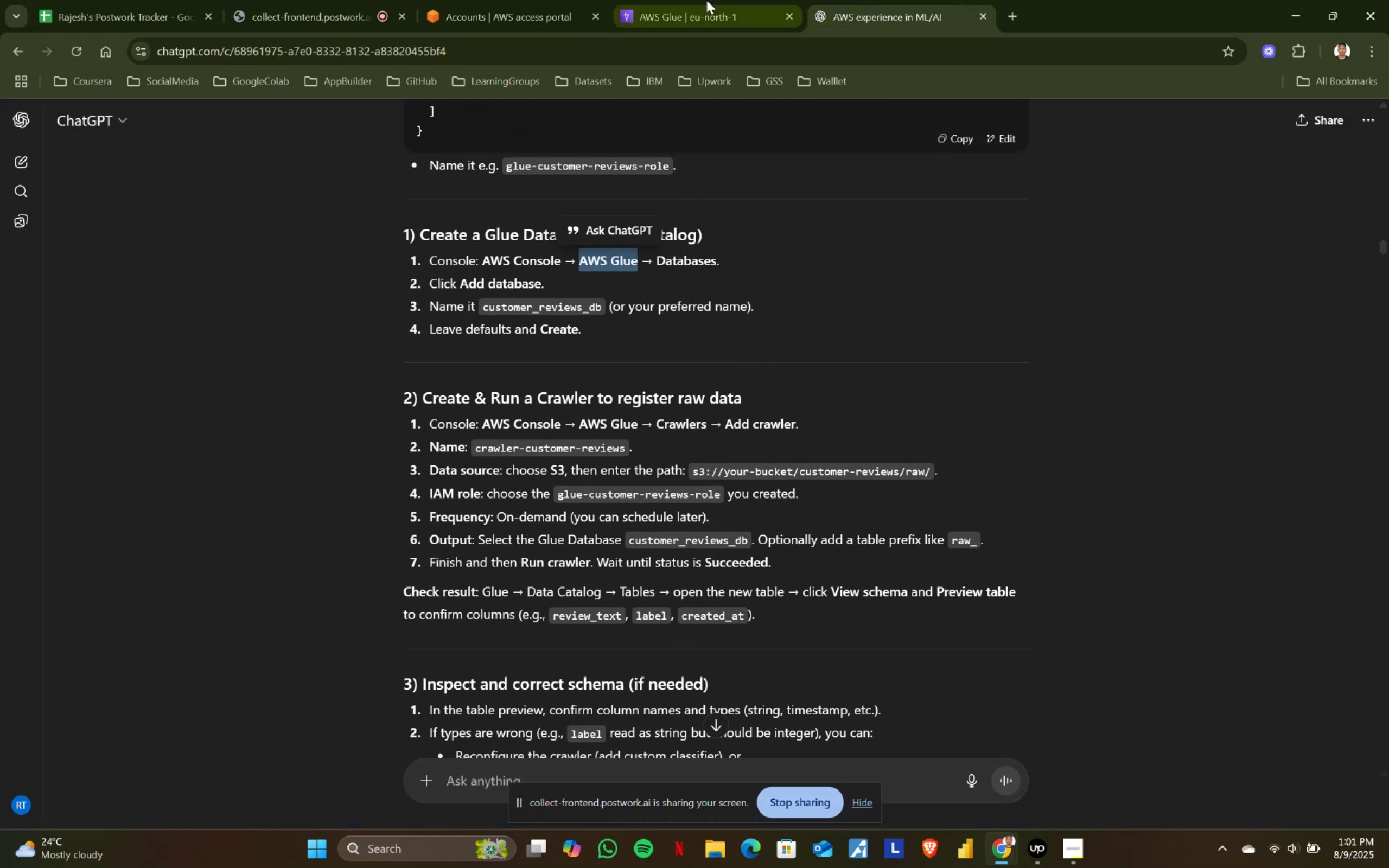 
left_click([688, 0])
 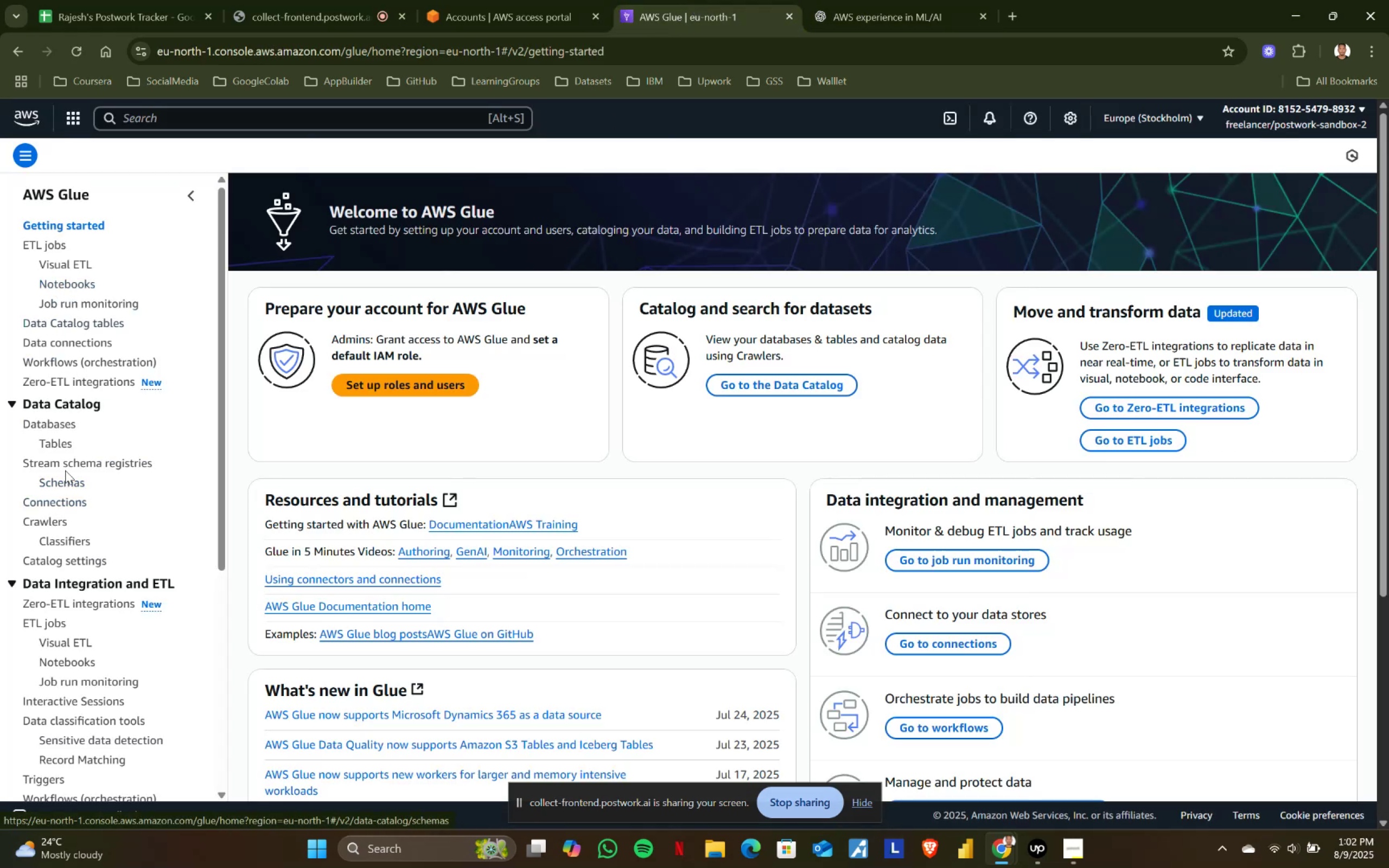 
left_click([56, 423])
 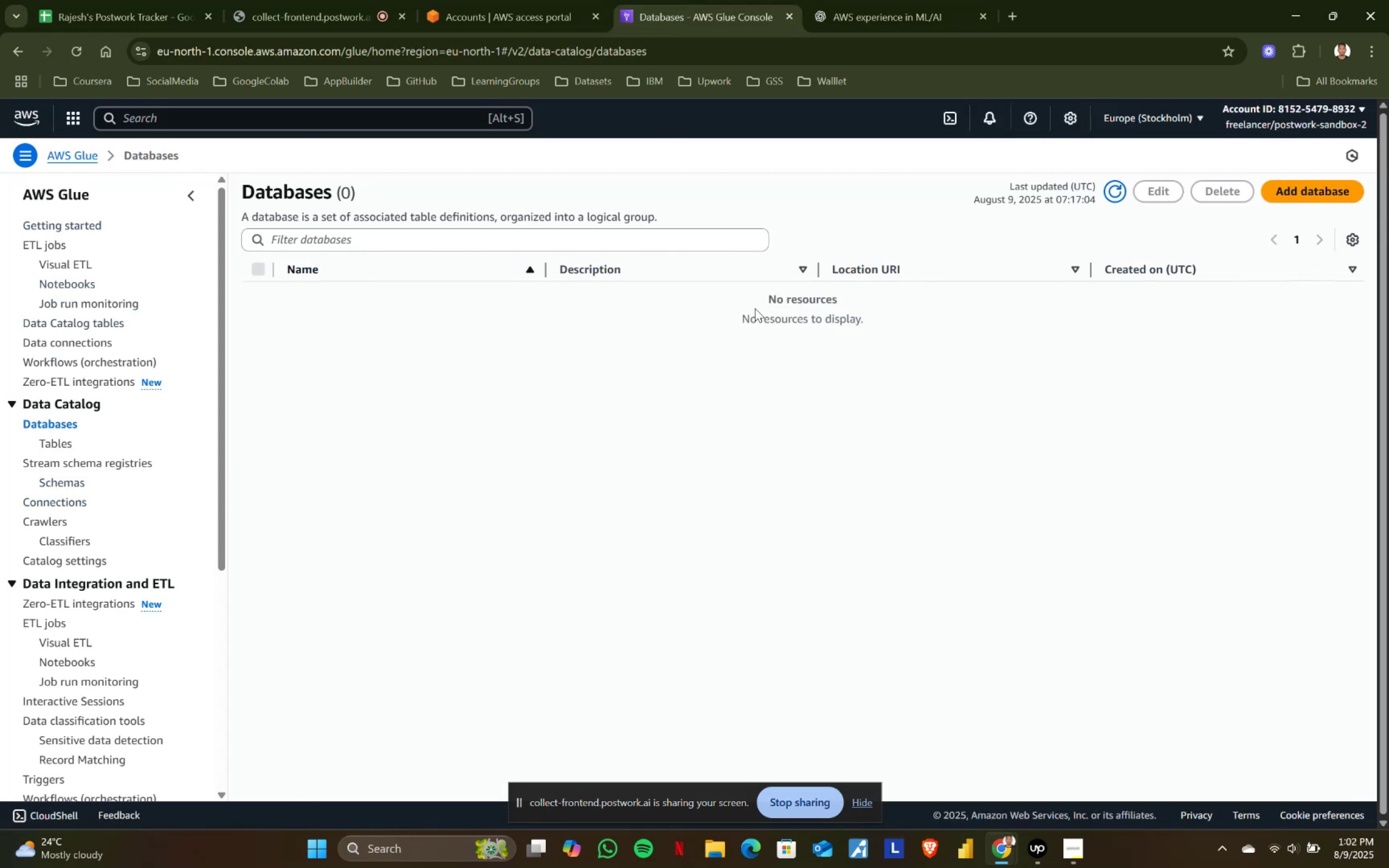 
left_click([850, 0])
 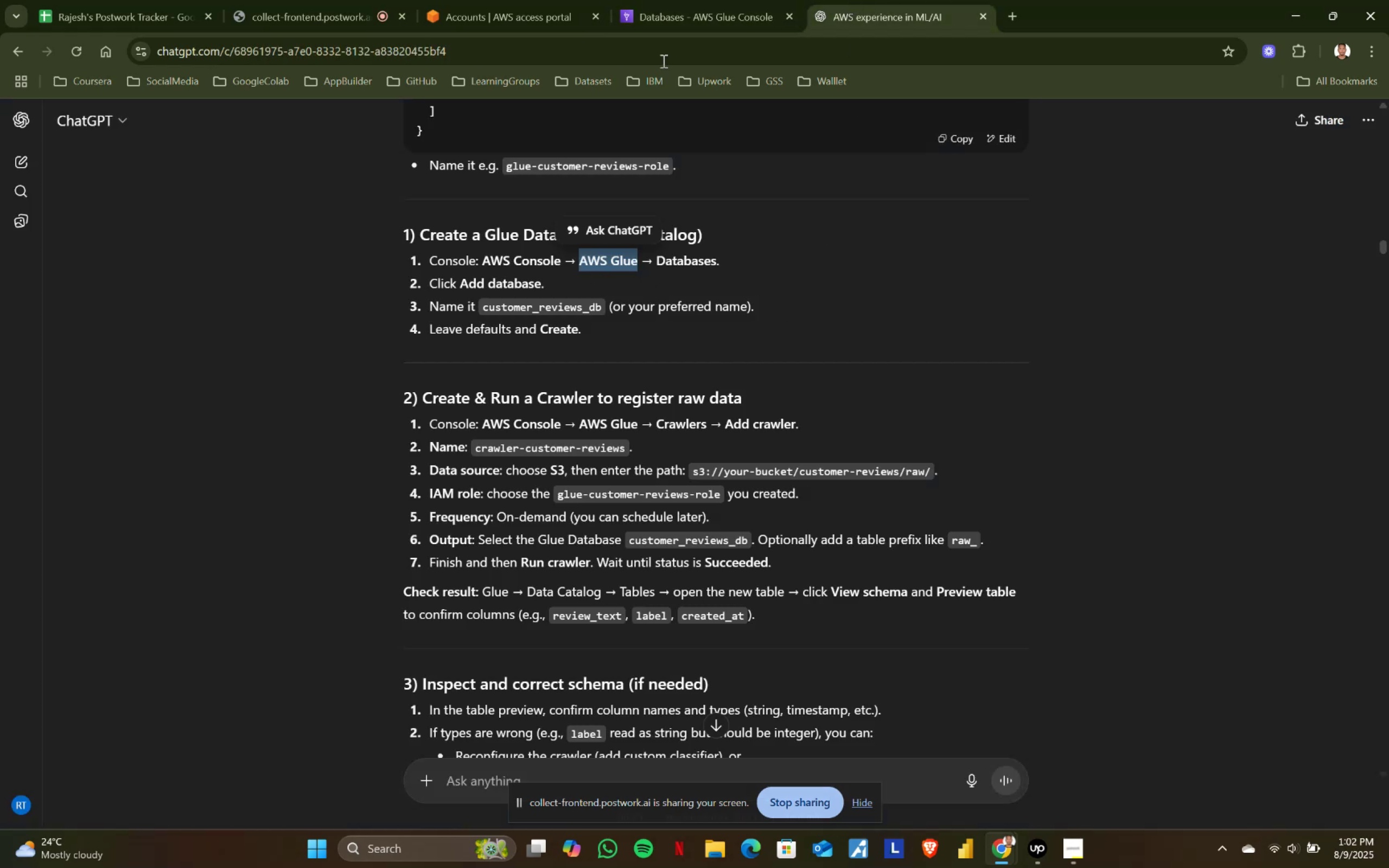 
left_click([746, 0])
 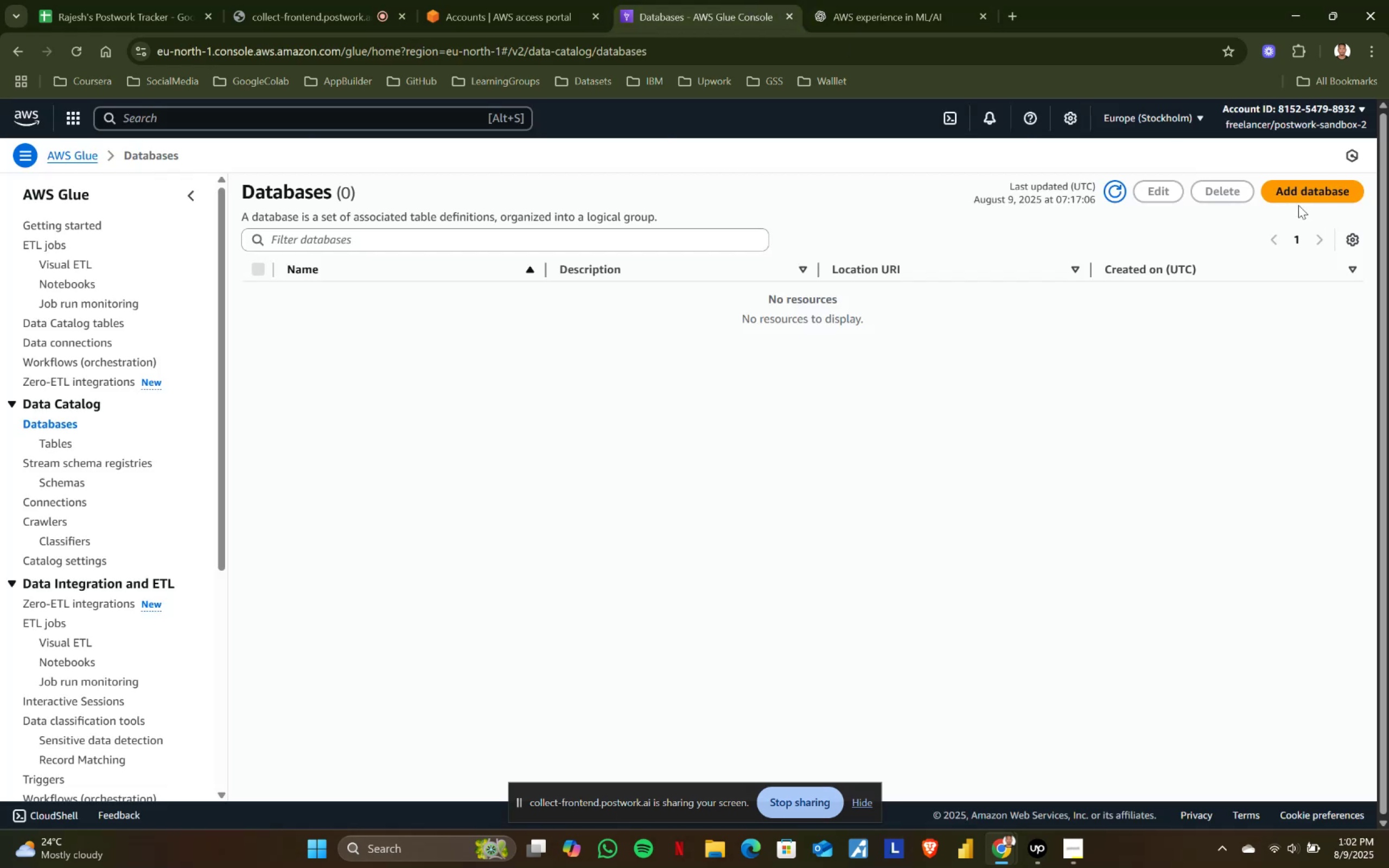 
left_click([1292, 194])
 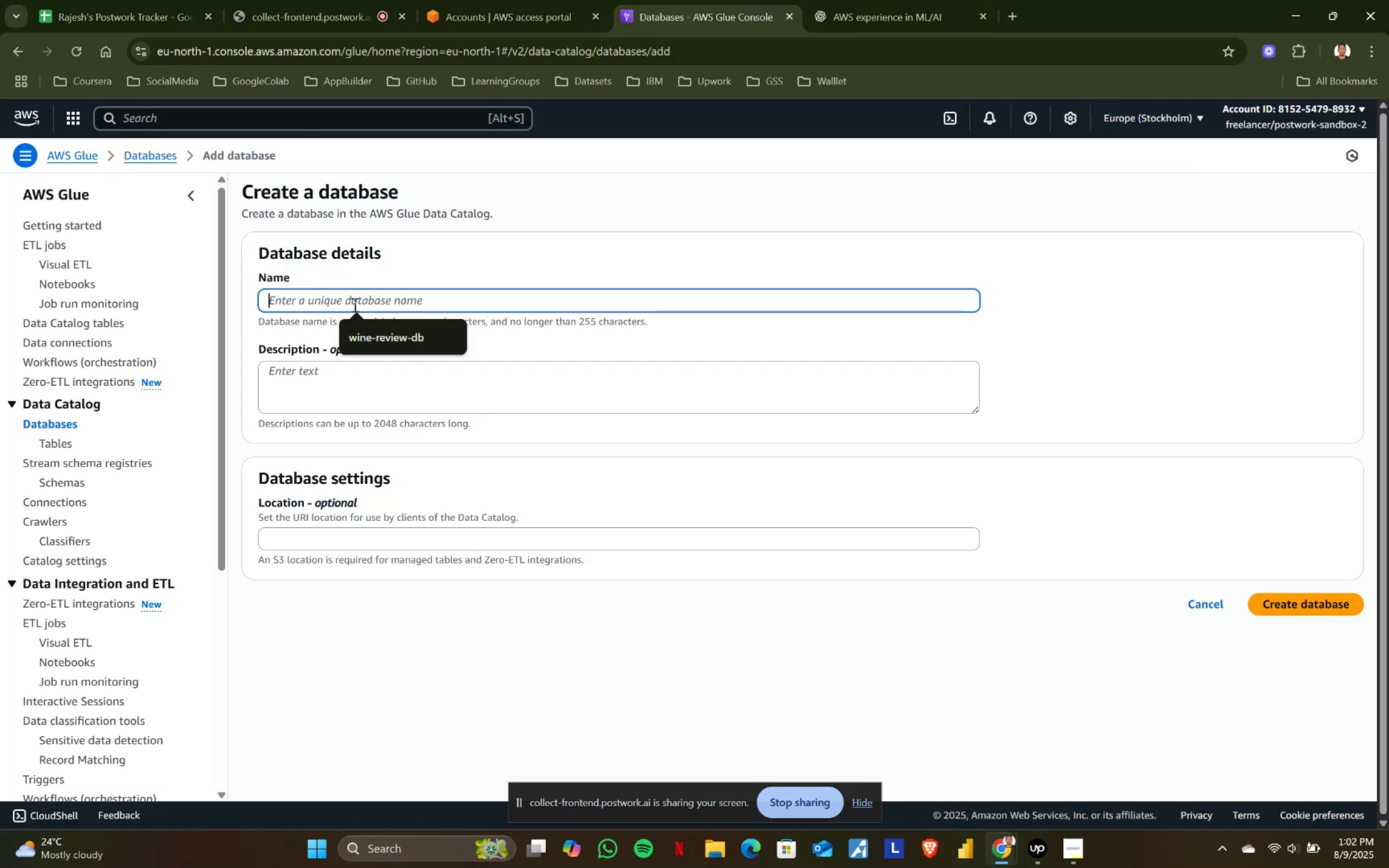 
left_click([372, 333])
 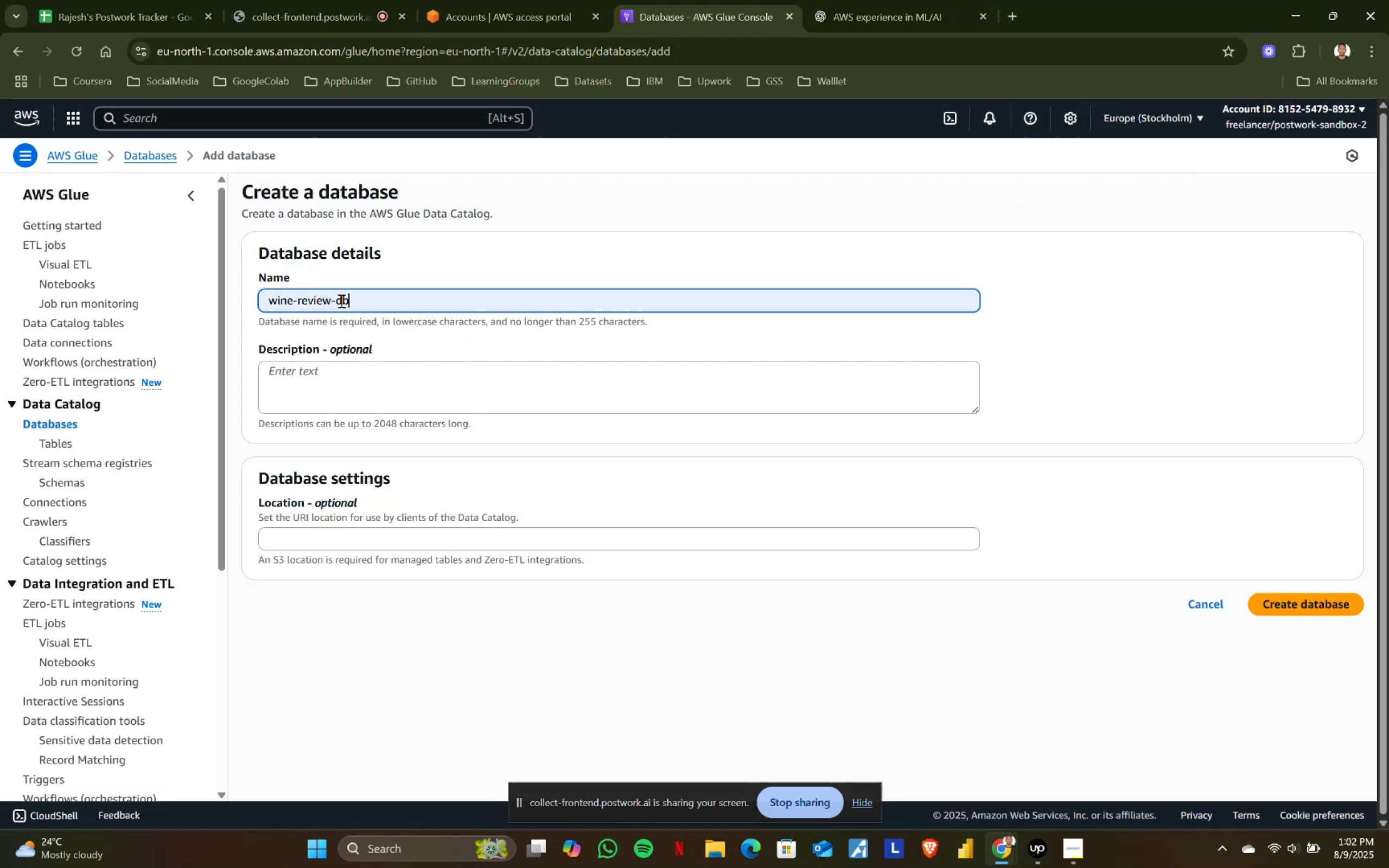 
left_click([330, 296])
 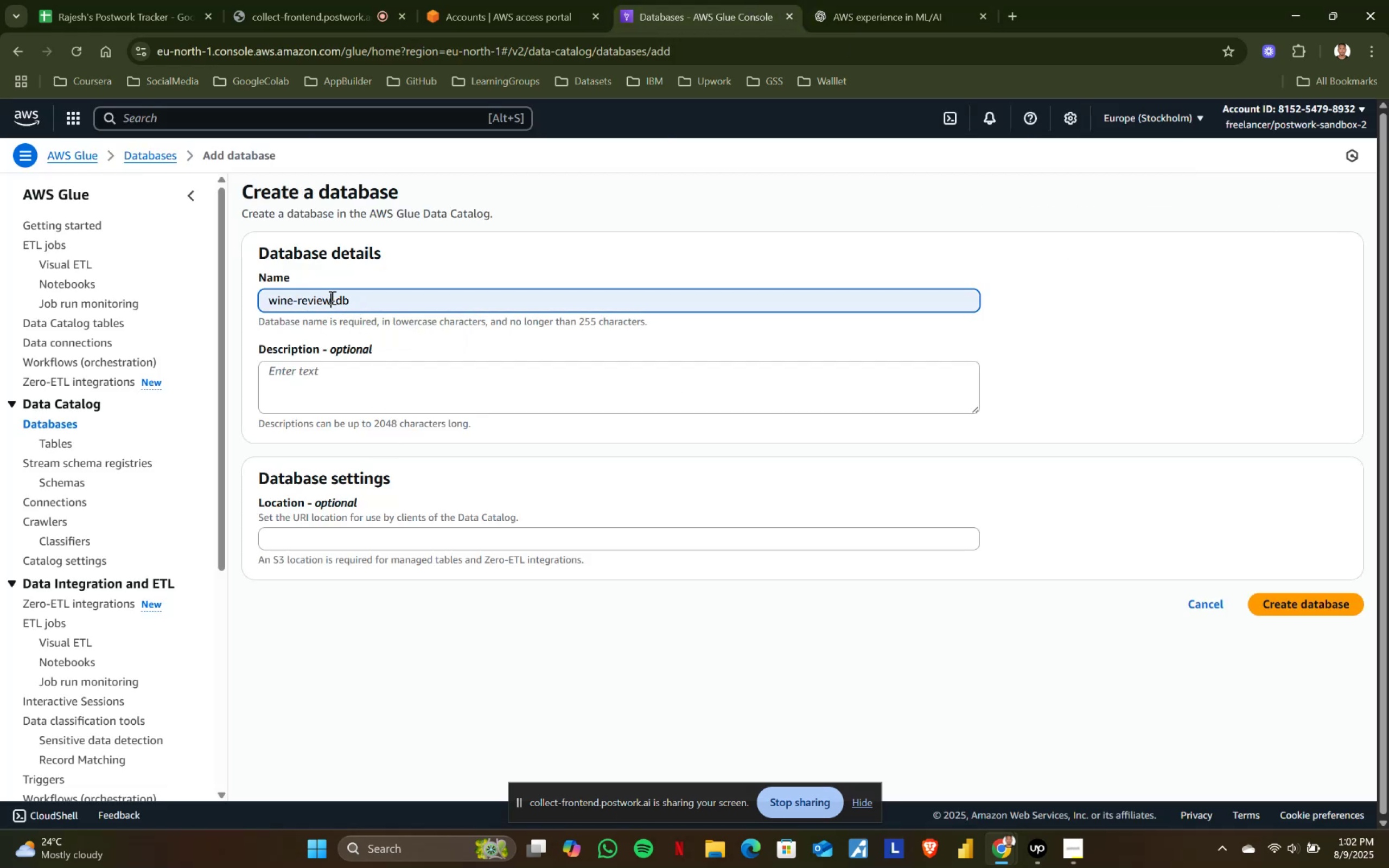 
key(S)
 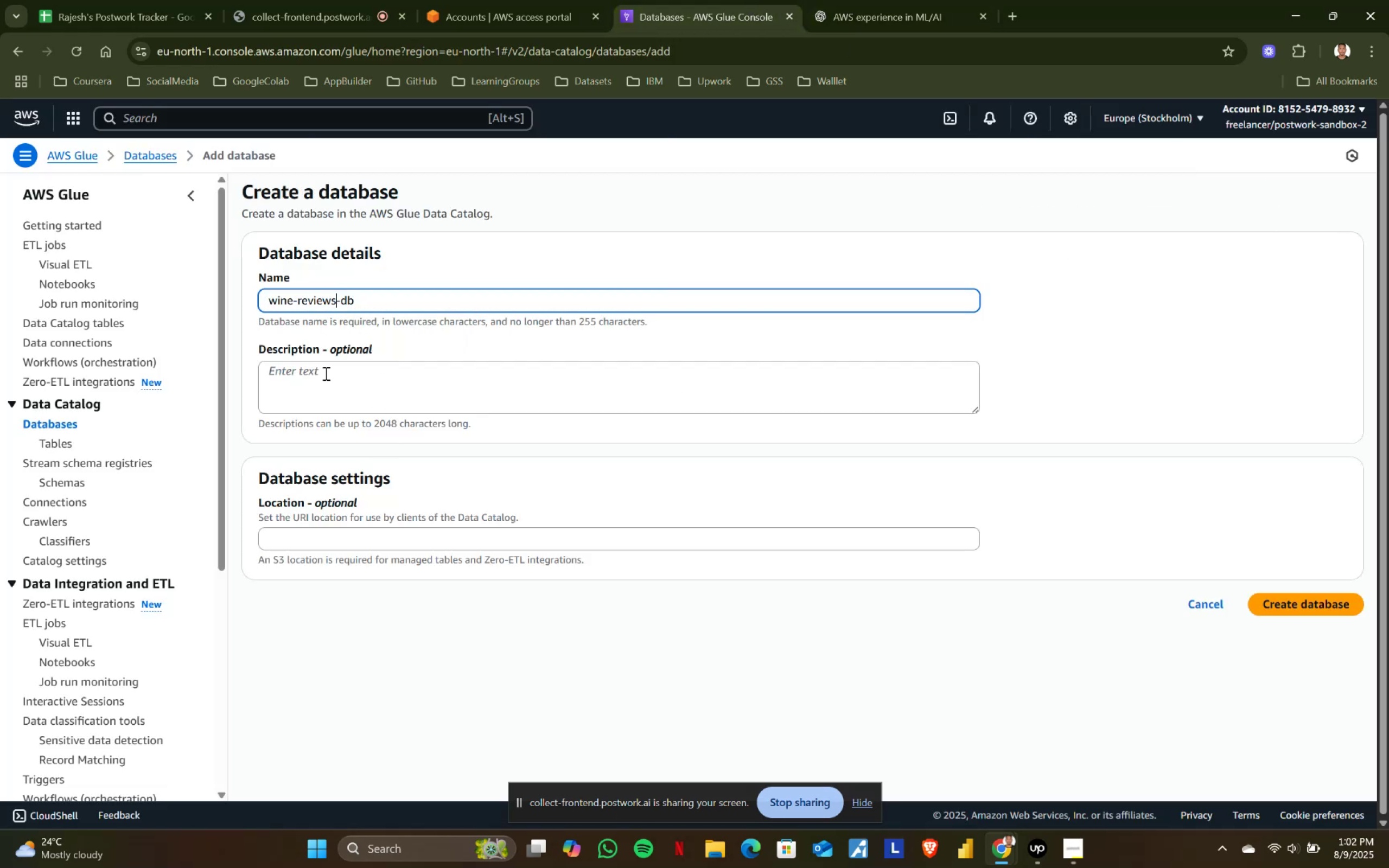 
left_click([314, 374])
 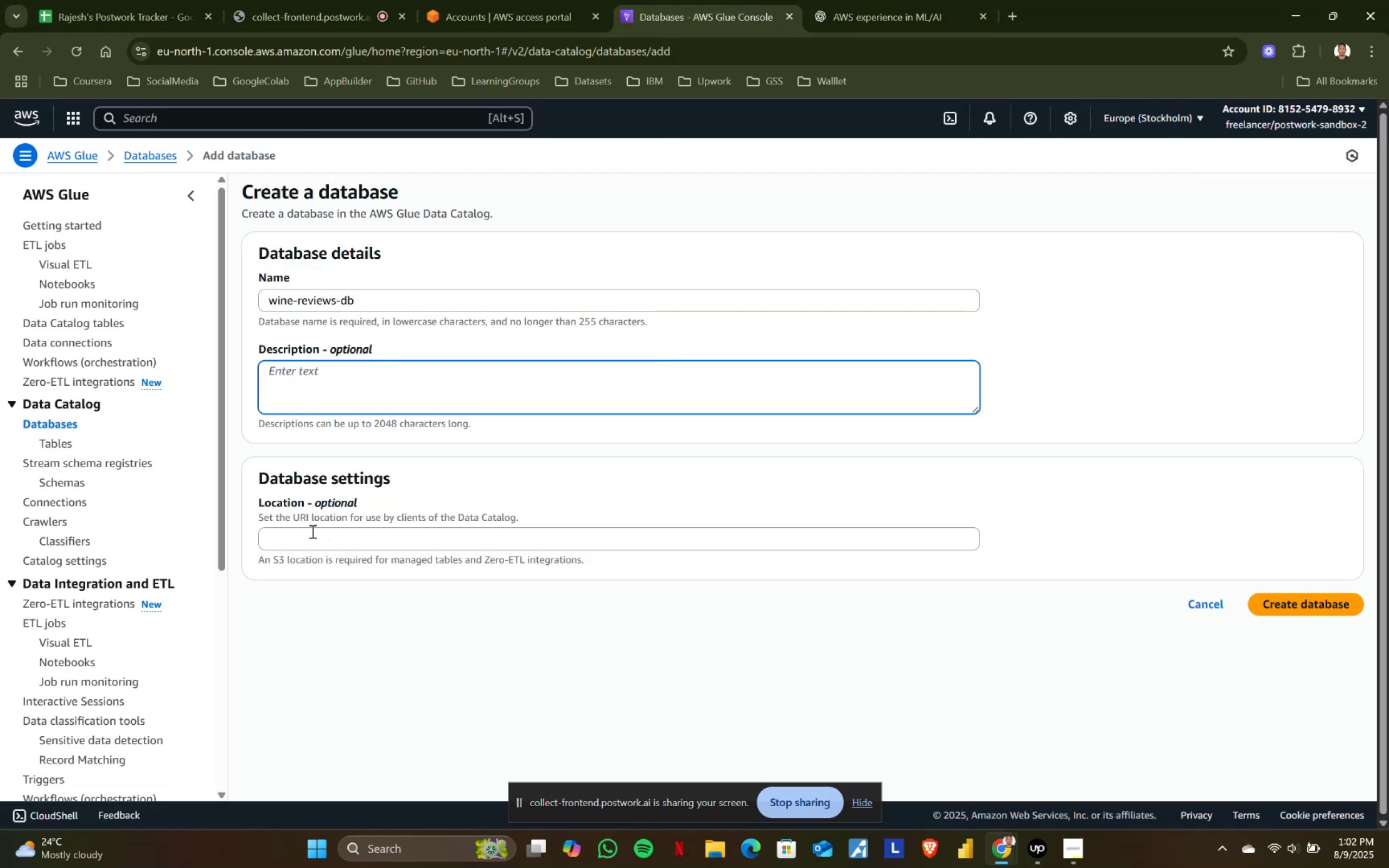 
left_click([304, 537])
 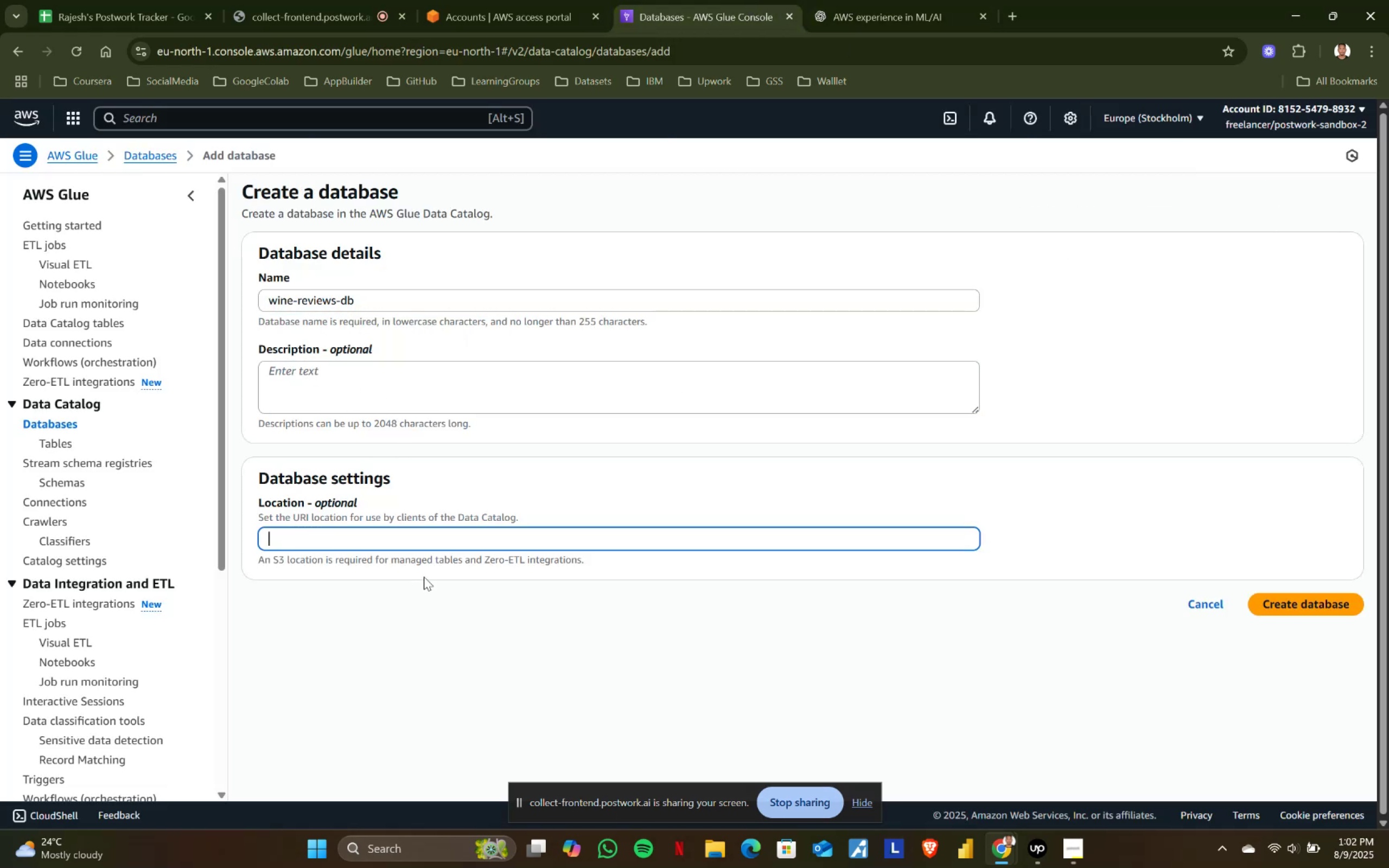 
left_click([426, 579])
 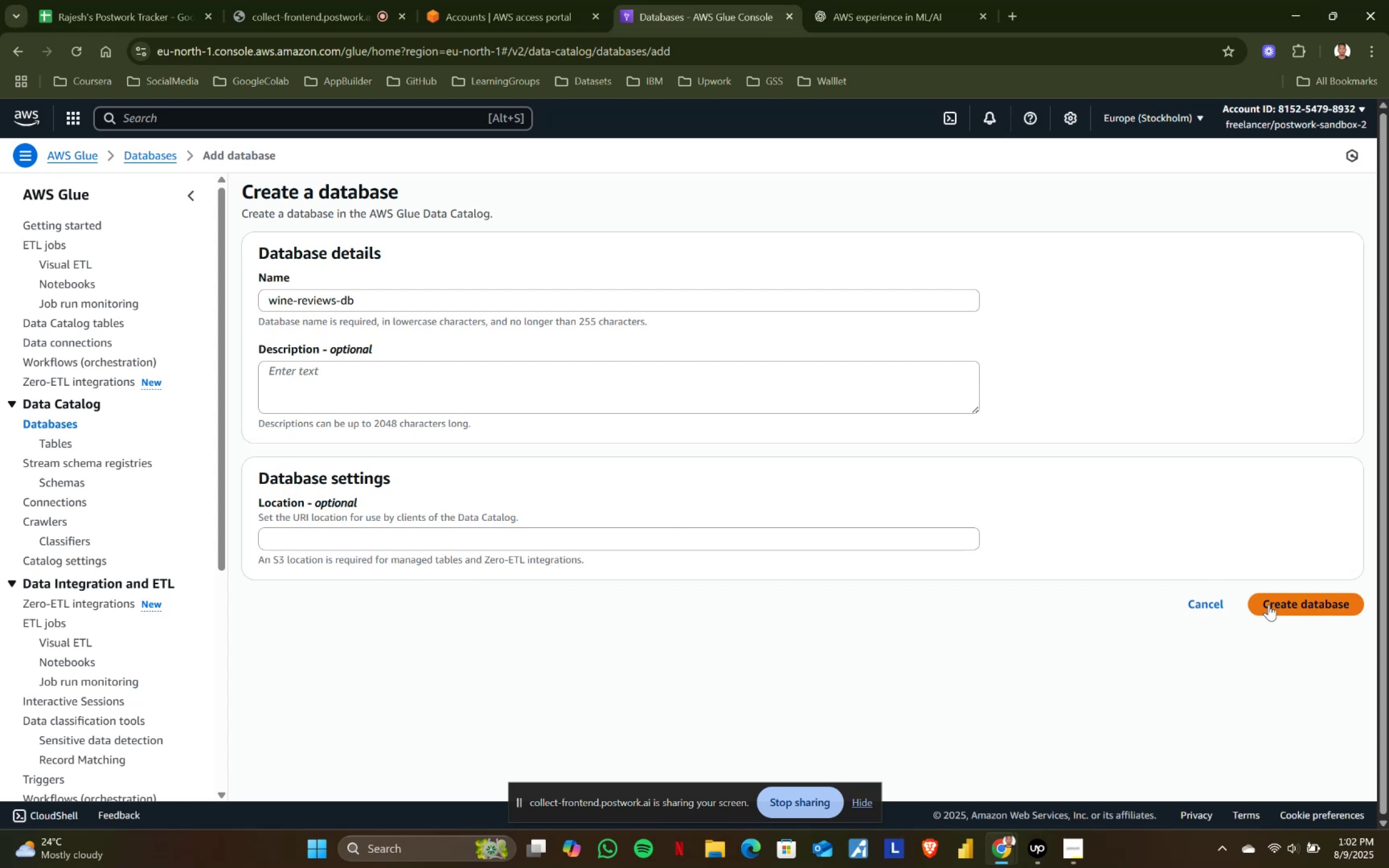 
left_click([1277, 605])
 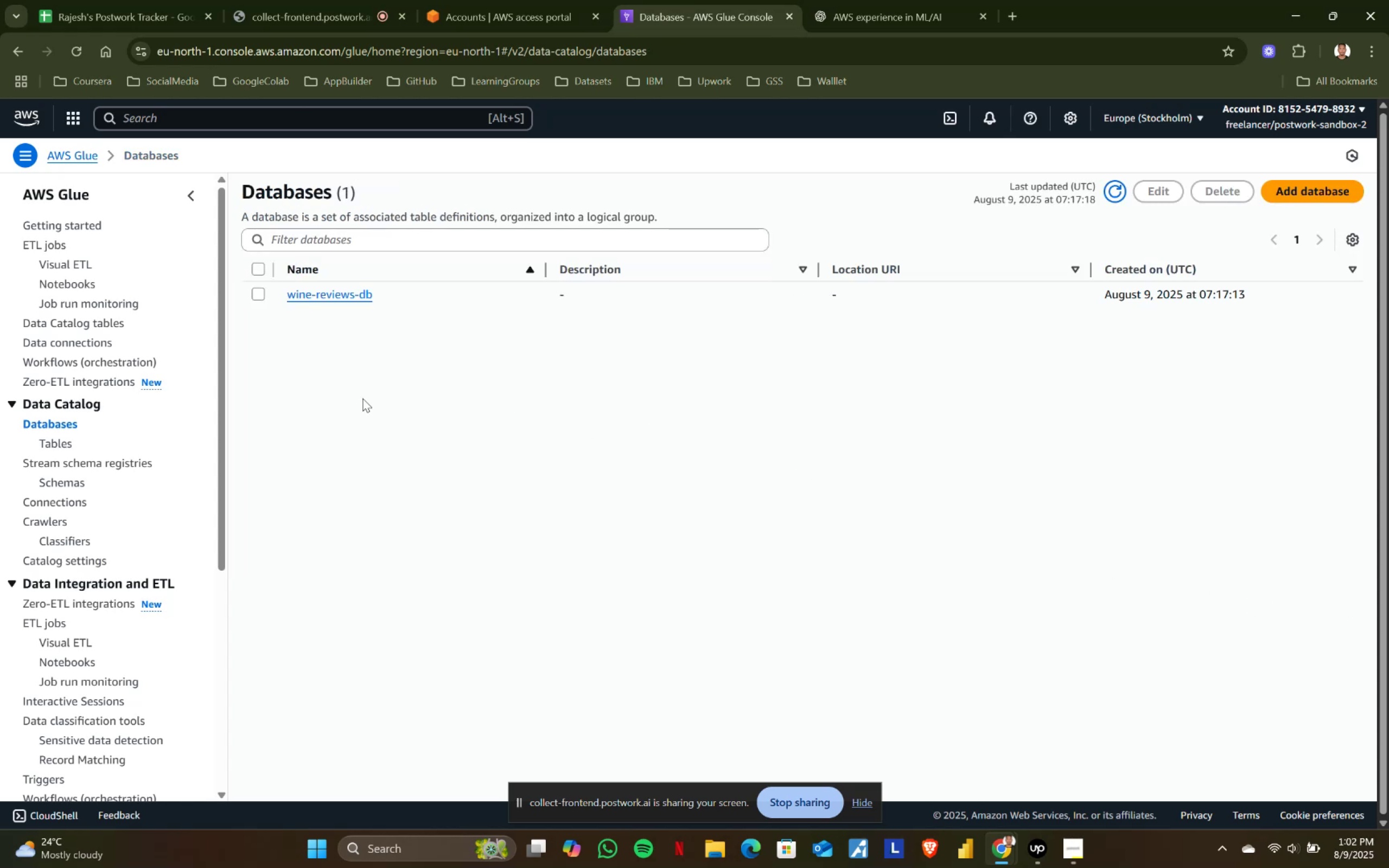 
wait(8.61)
 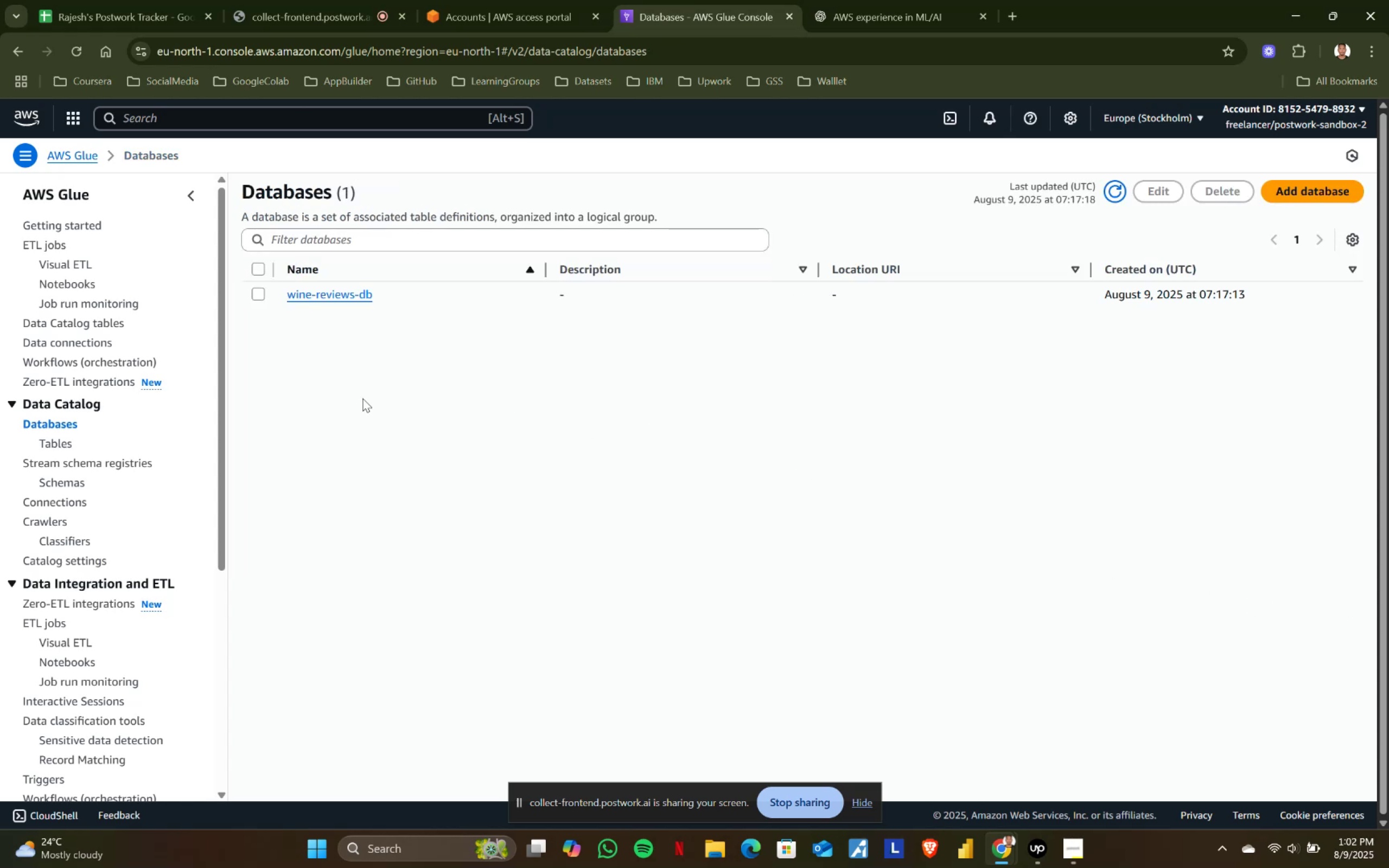 
left_click([881, 0])
 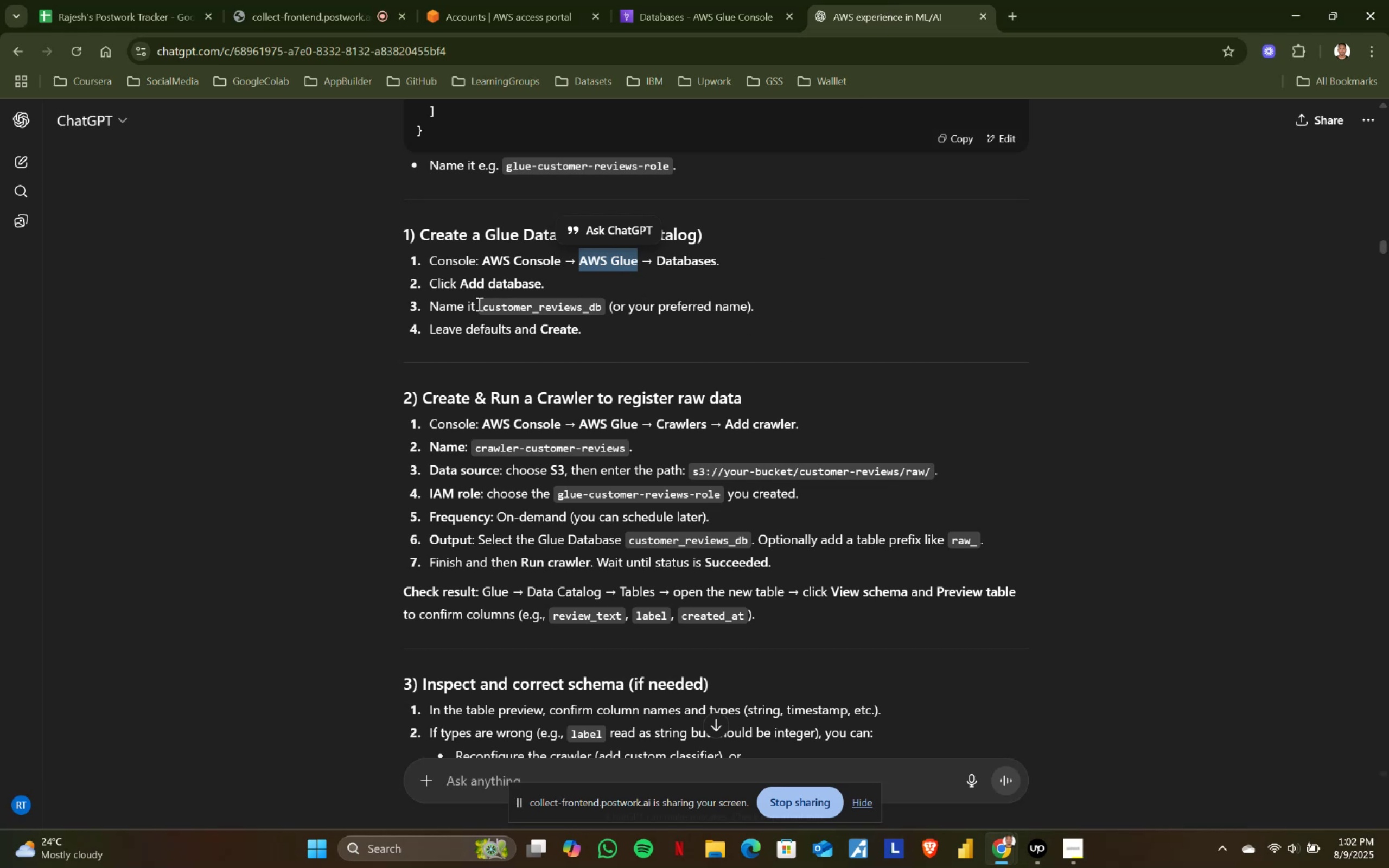 
wait(9.35)
 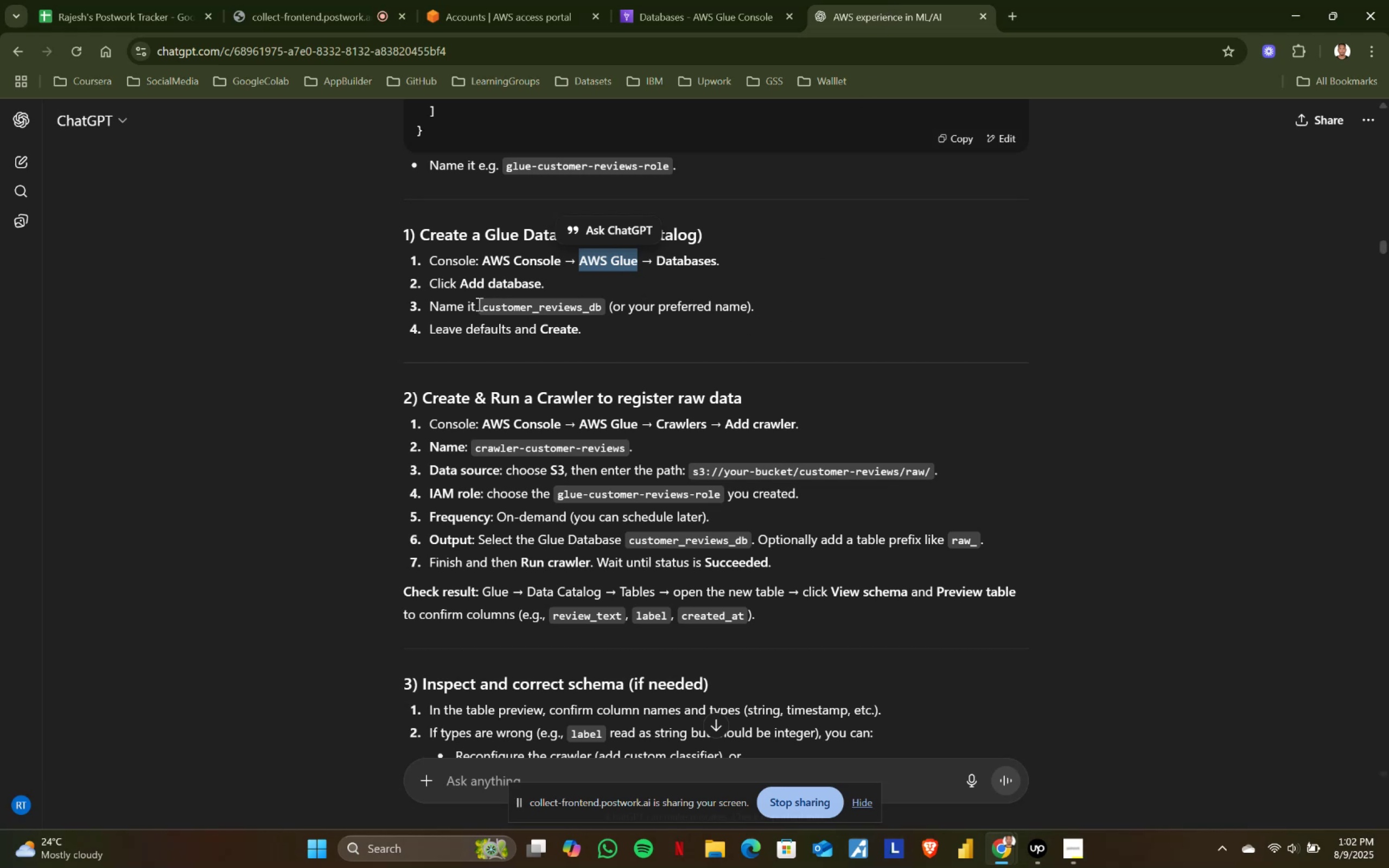 
left_click([670, 0])
 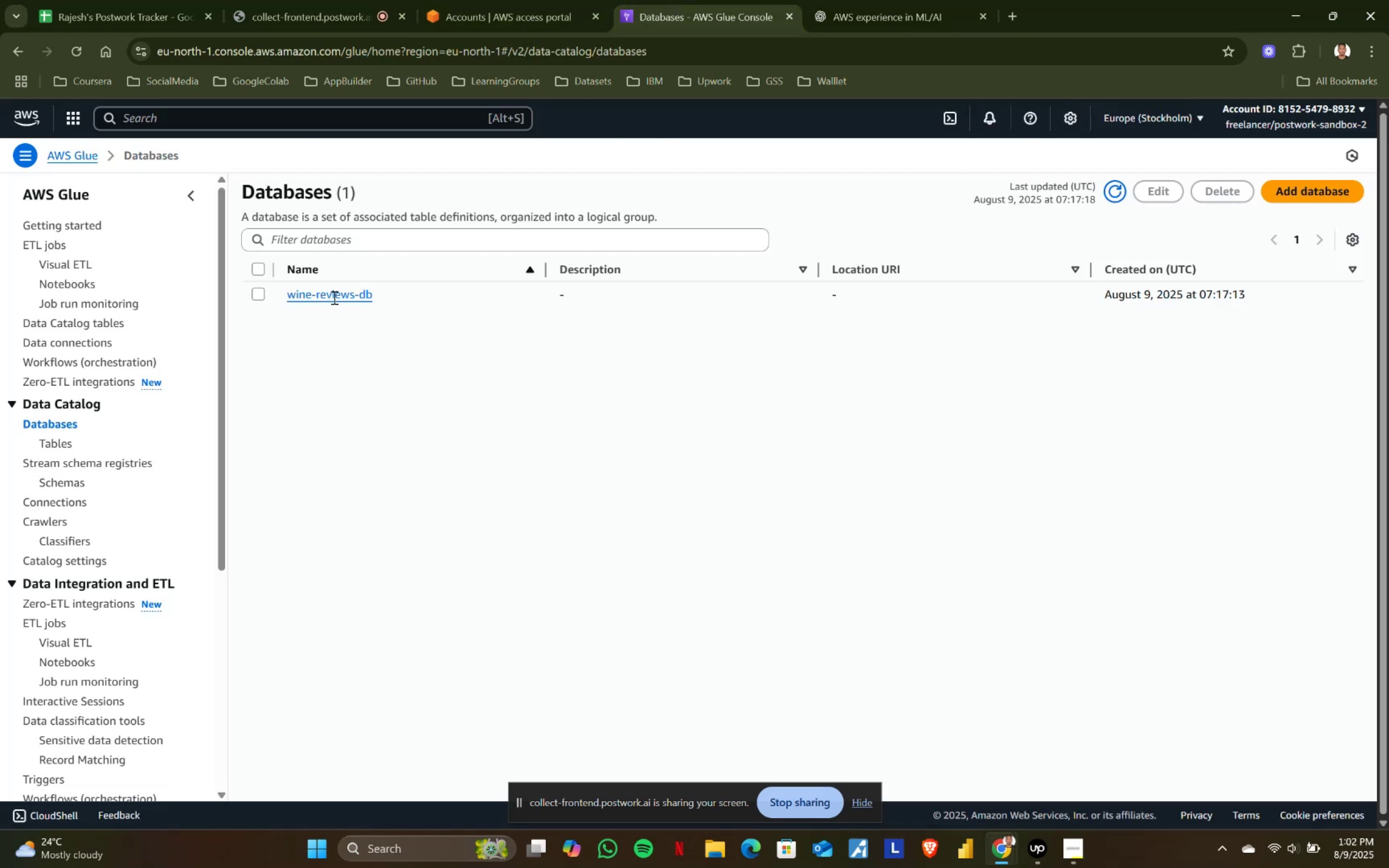 
left_click([335, 293])
 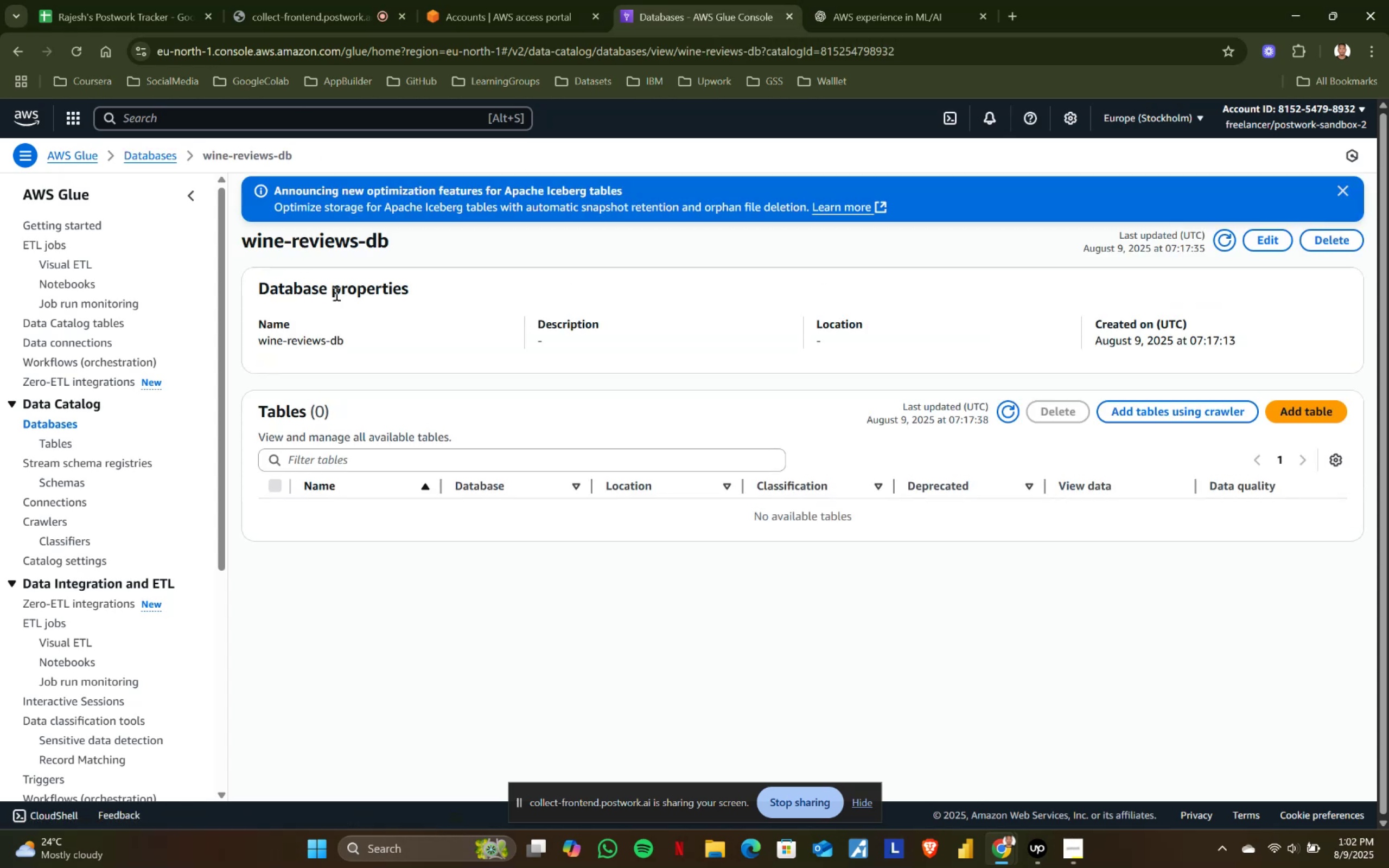 
wait(5.05)
 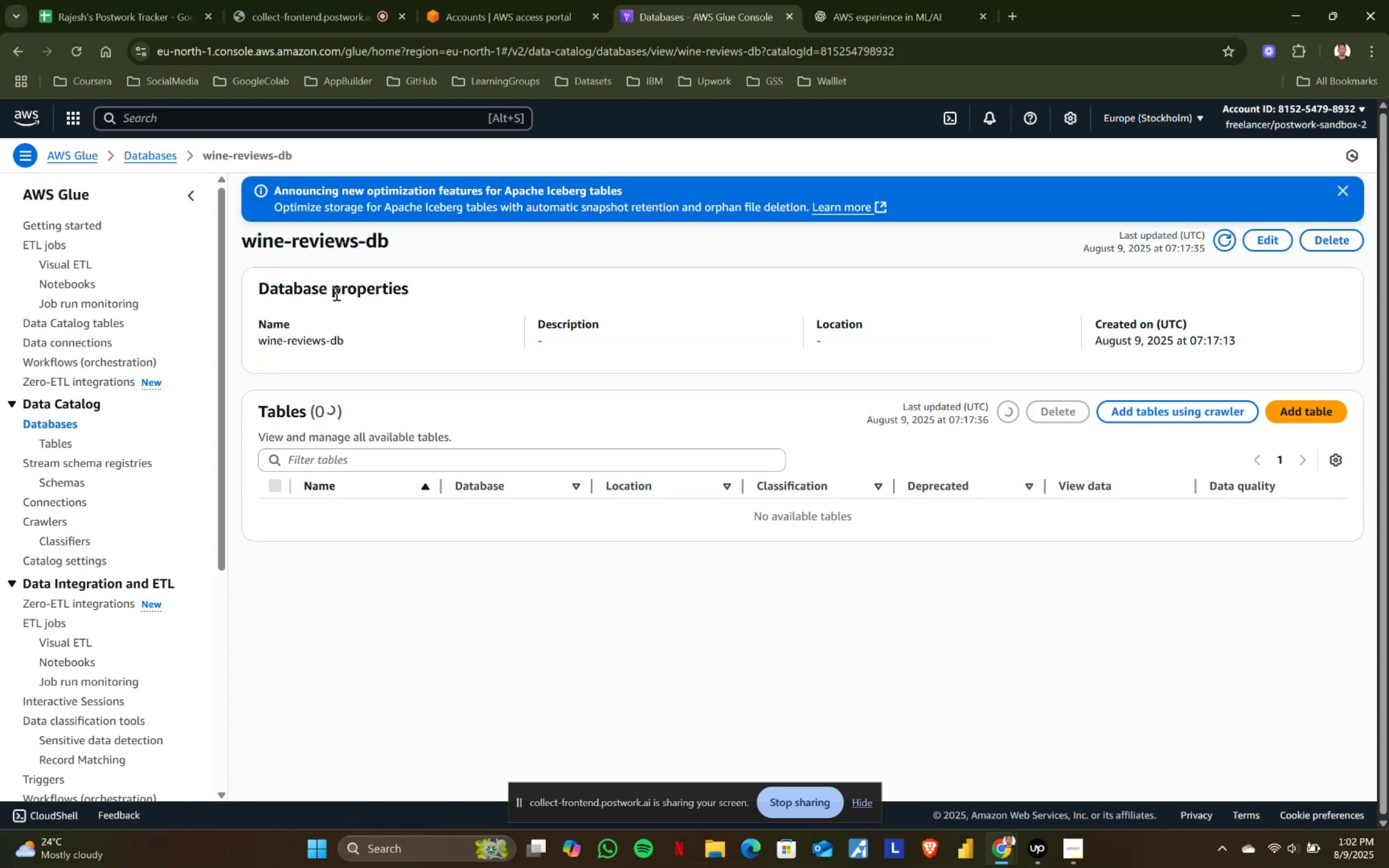 
left_click([903, 0])
 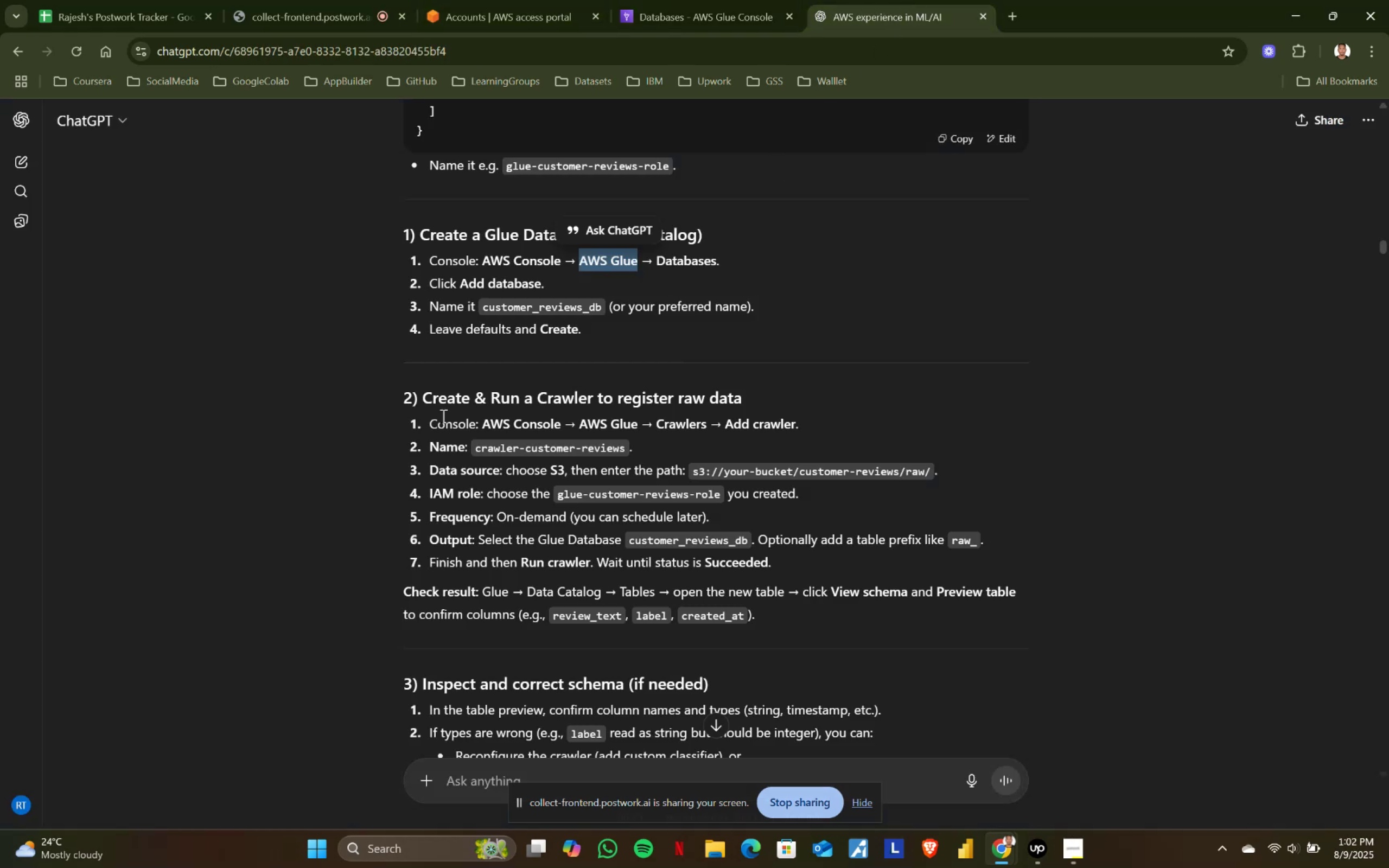 
left_click_drag(start_coordinate=[429, 395], to_coordinate=[691, 395])
 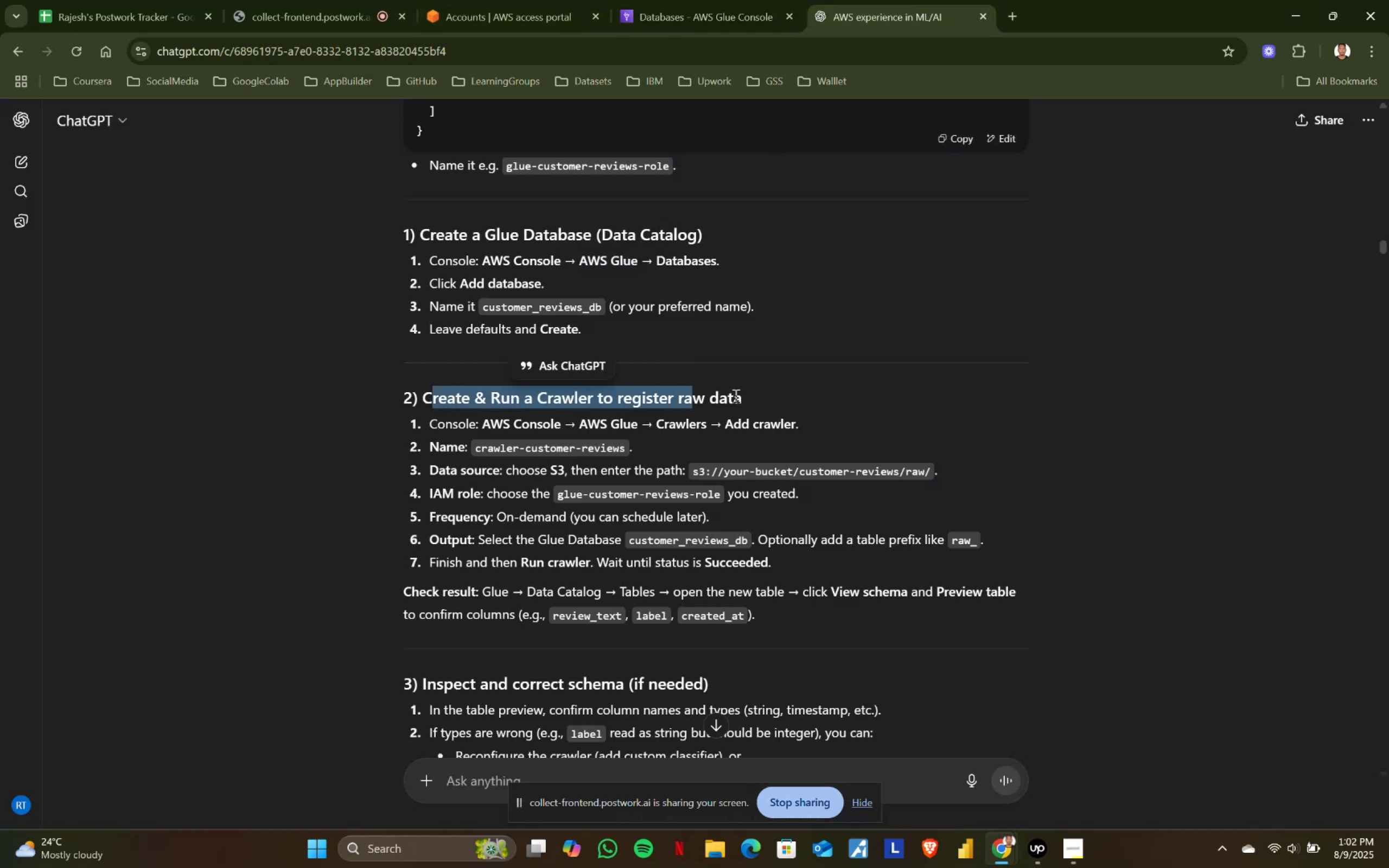 
left_click([761, 395])
 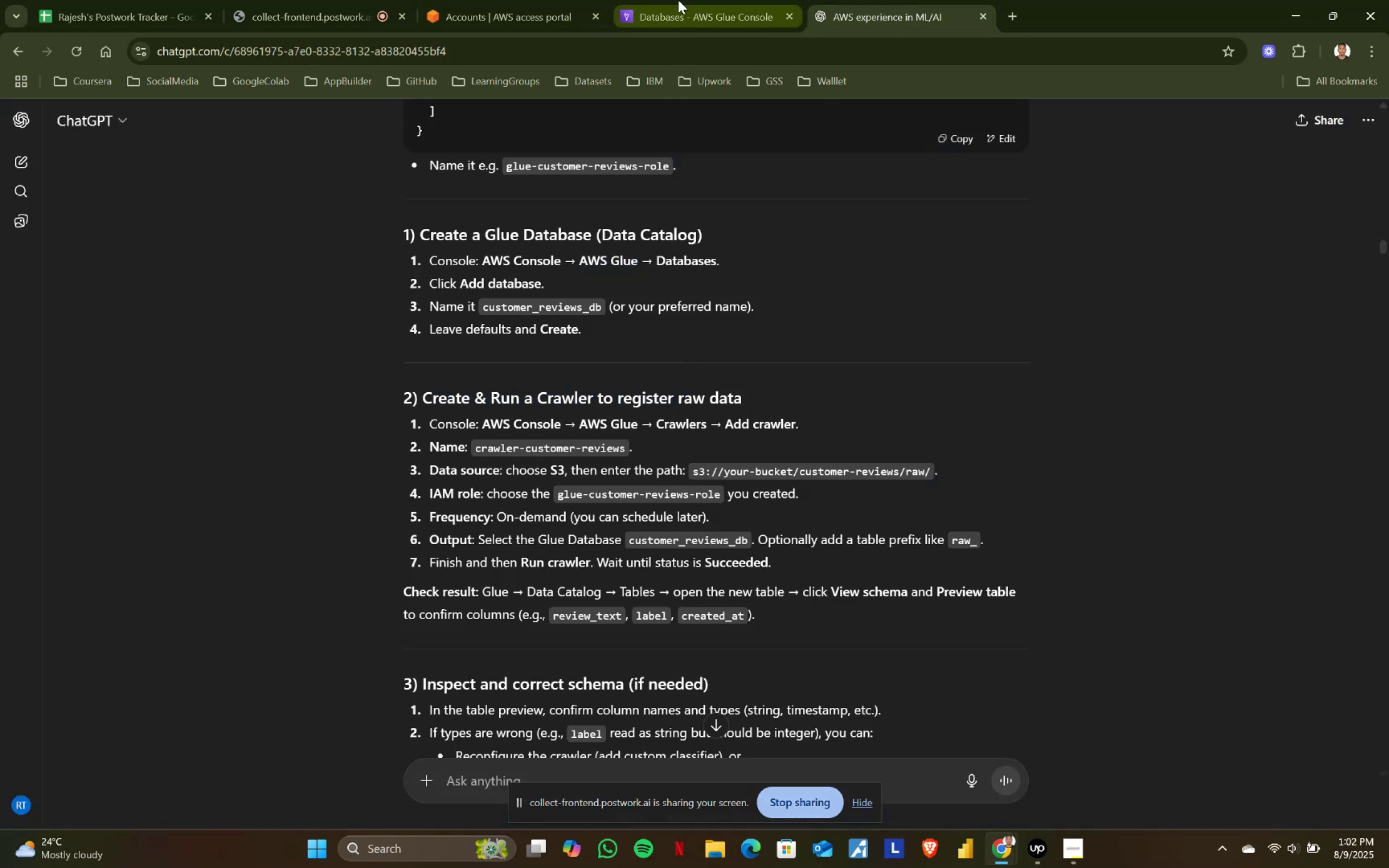 
left_click([678, 0])
 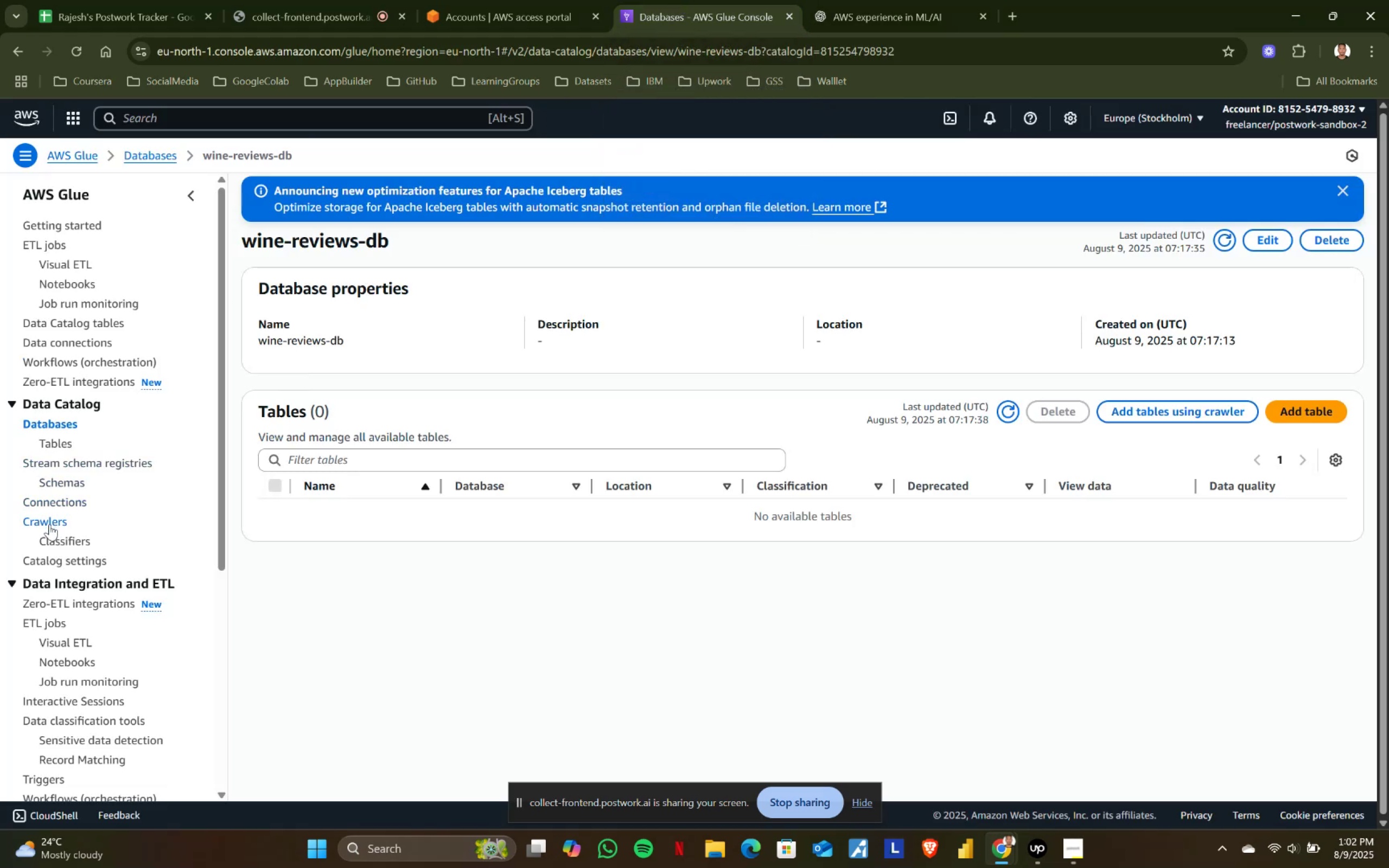 
left_click([52, 518])
 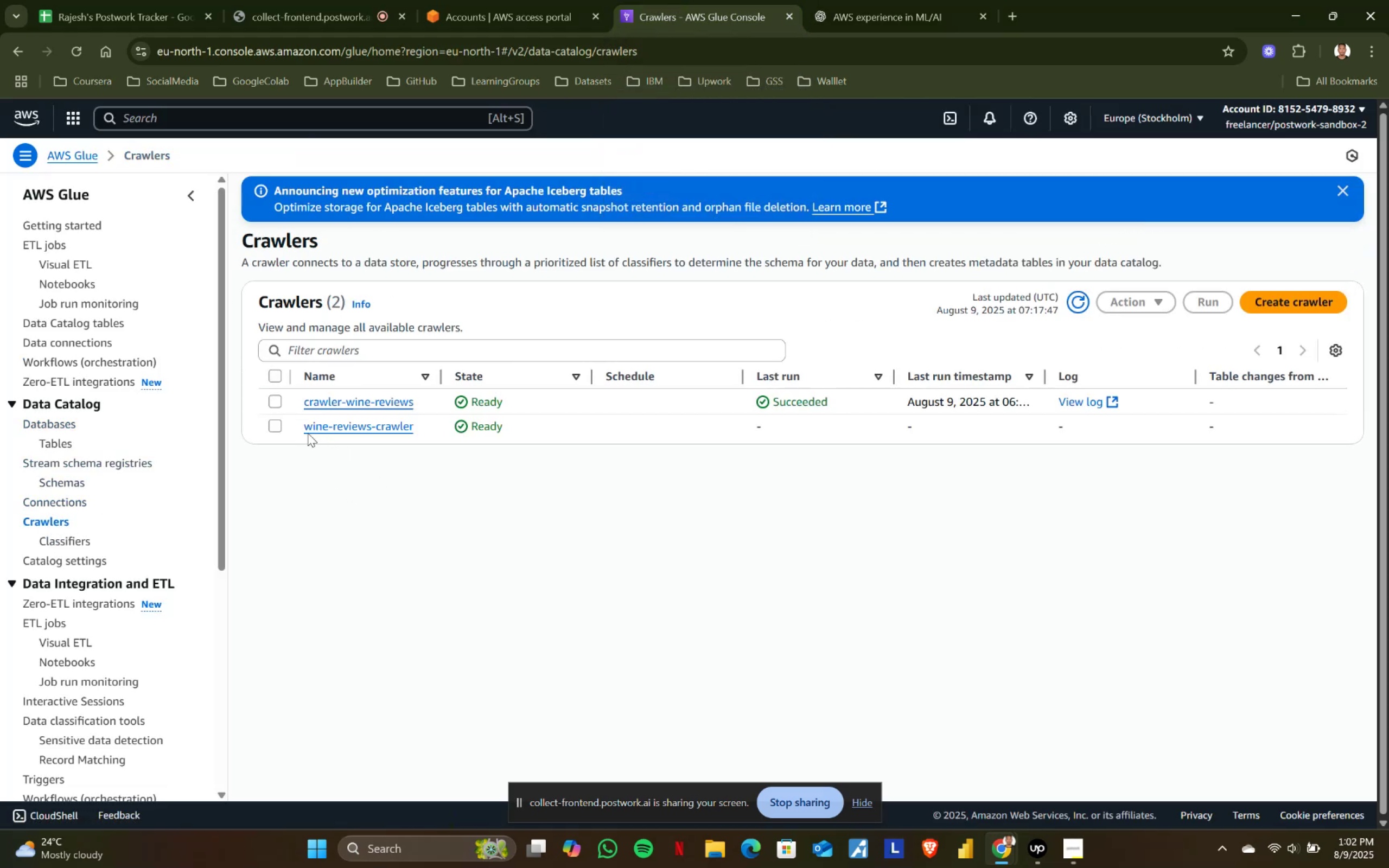 
left_click([270, 401])
 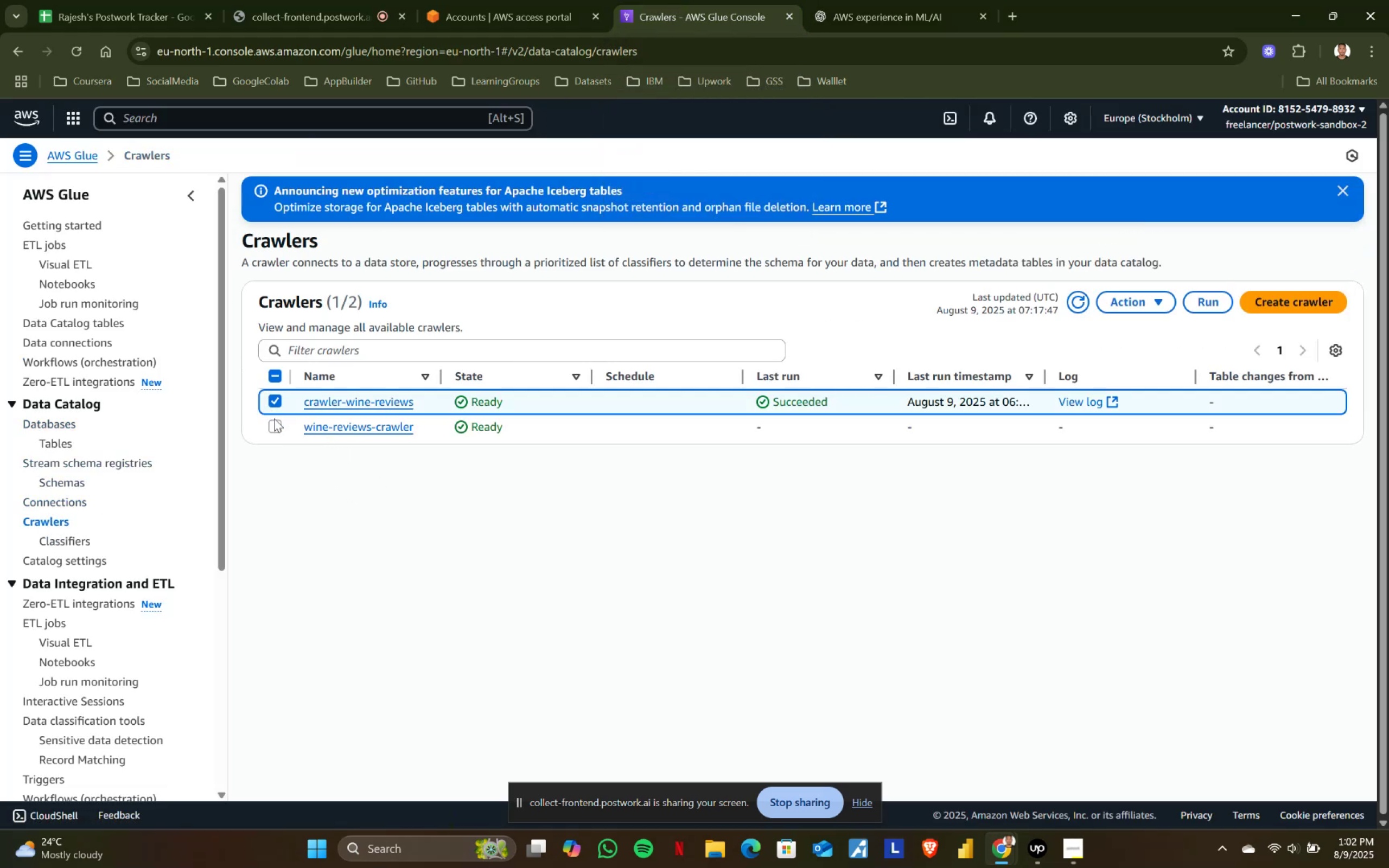 
key(Shift+ShiftLeft)
 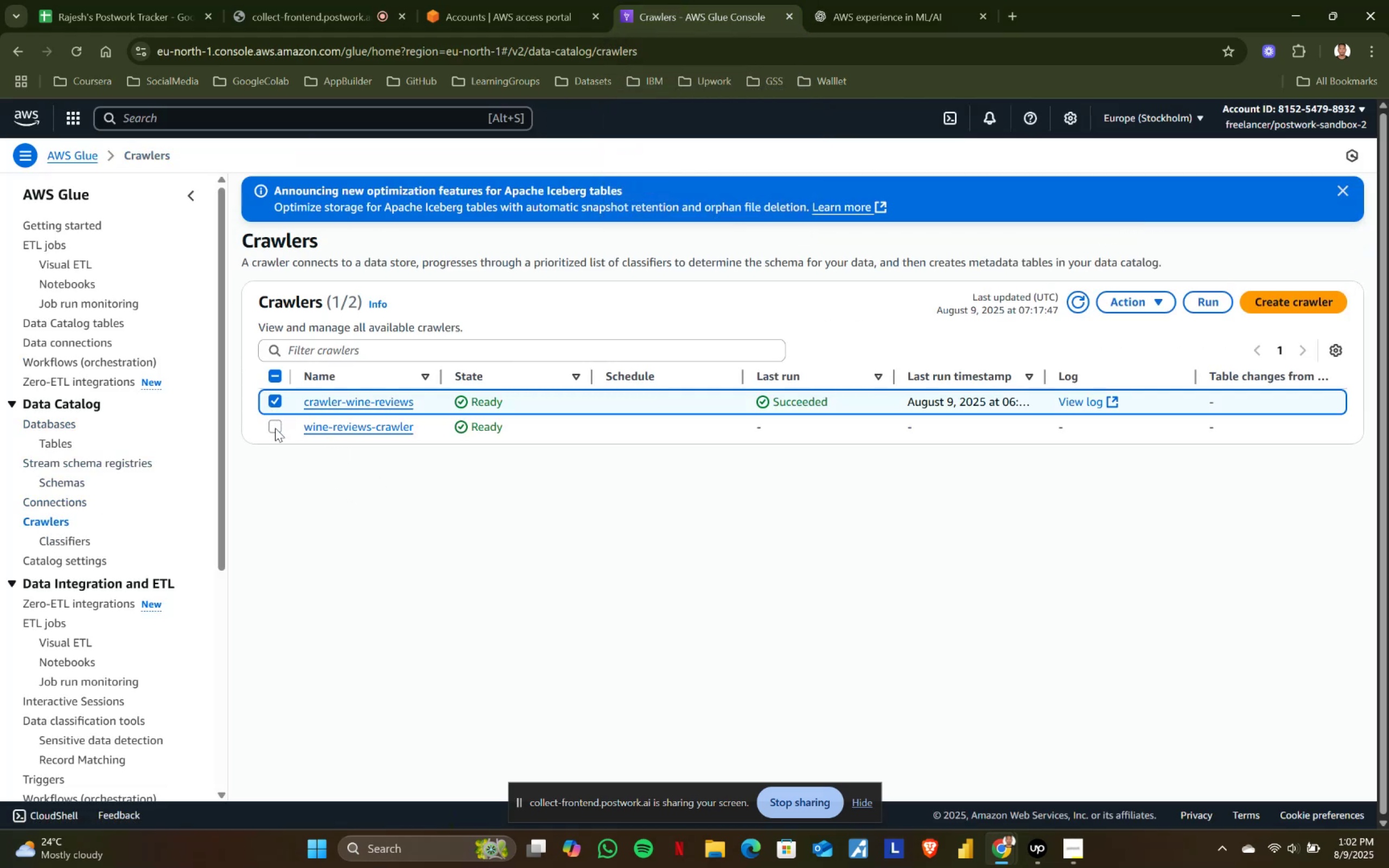 
left_click([275, 428])
 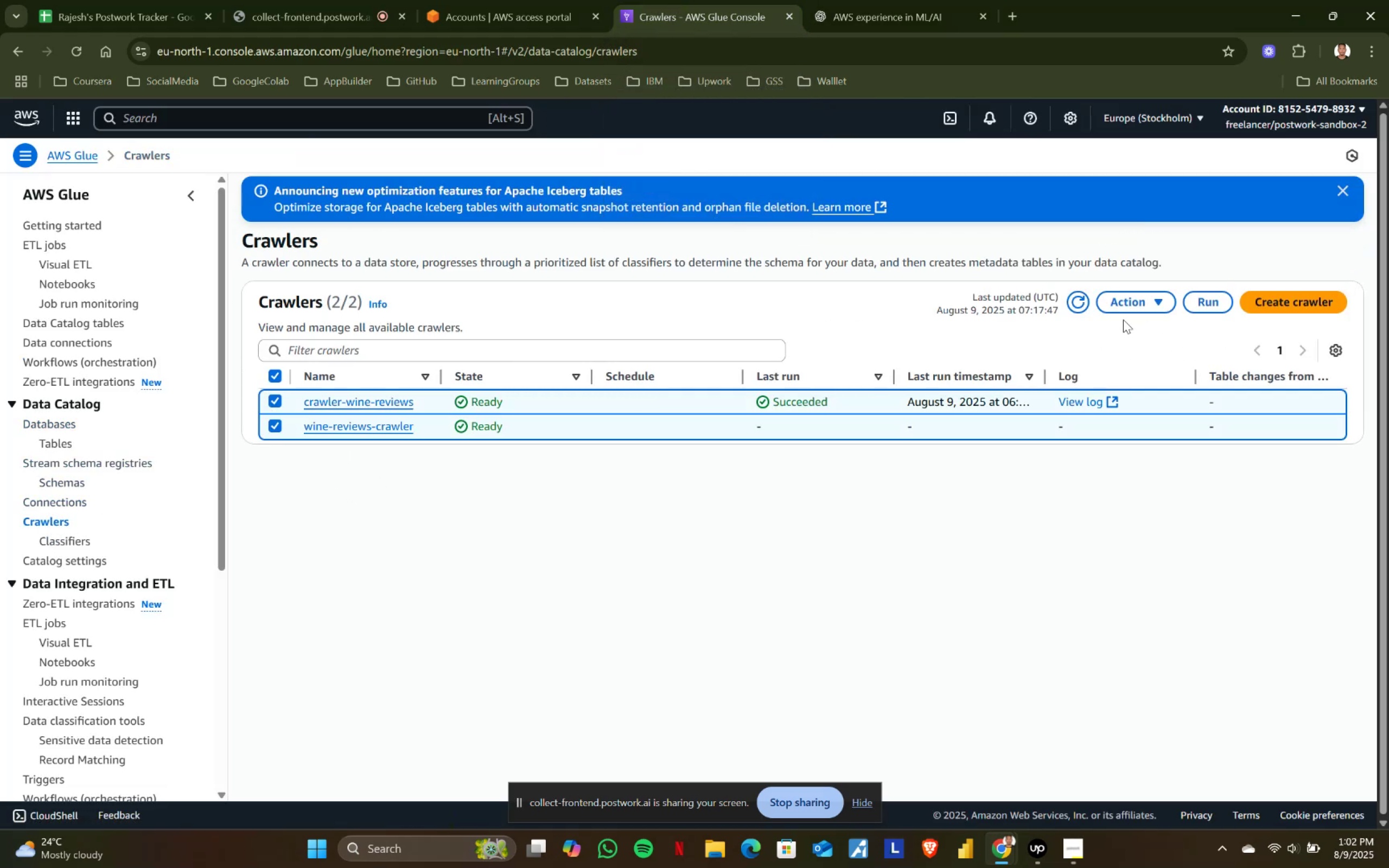 
left_click([1135, 302])
 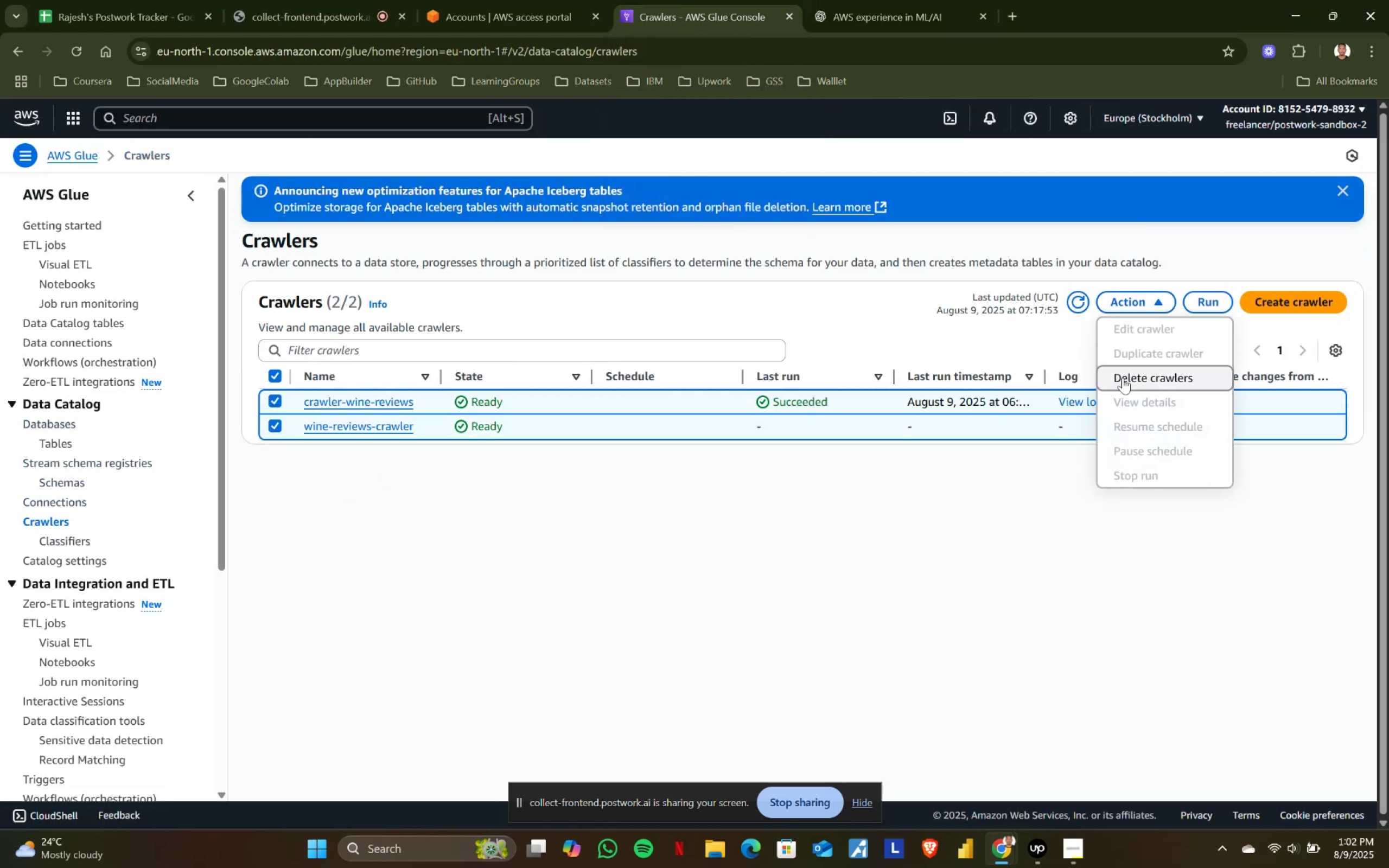 
left_click([1125, 375])
 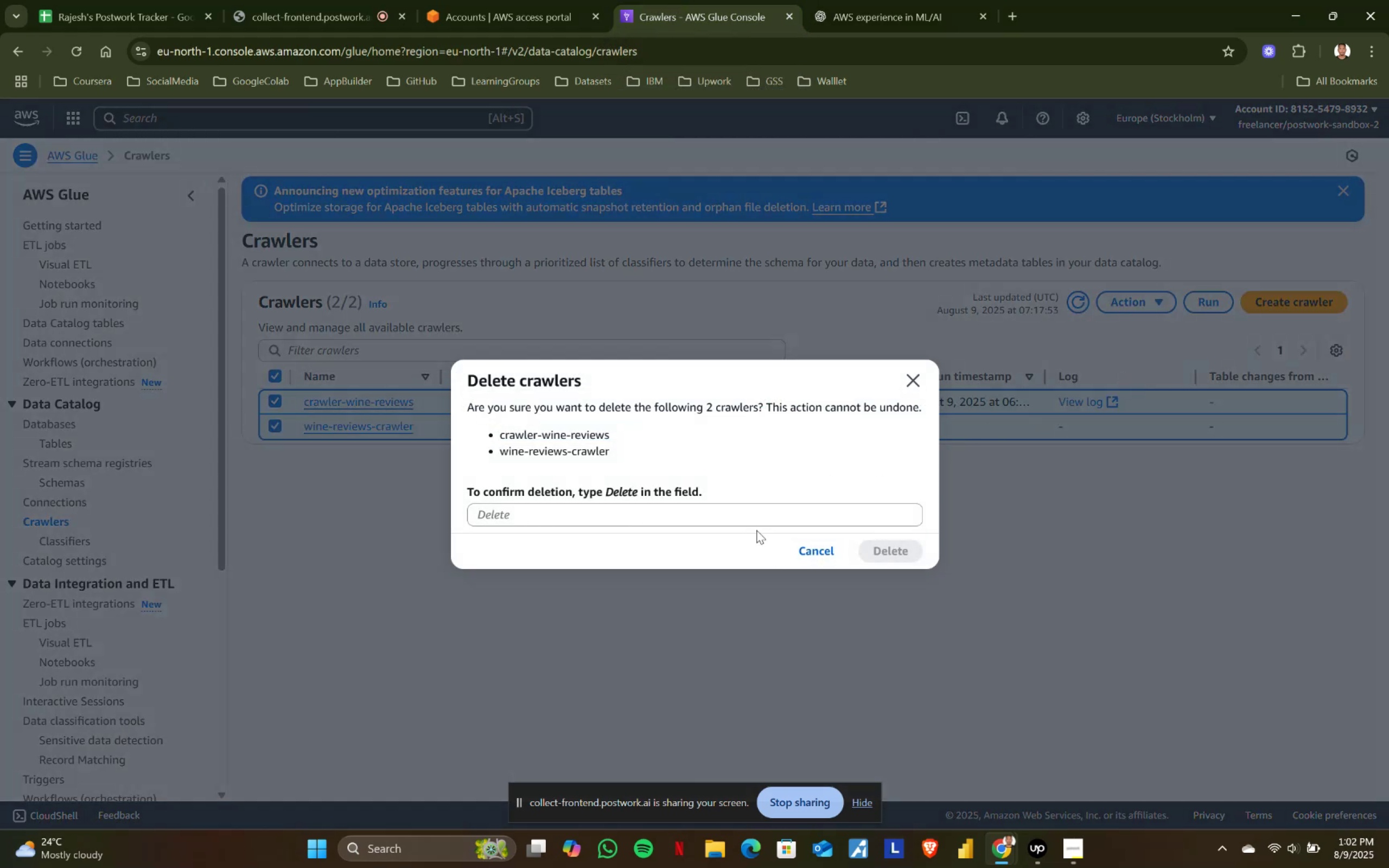 
left_click([613, 522])
 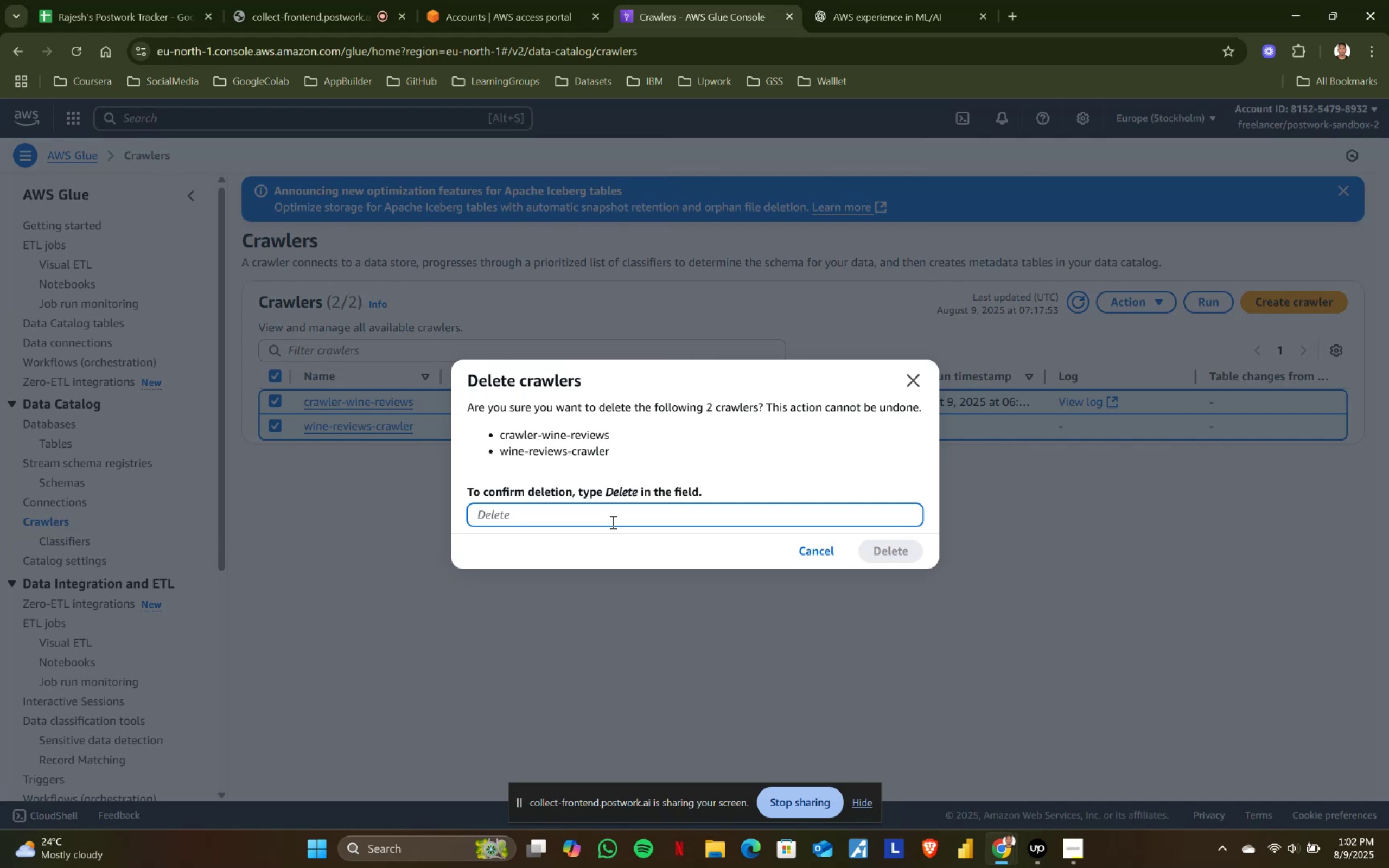 
type(dll)
key(Backspace)
key(Backspace)
type(elete)
 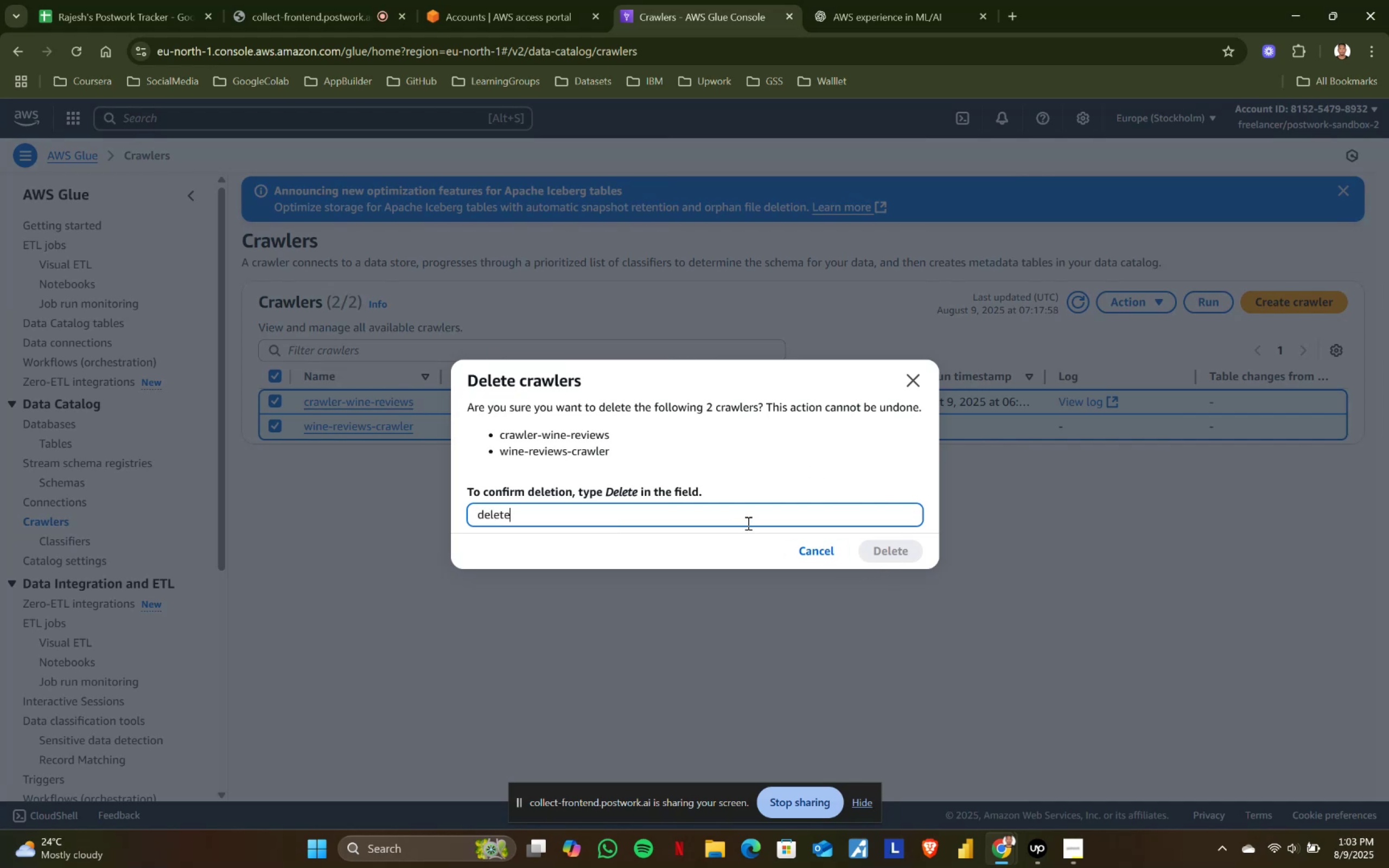 
left_click([717, 544])
 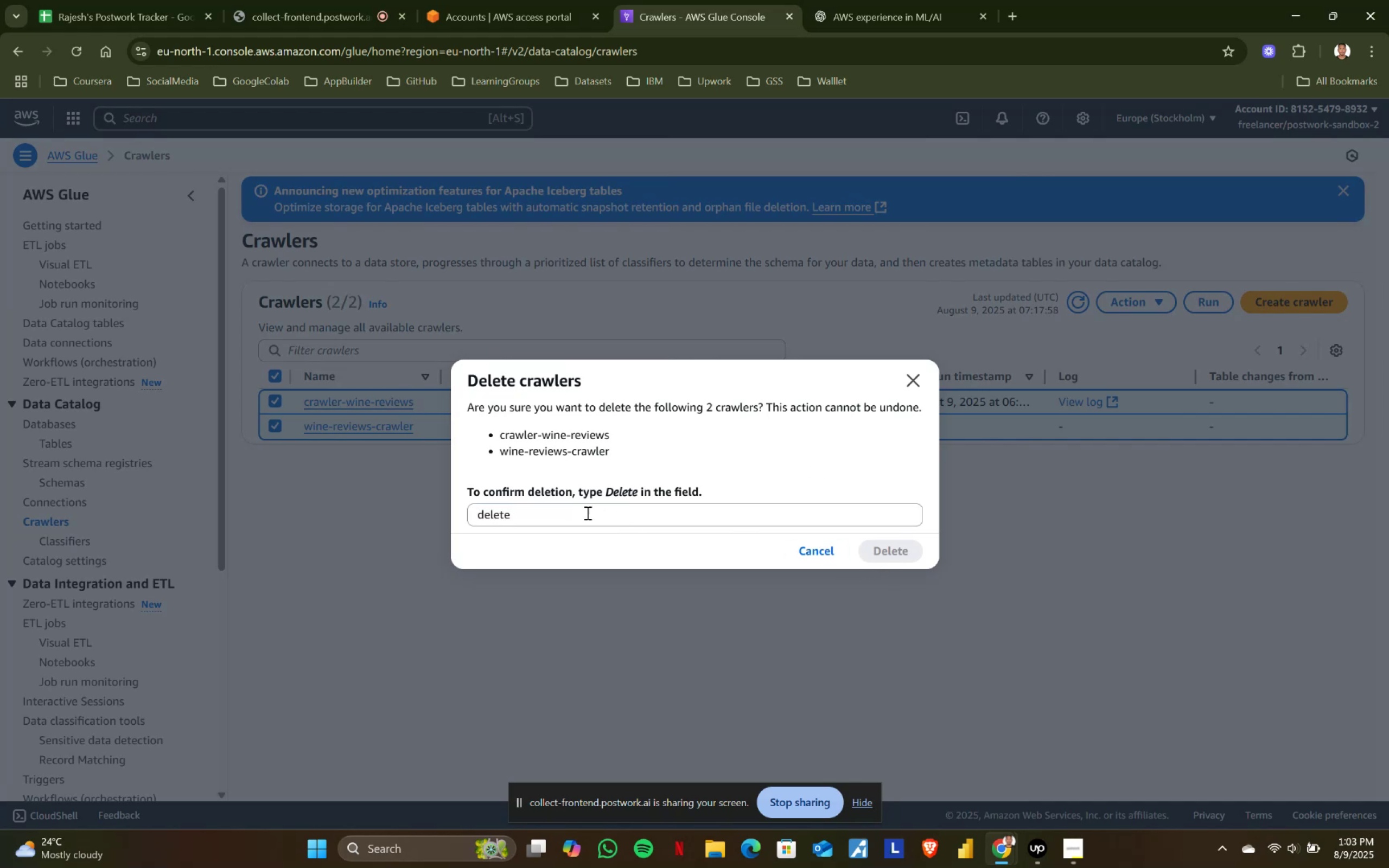 
left_click([583, 513])
 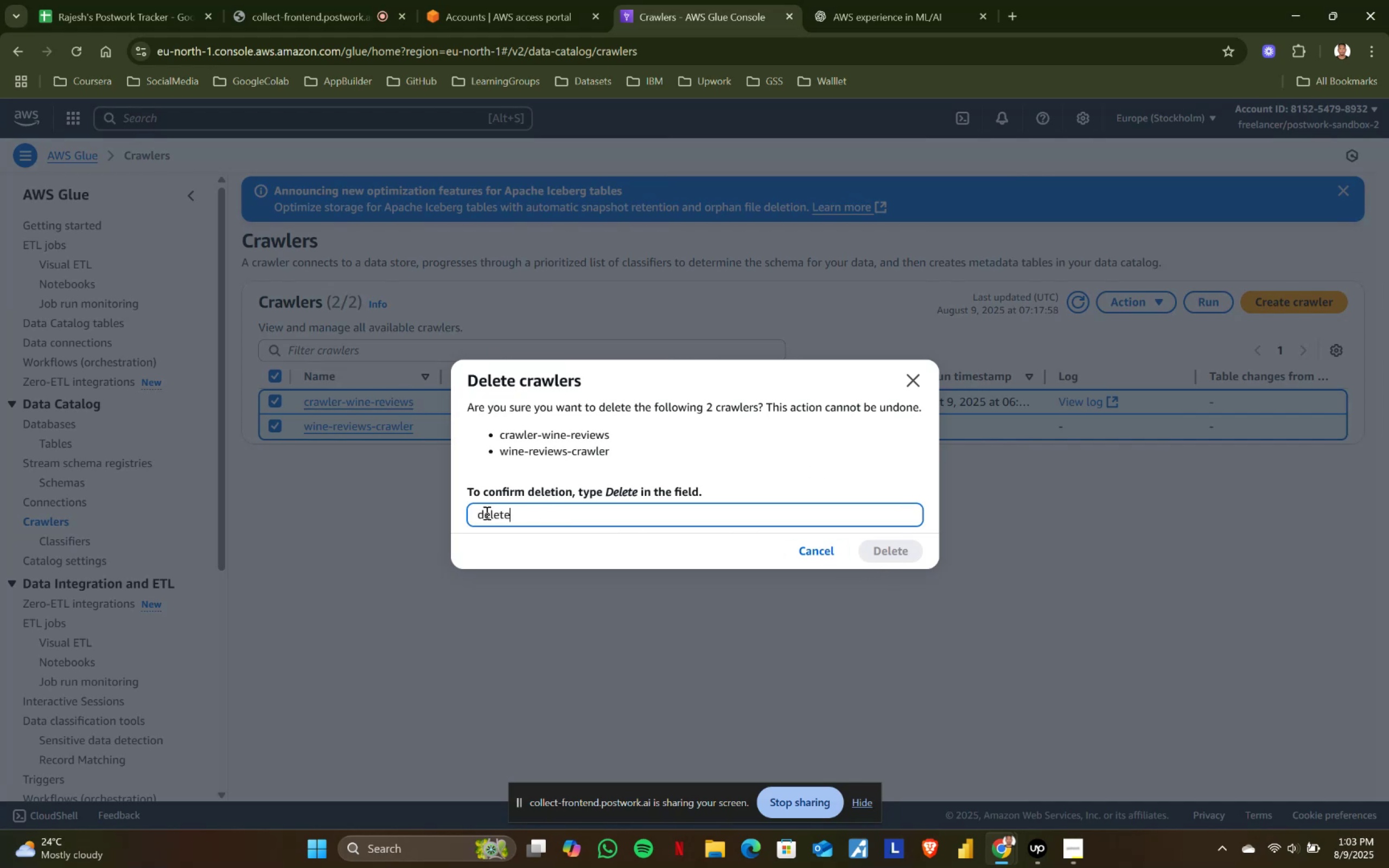 
left_click([484, 513])
 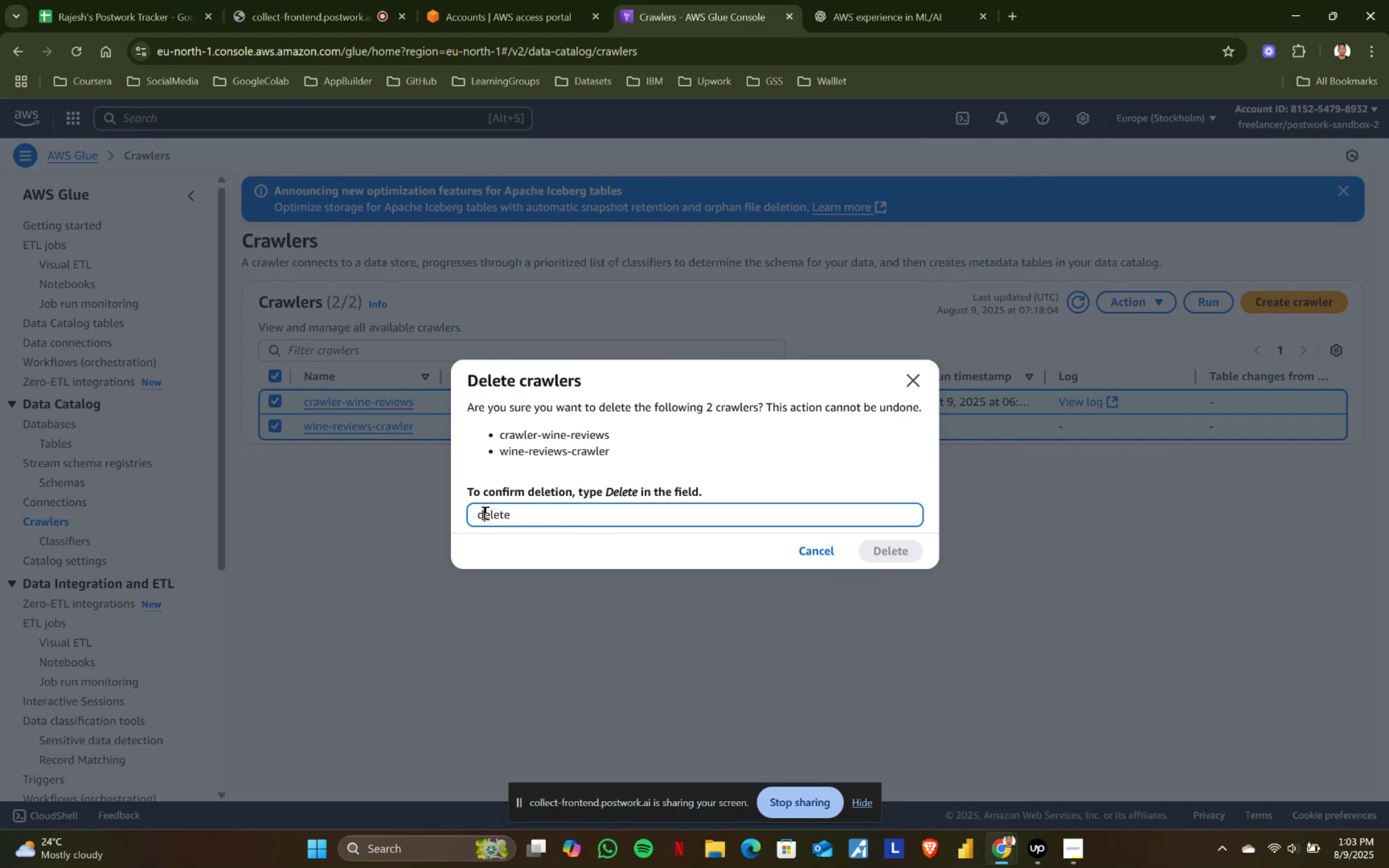 
key(Backspace)
 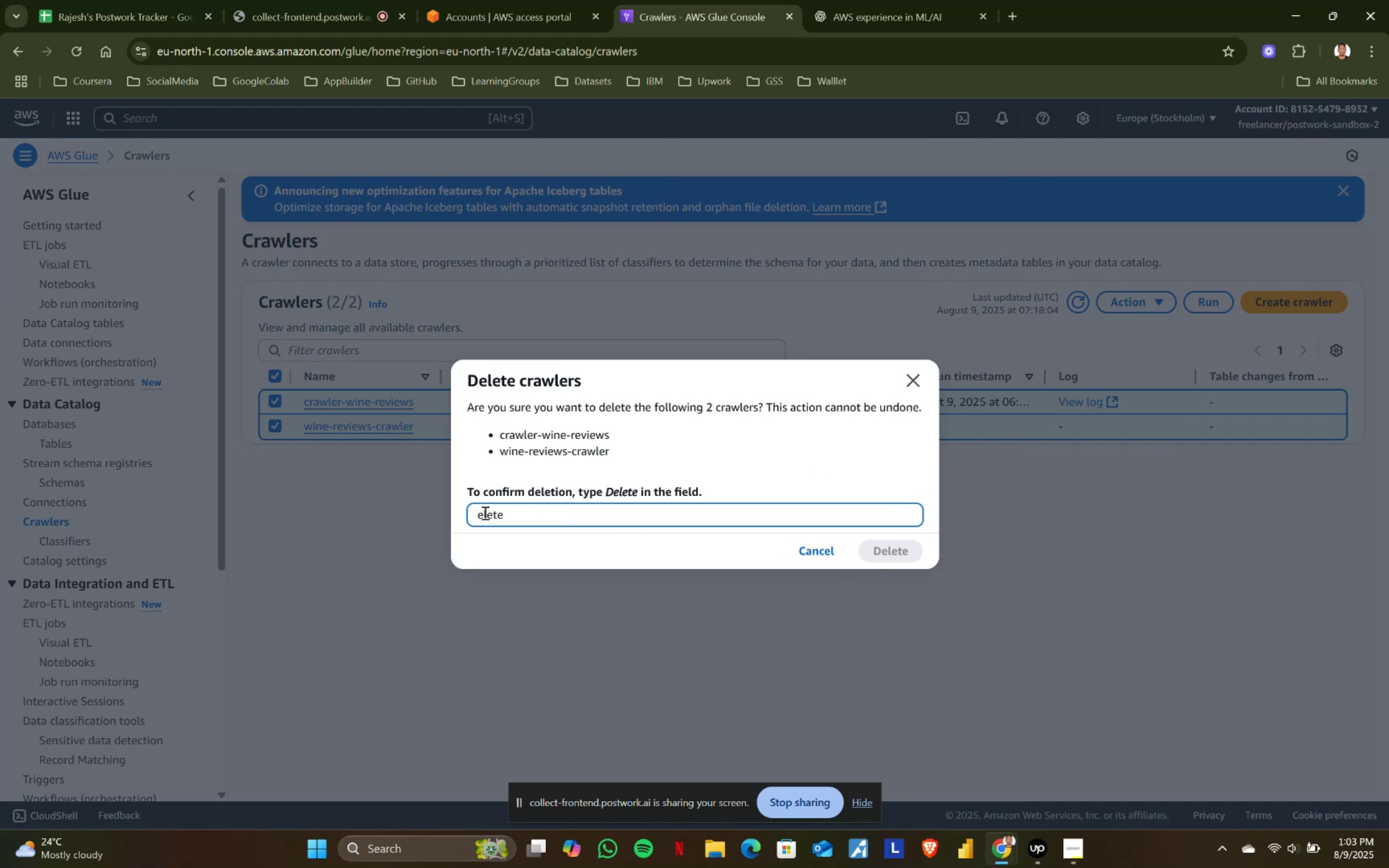 
key(Shift+D)
 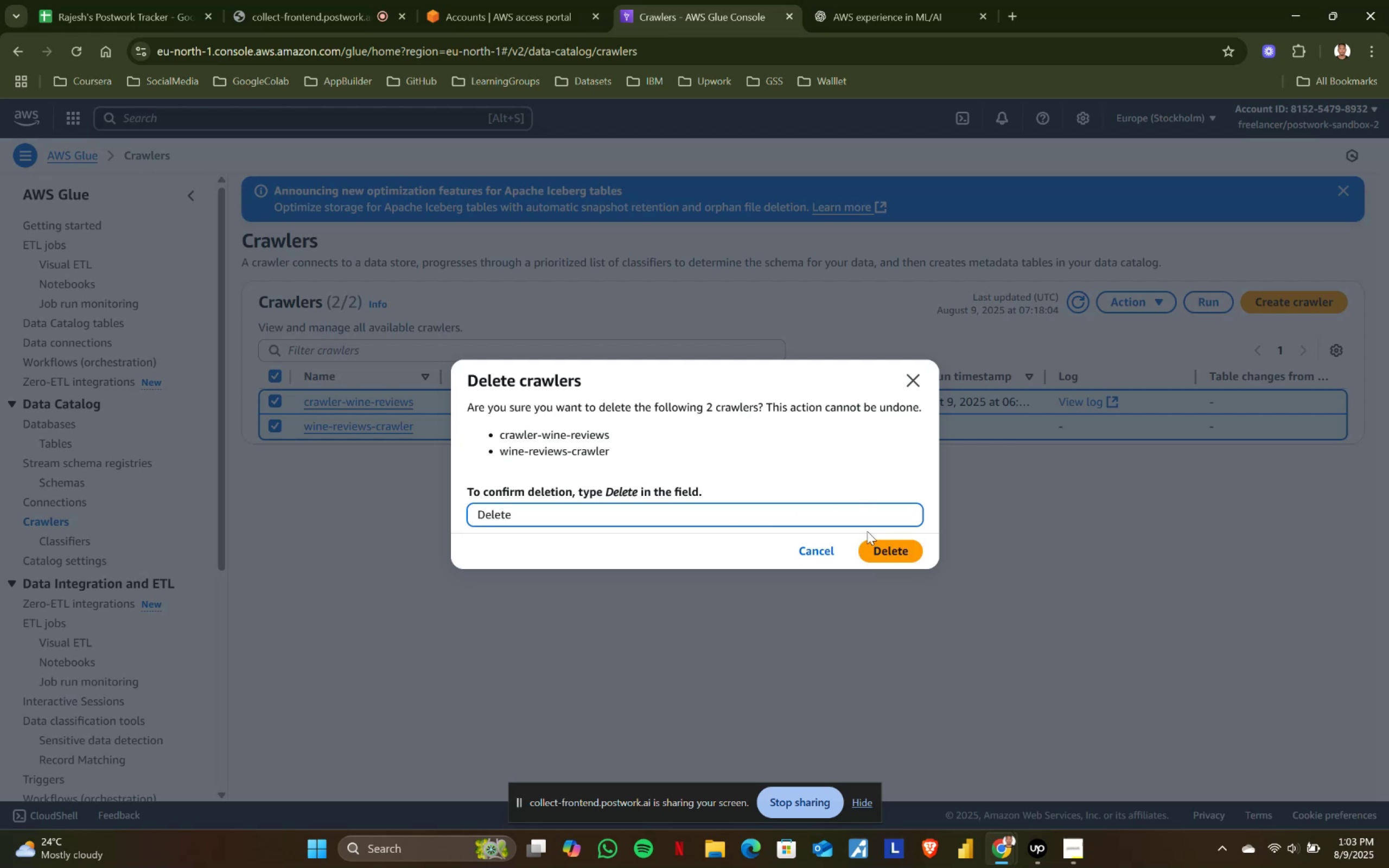 
left_click([889, 556])
 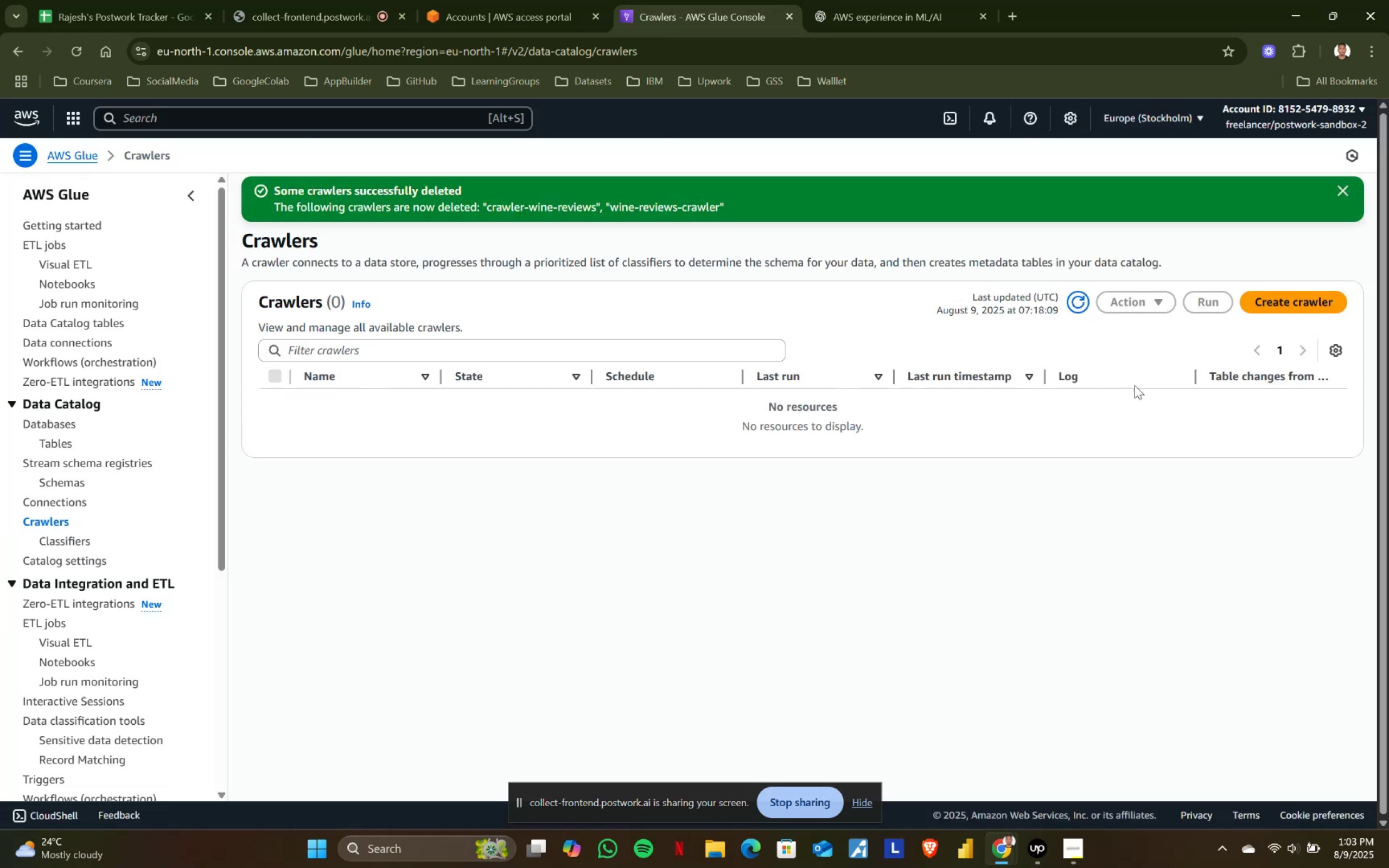 
left_click([1273, 302])
 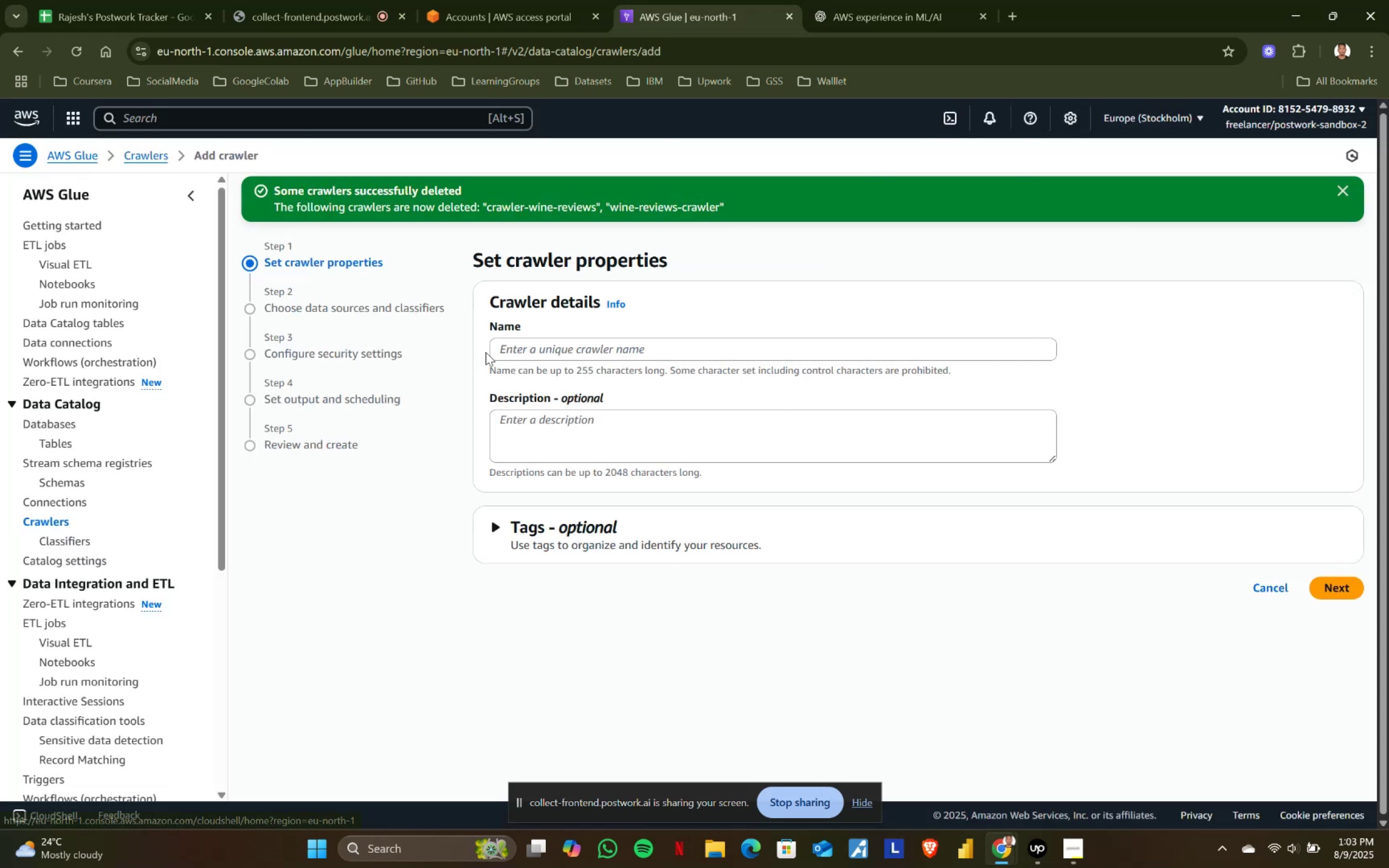 
left_click([566, 352])
 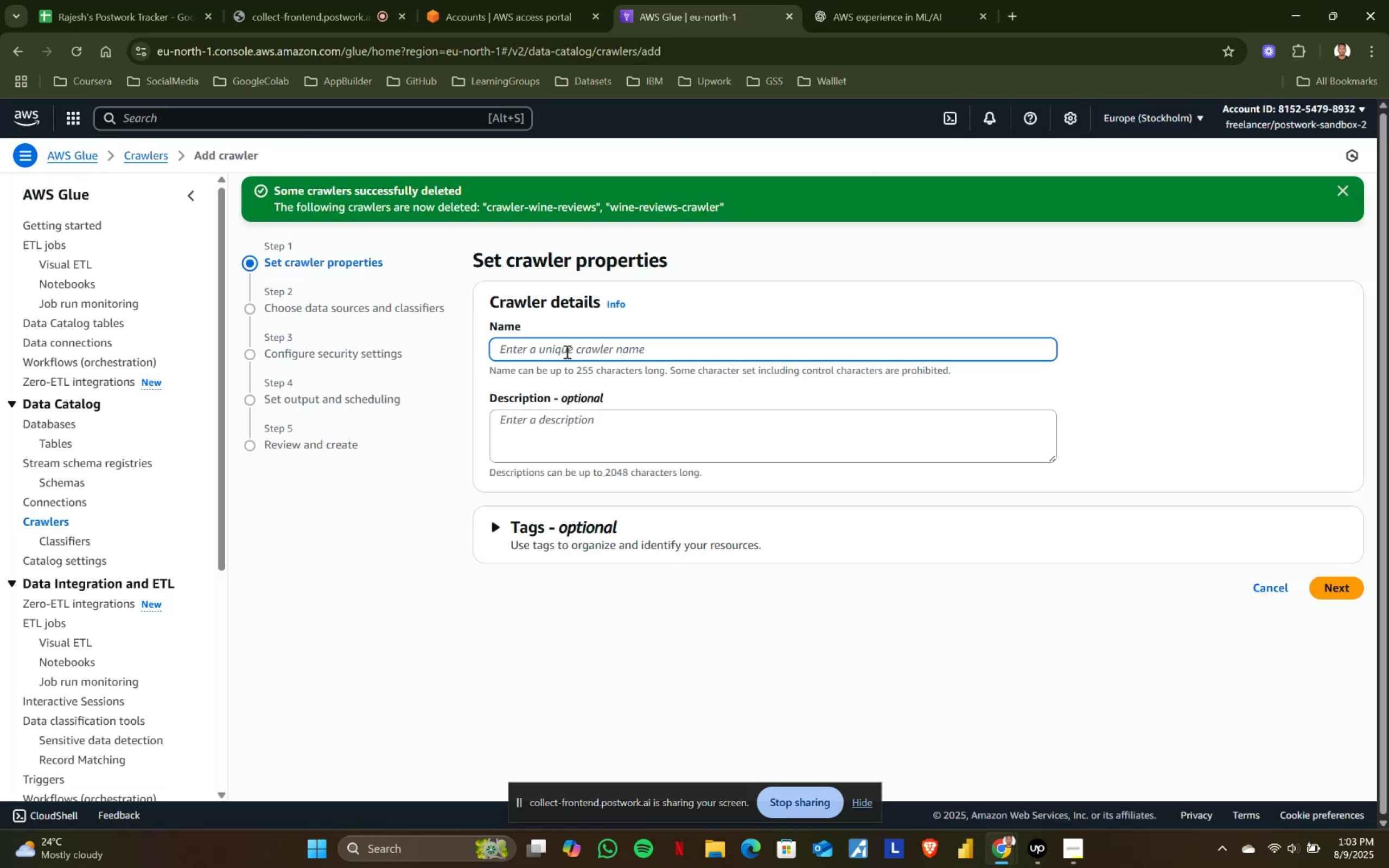 
left_click([883, 0])
 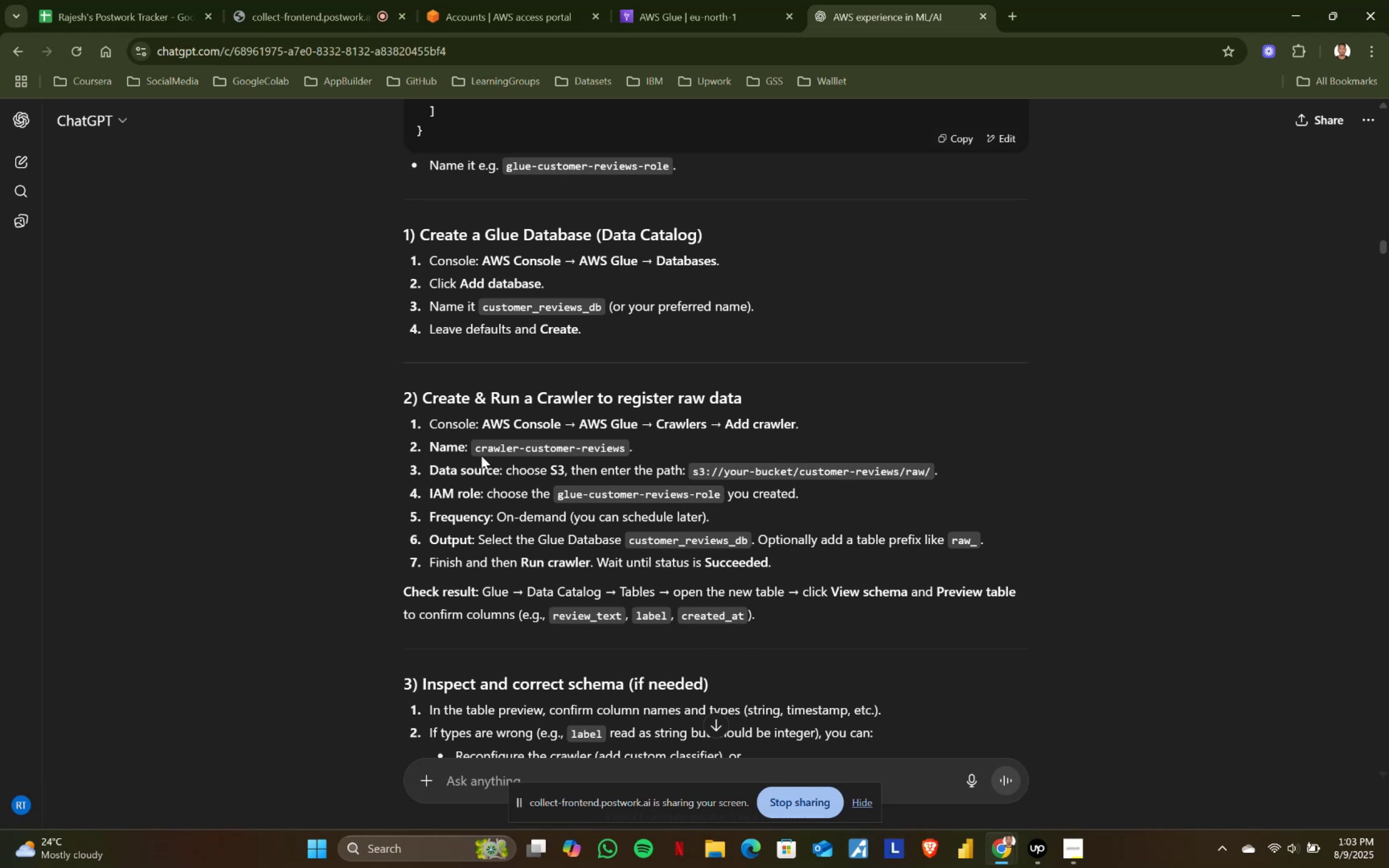 
left_click_drag(start_coordinate=[475, 449], to_coordinate=[634, 452])
 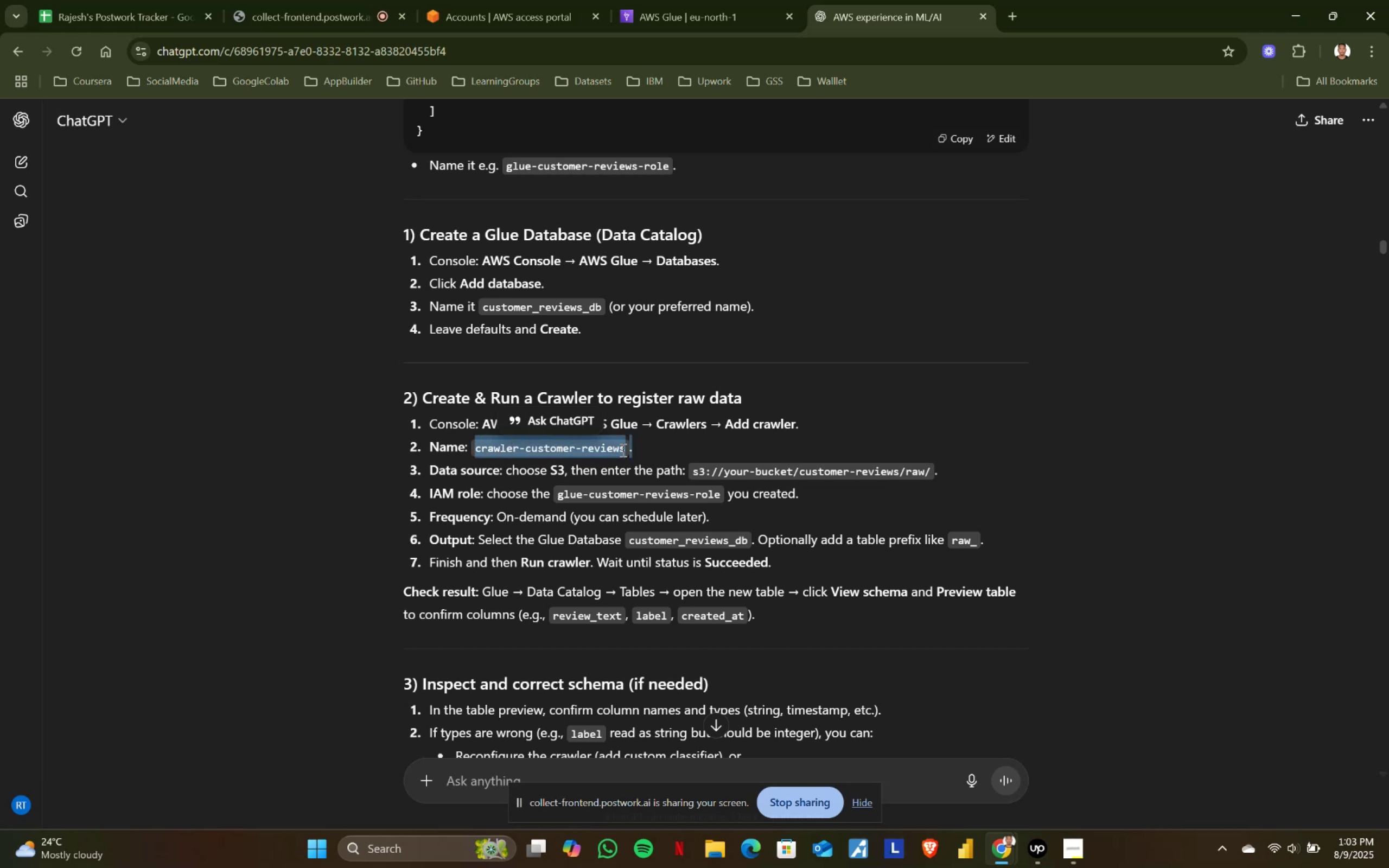 
hold_key(key=ShiftLeft, duration=0.72)
left_click([623, 447])
 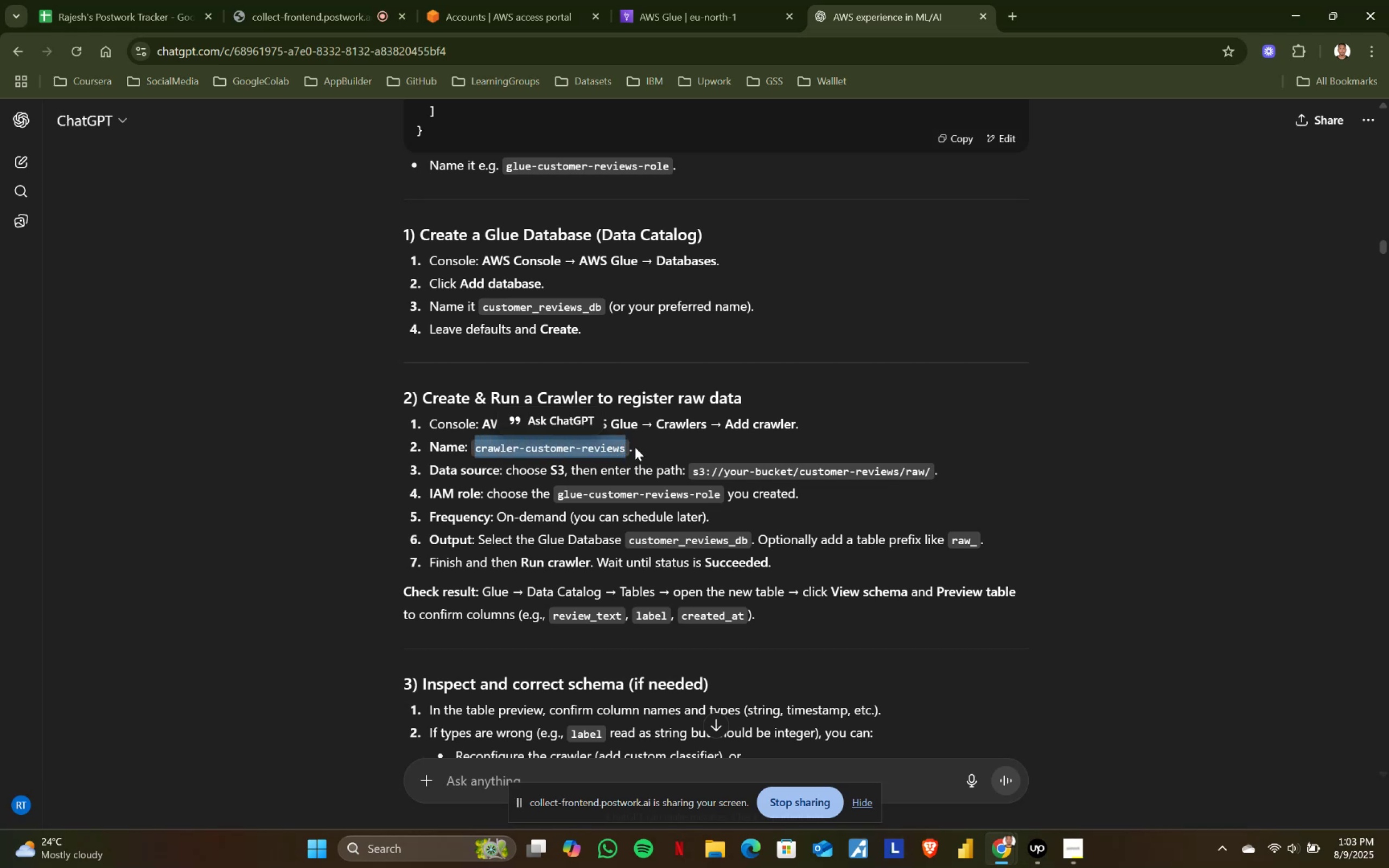 
key(Control+ControlLeft)
 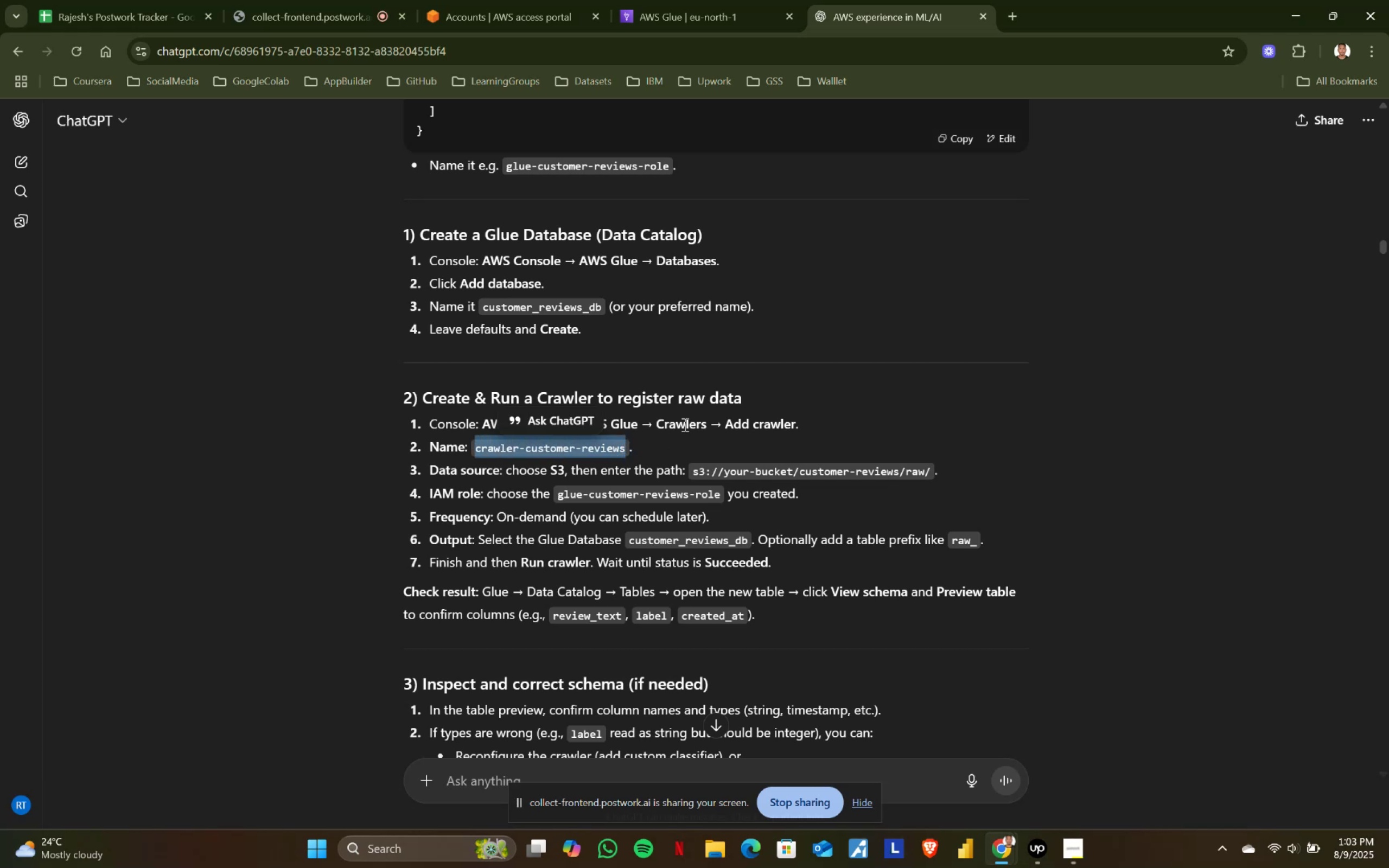 
key(Control+C)
 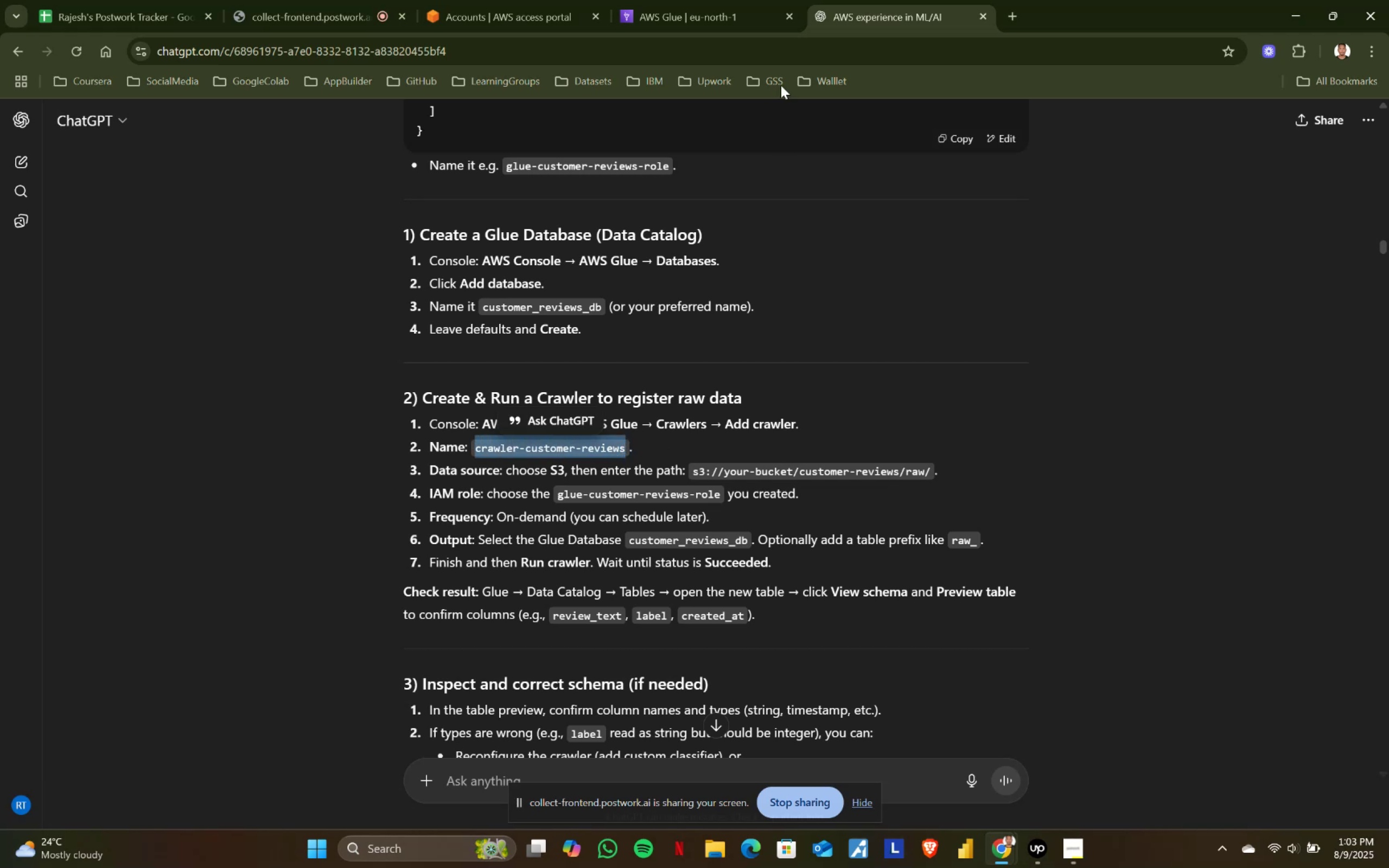 
key(Control+ControlLeft)
 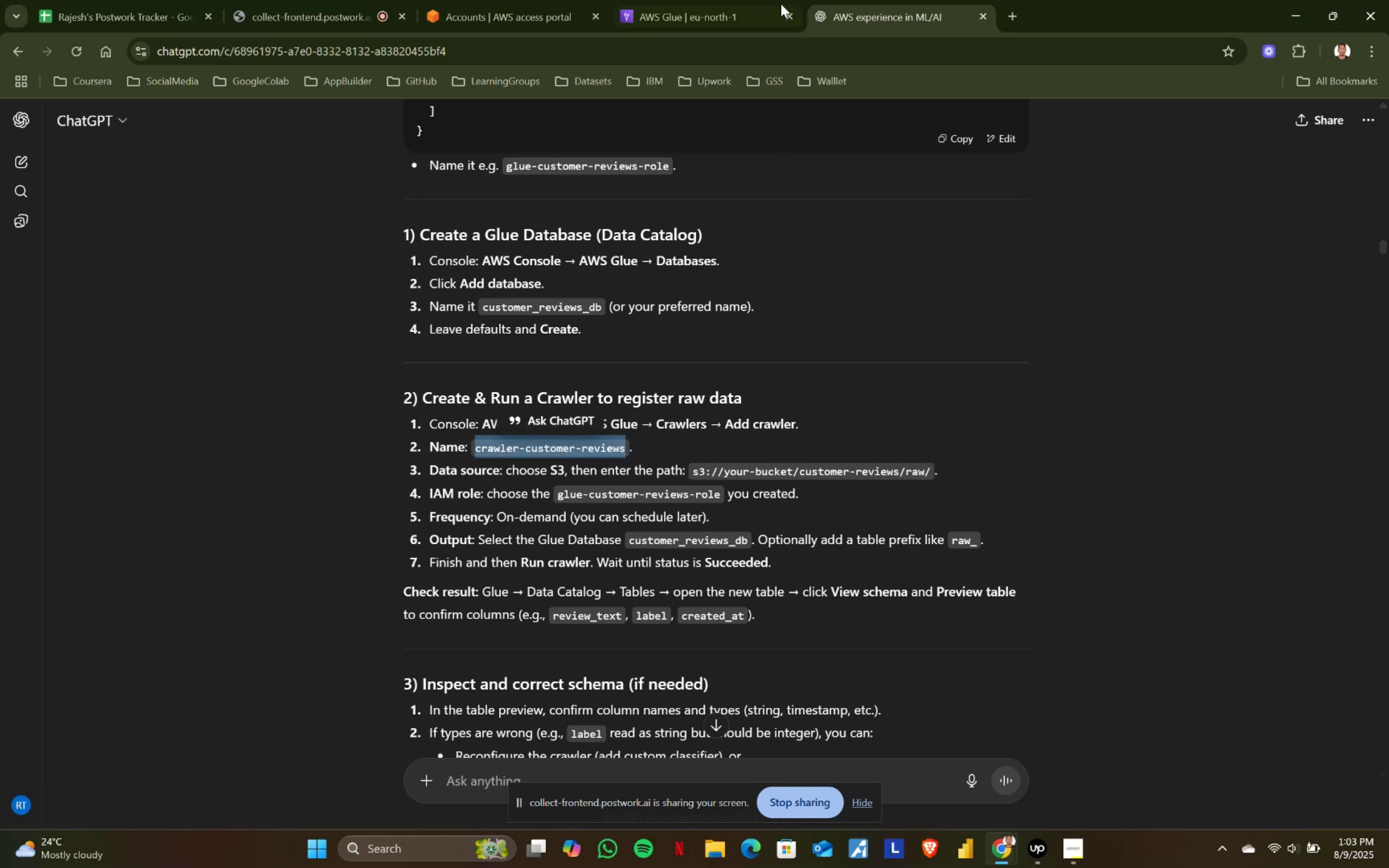 
key(Control+C)
 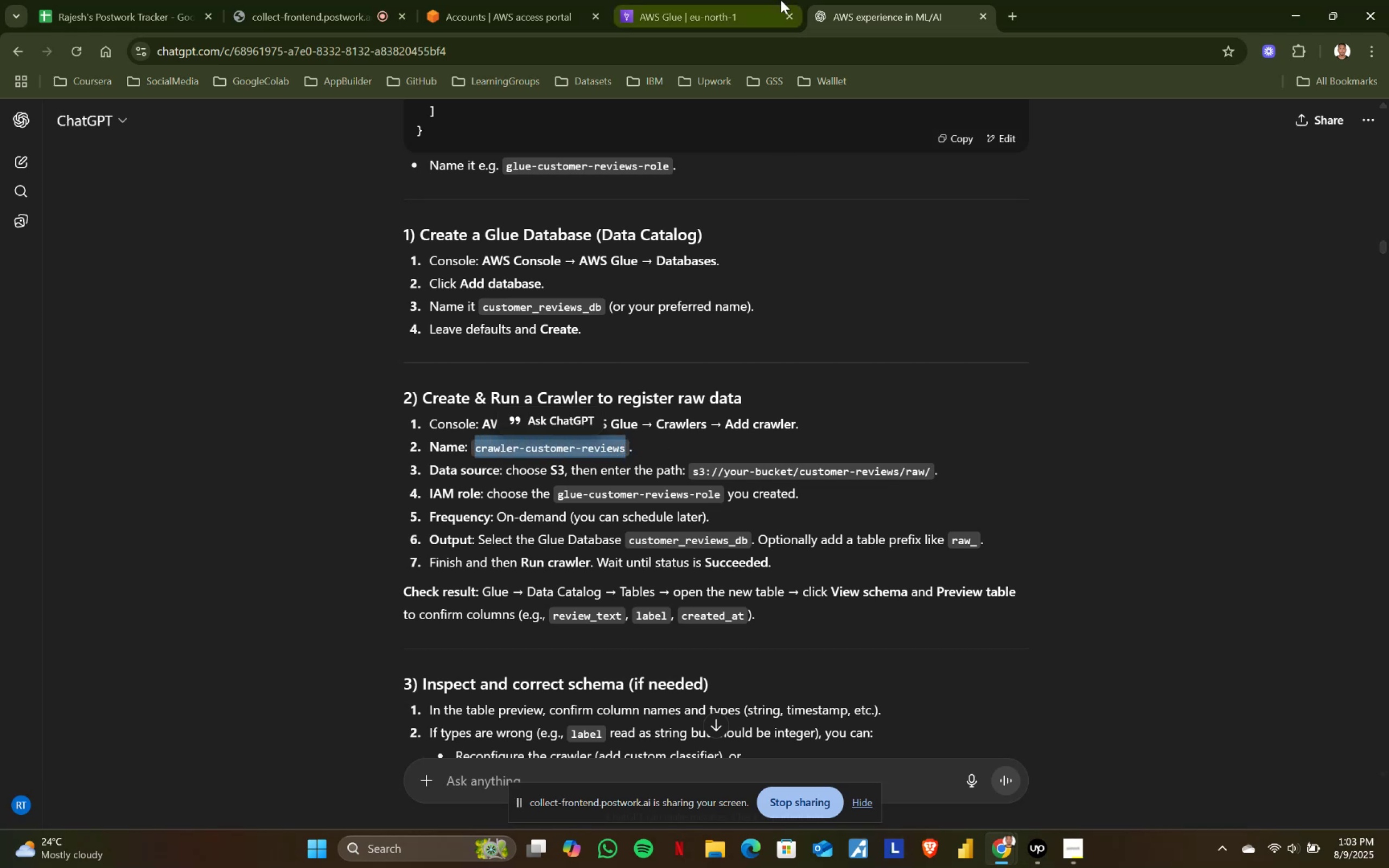 
left_click([779, 0])
 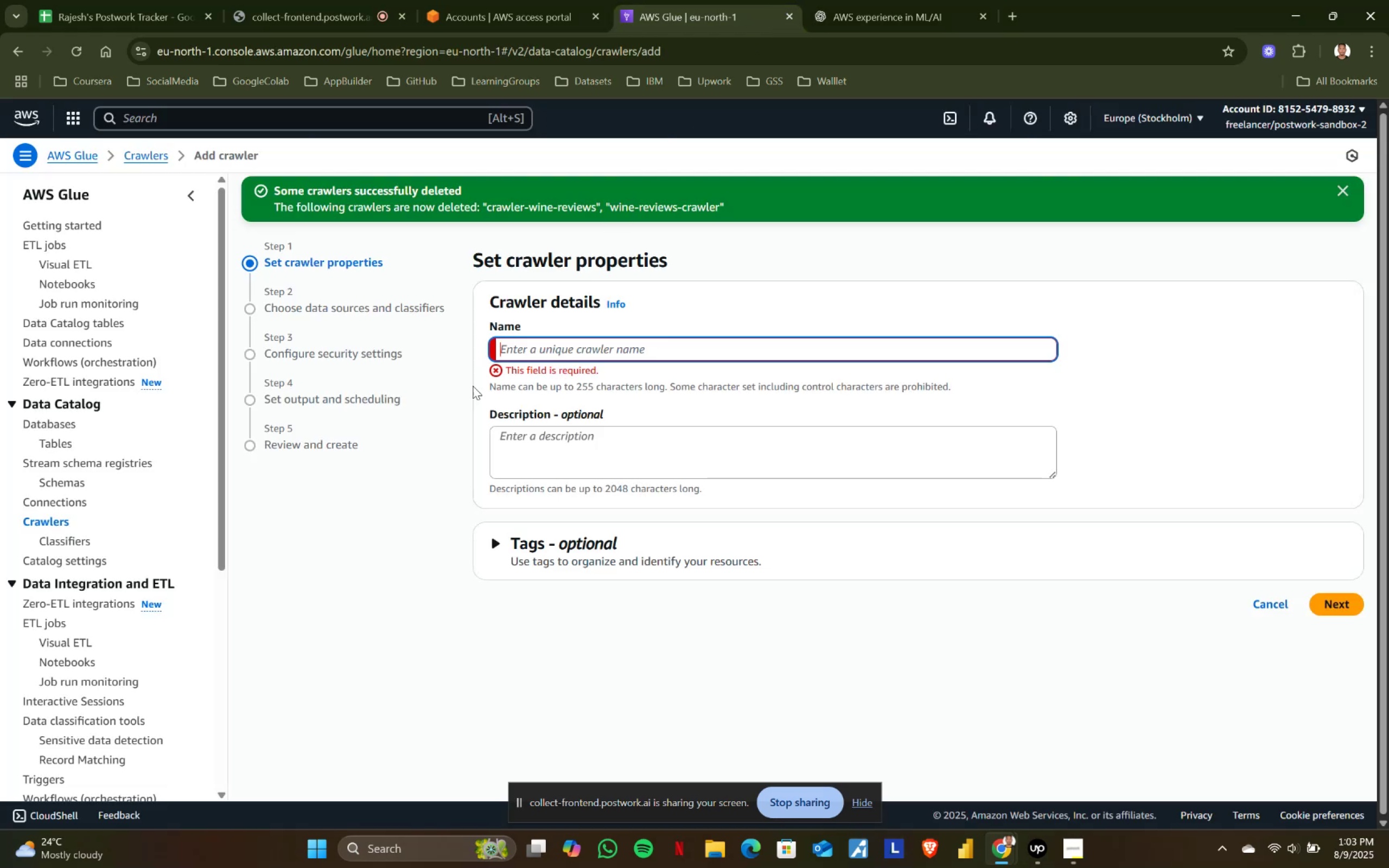 
key(Control+ControlLeft)
 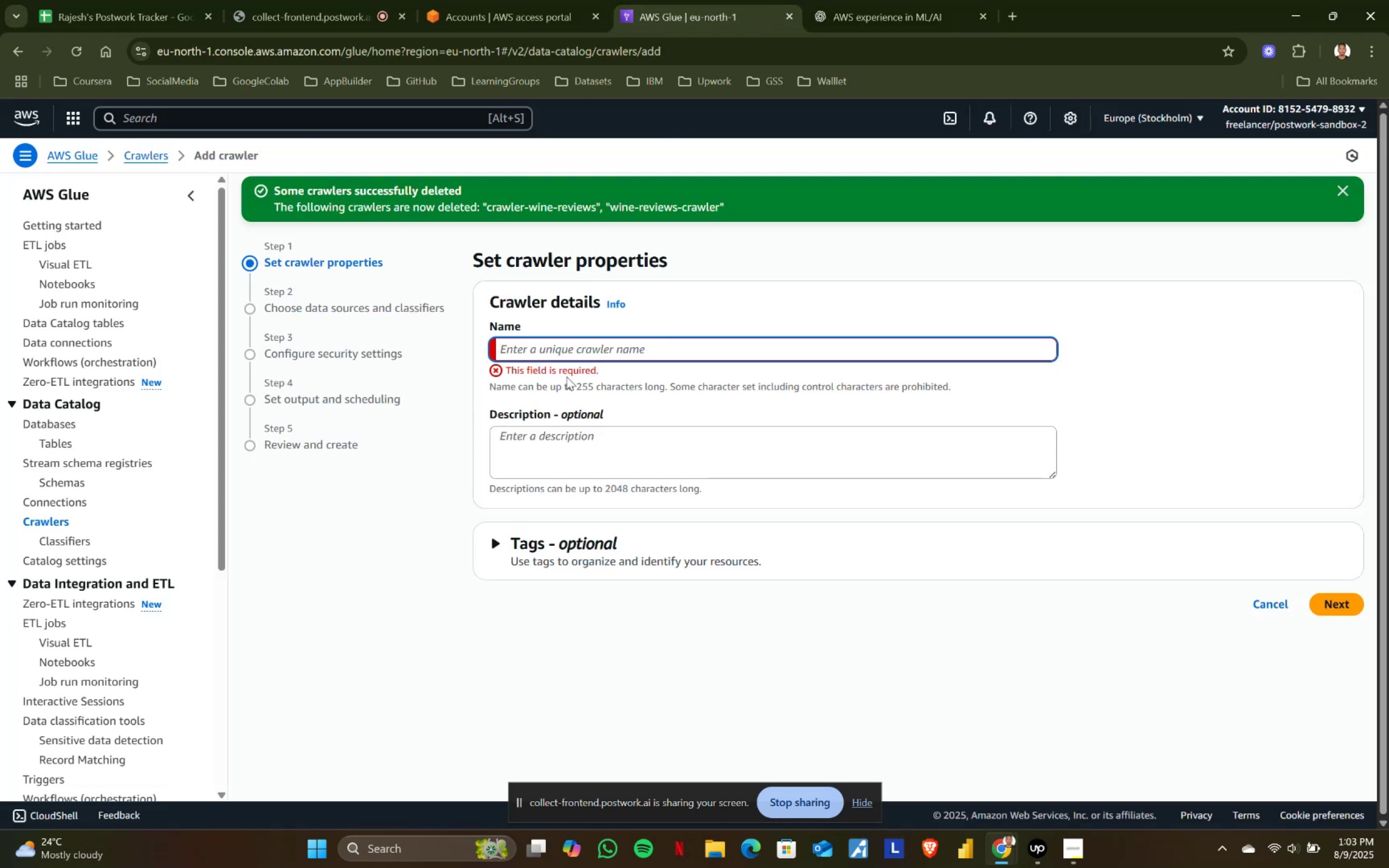 
key(Control+V)
 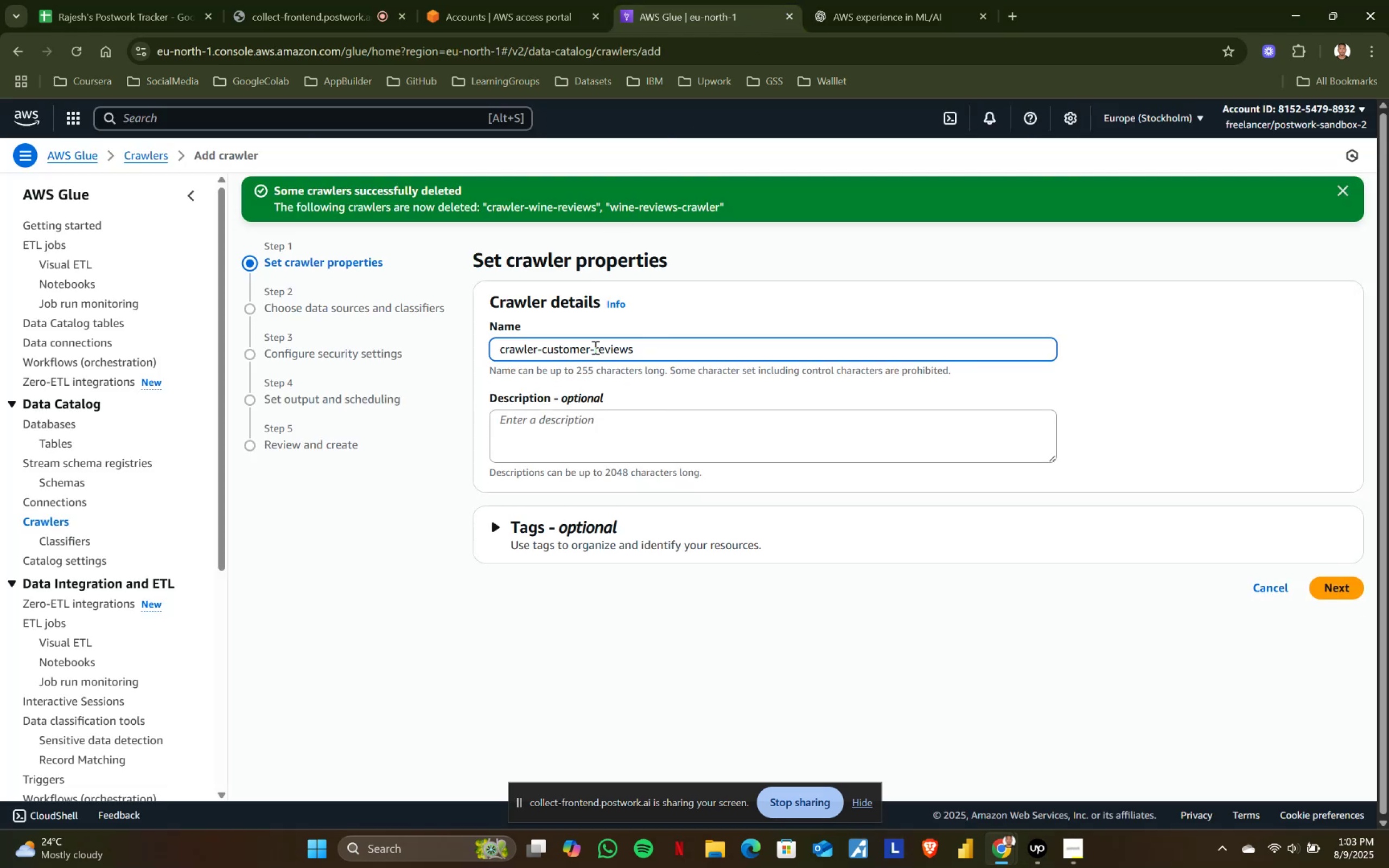 
left_click([592, 345])
 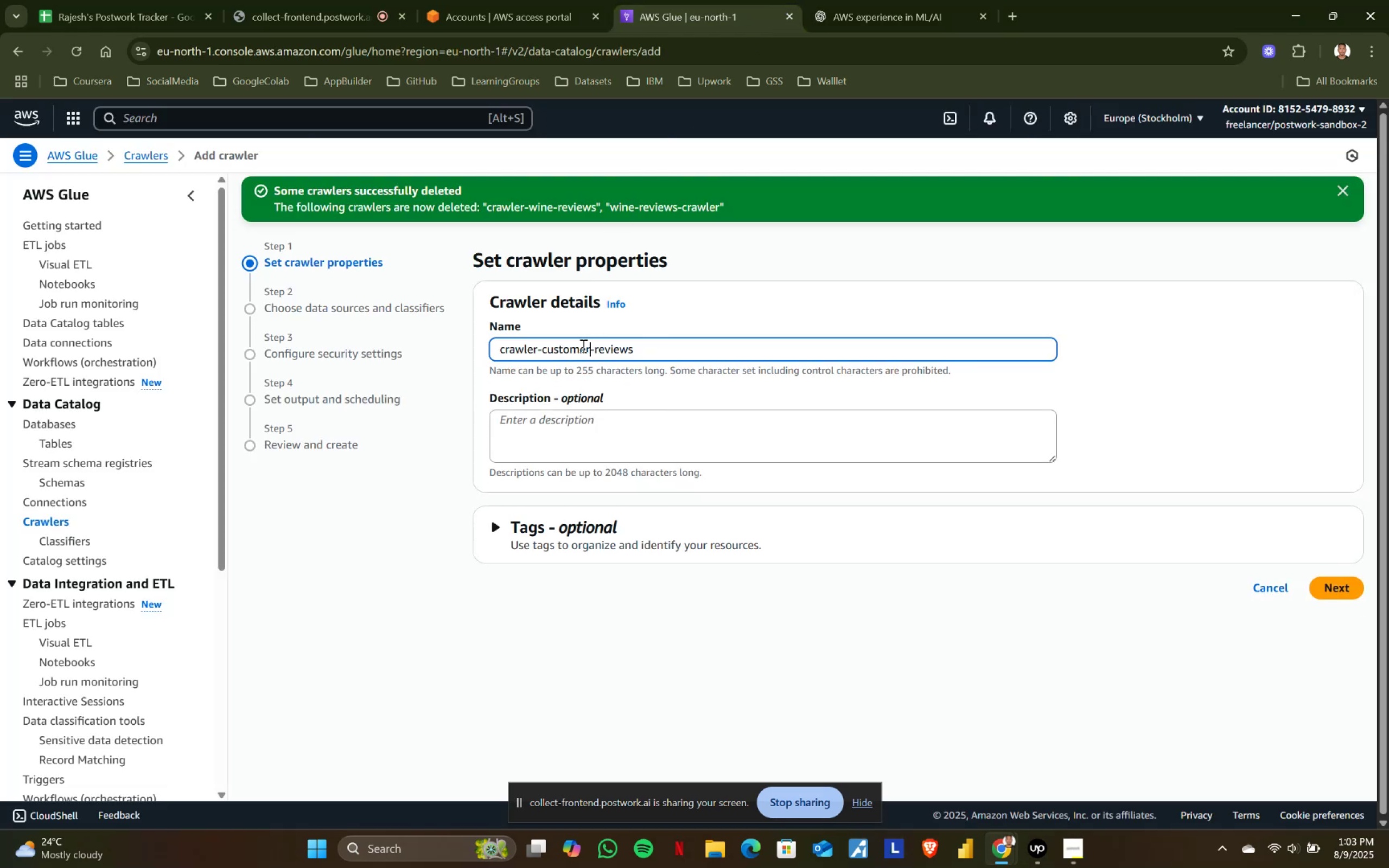 
hold_key(key=ShiftLeft, duration=0.81)
left_click([545, 346])
 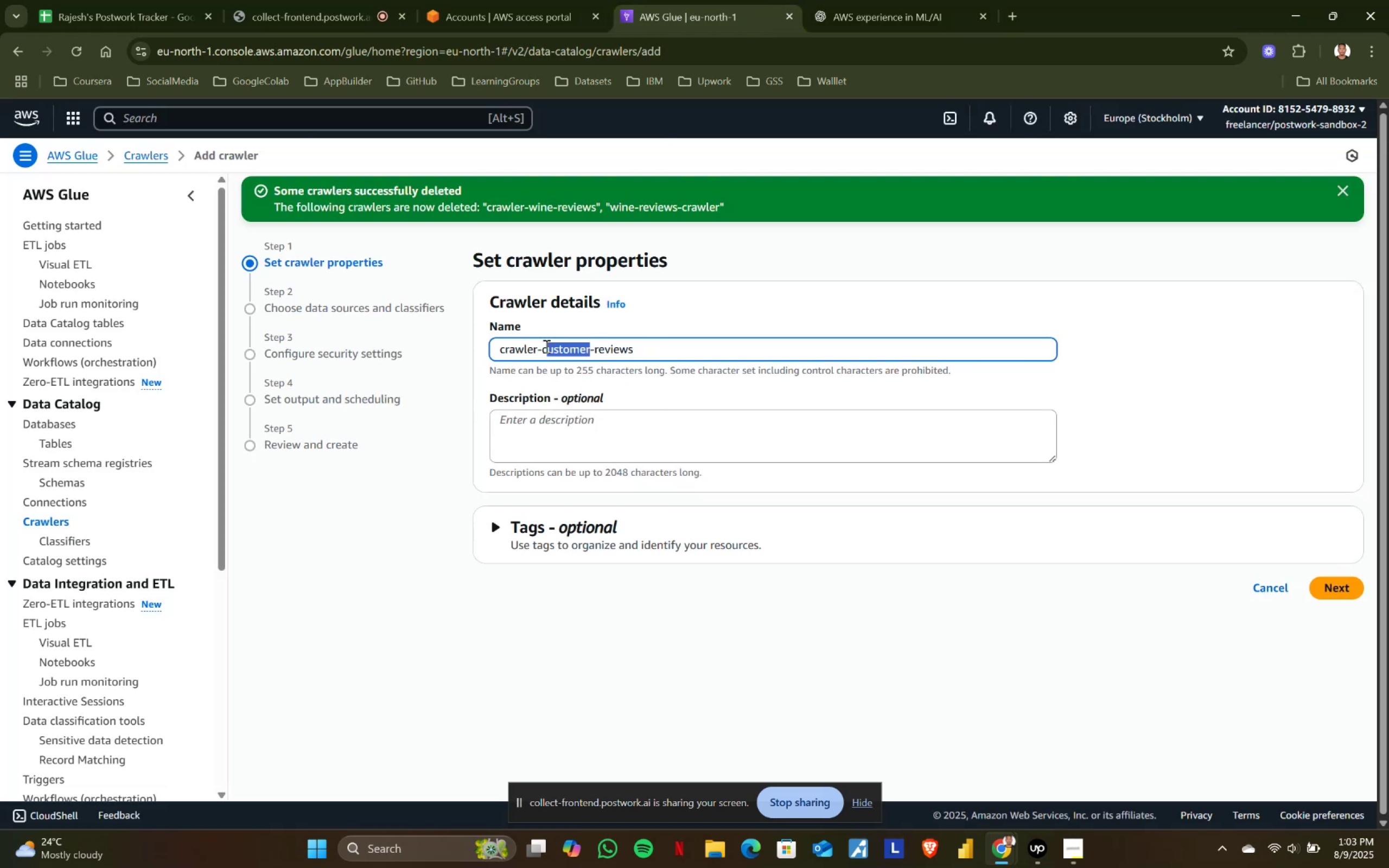 
key(Backspace)
key(Backspace)
type(wine)
 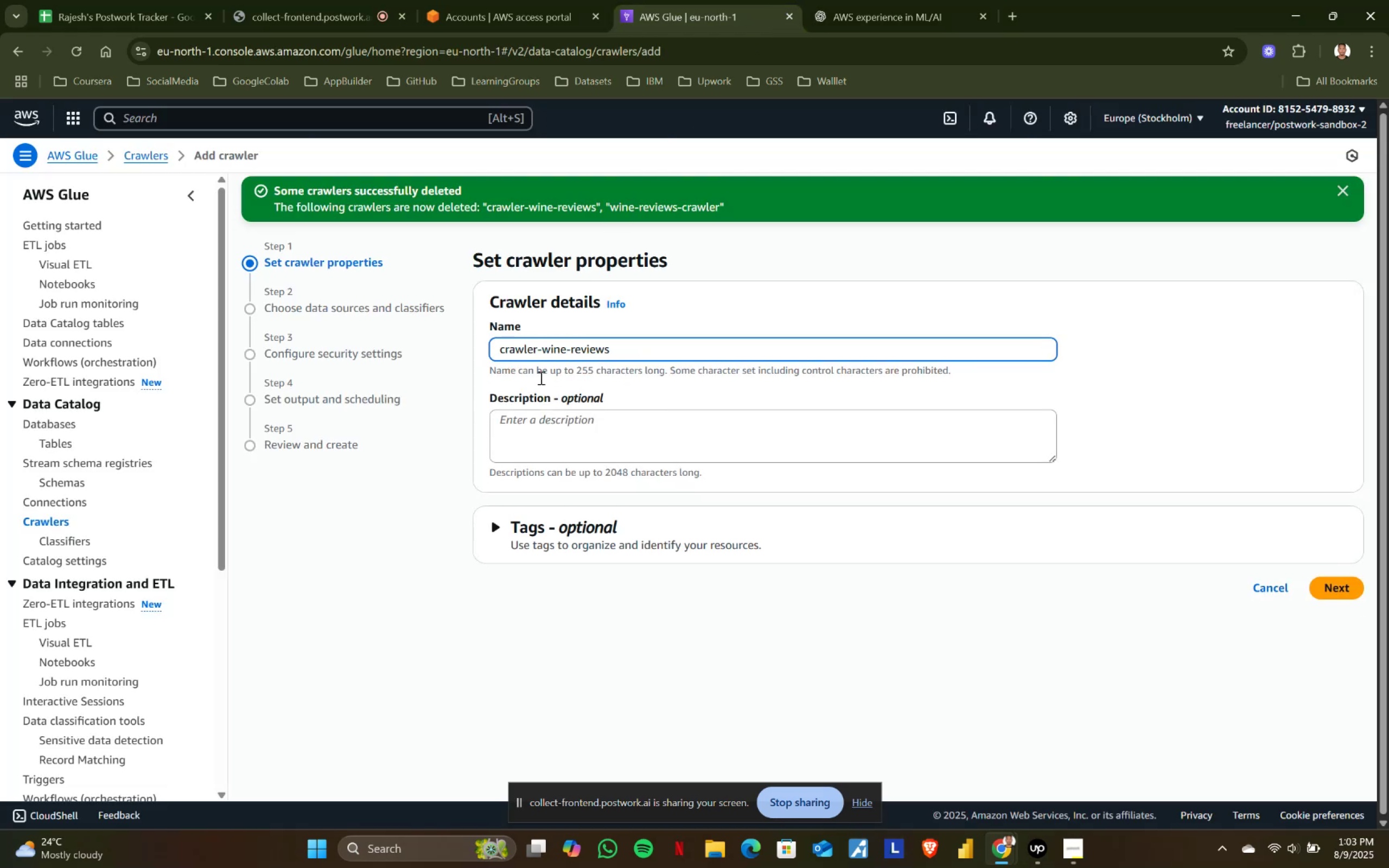 
left_click([579, 452])
 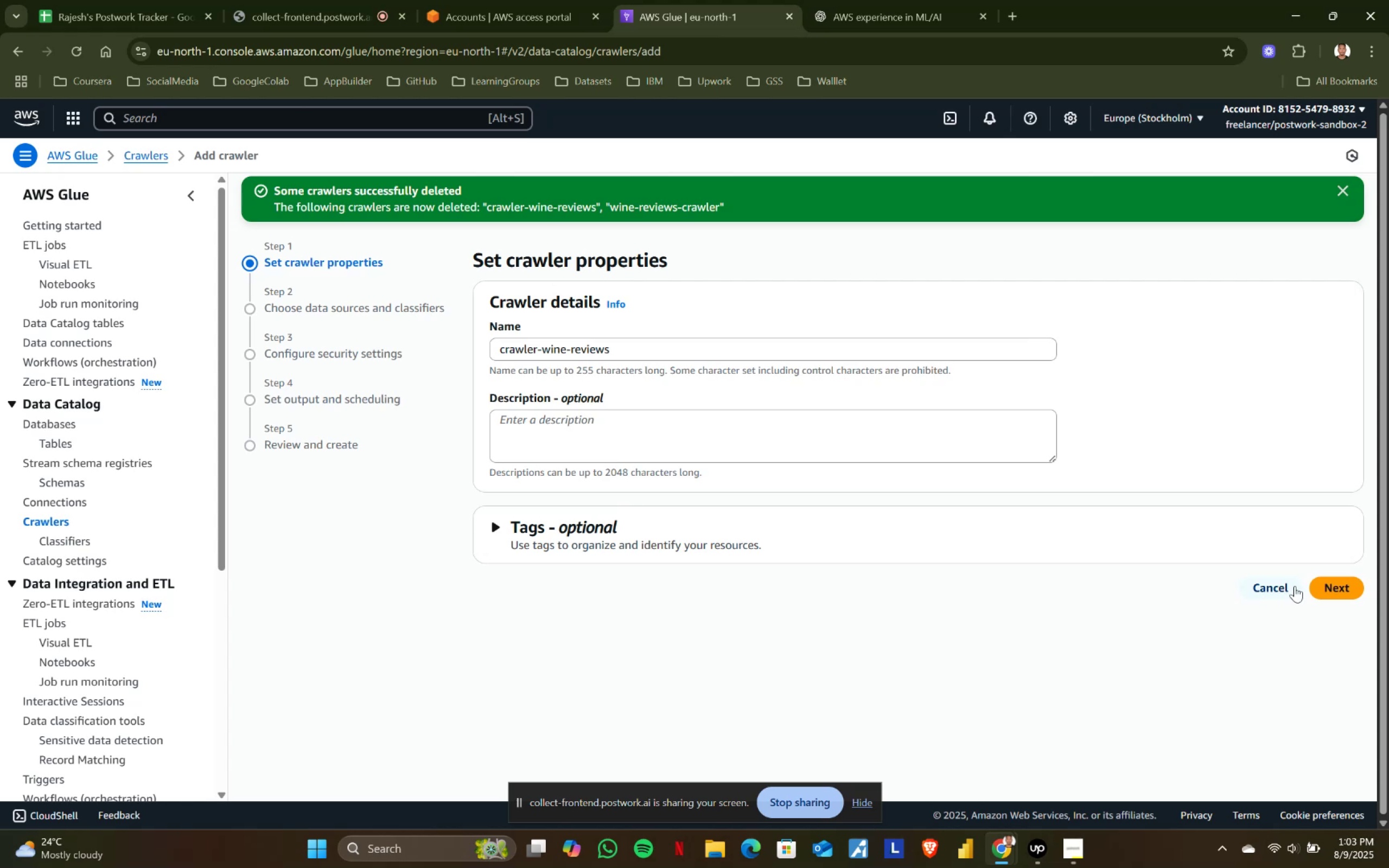 
left_click([1345, 586])
 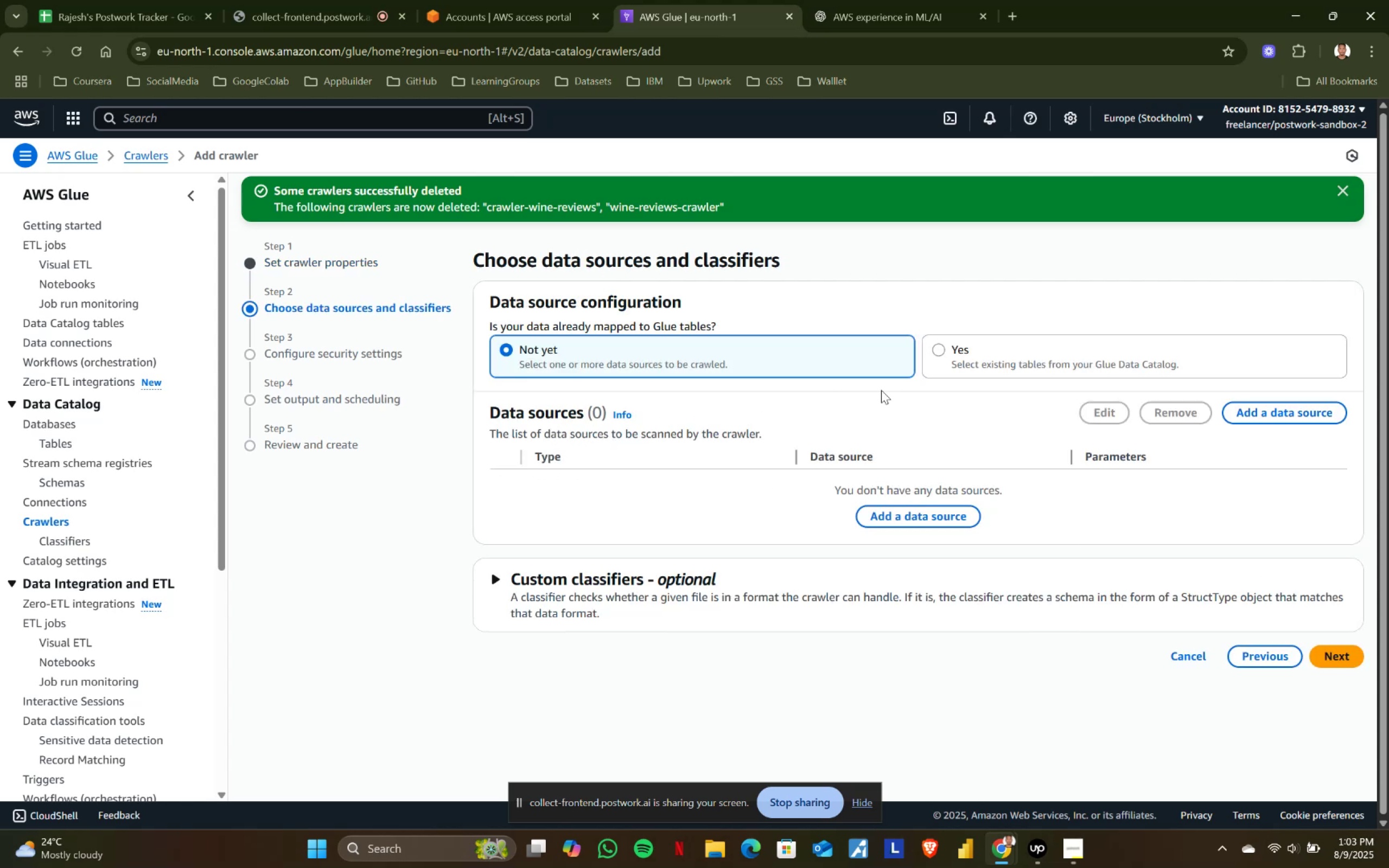 
left_click([909, 522])
 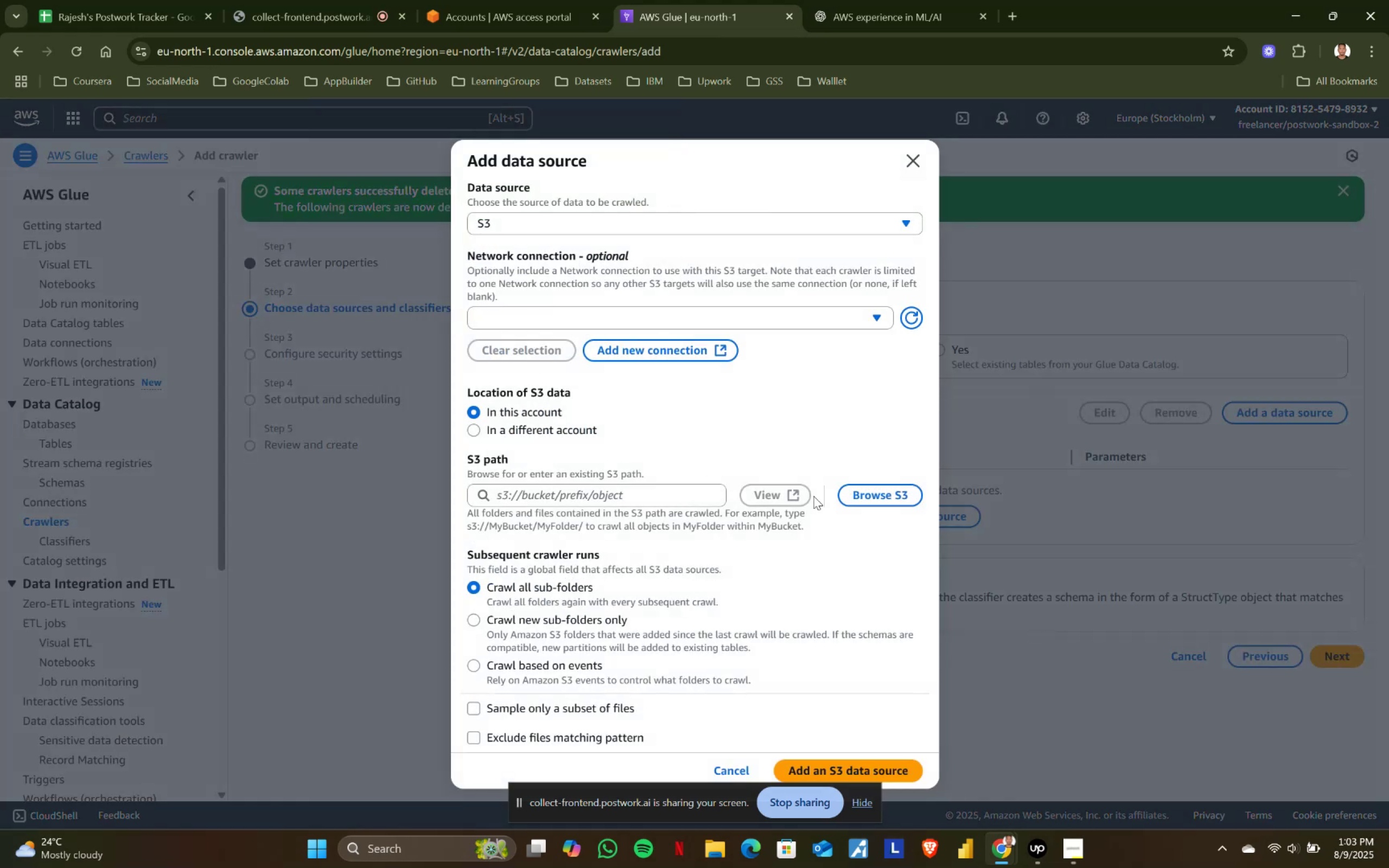 
left_click([662, 322])
 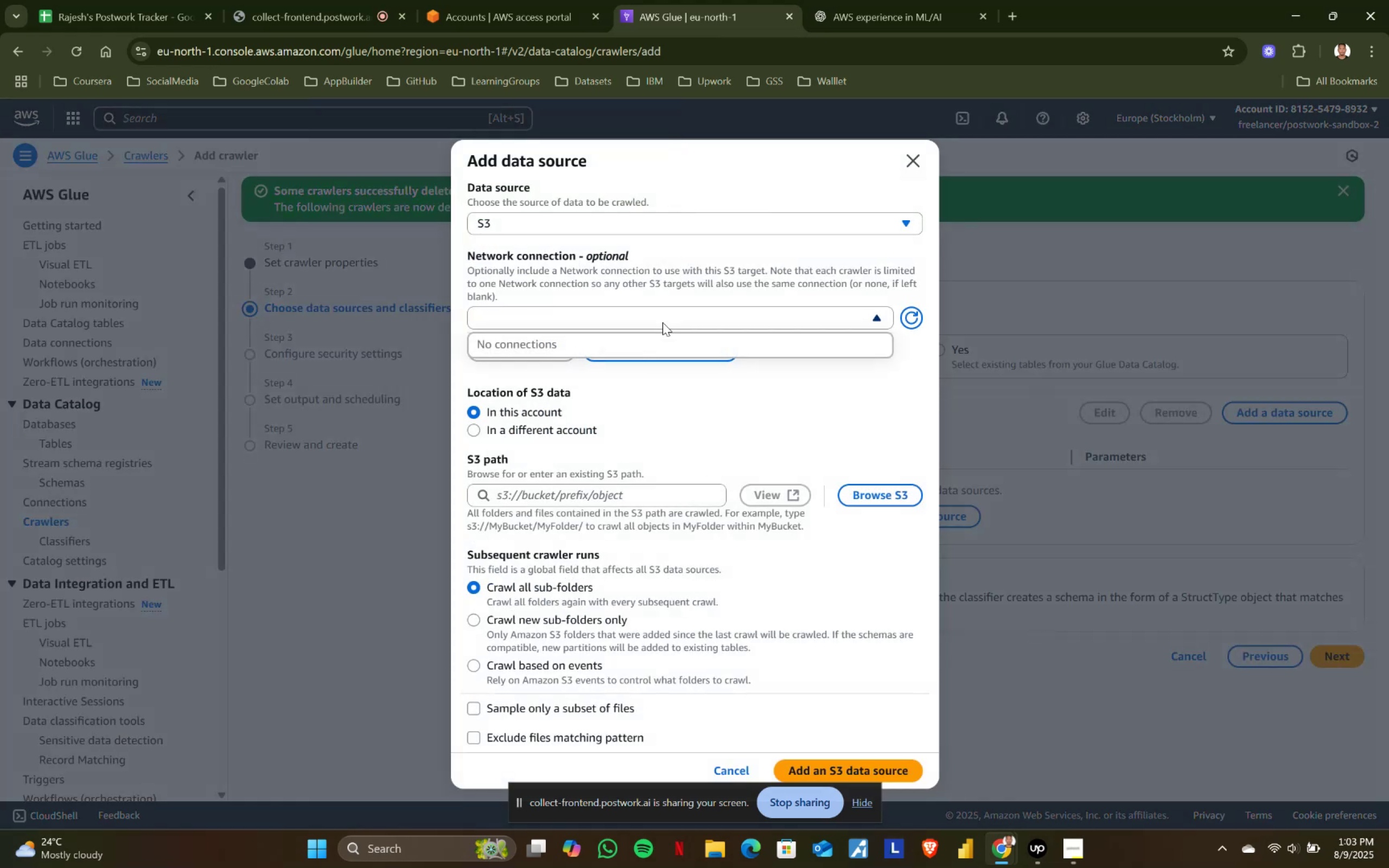 
left_click([662, 322])
 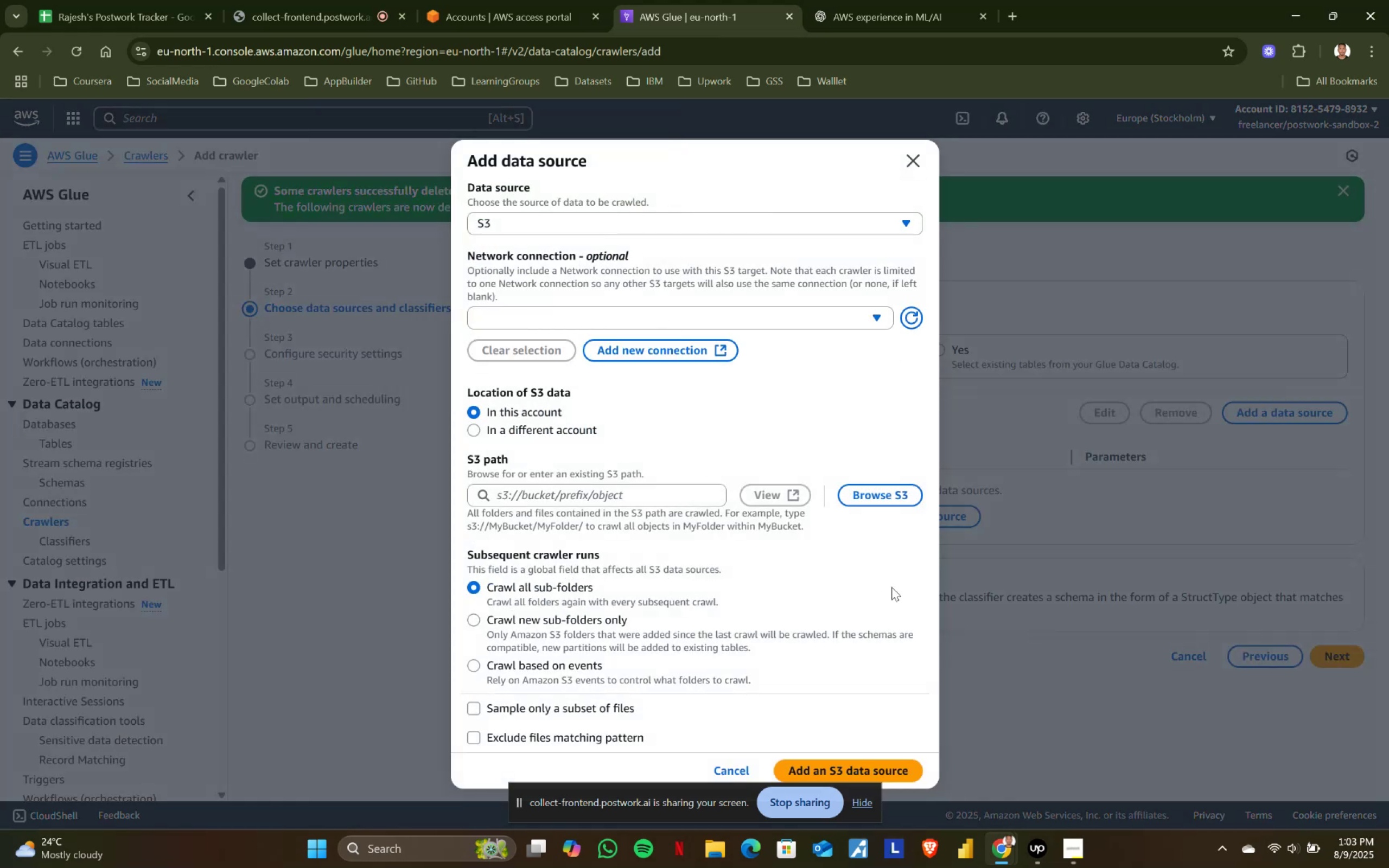 
left_click([868, 499])
 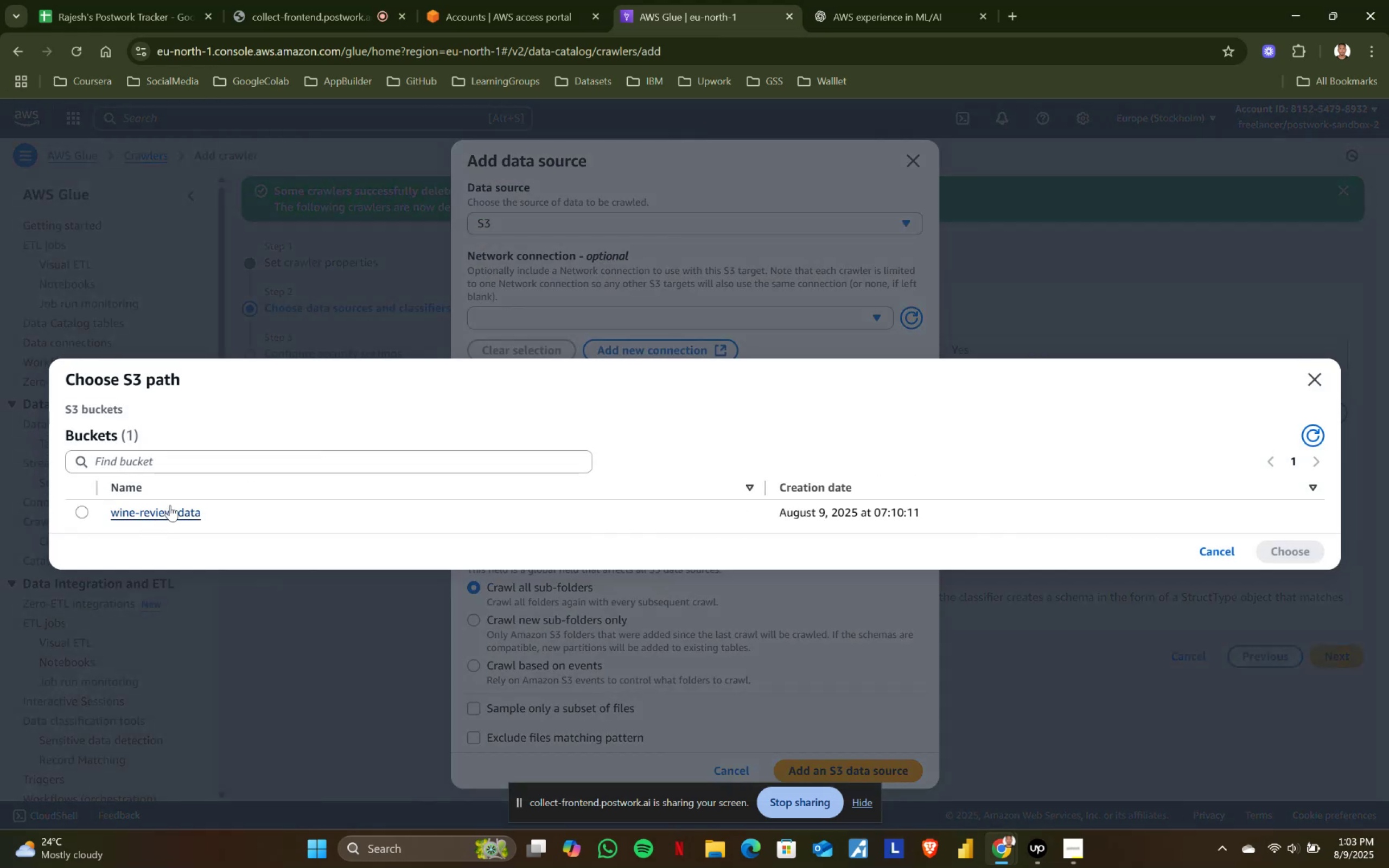 
left_click([85, 510])
 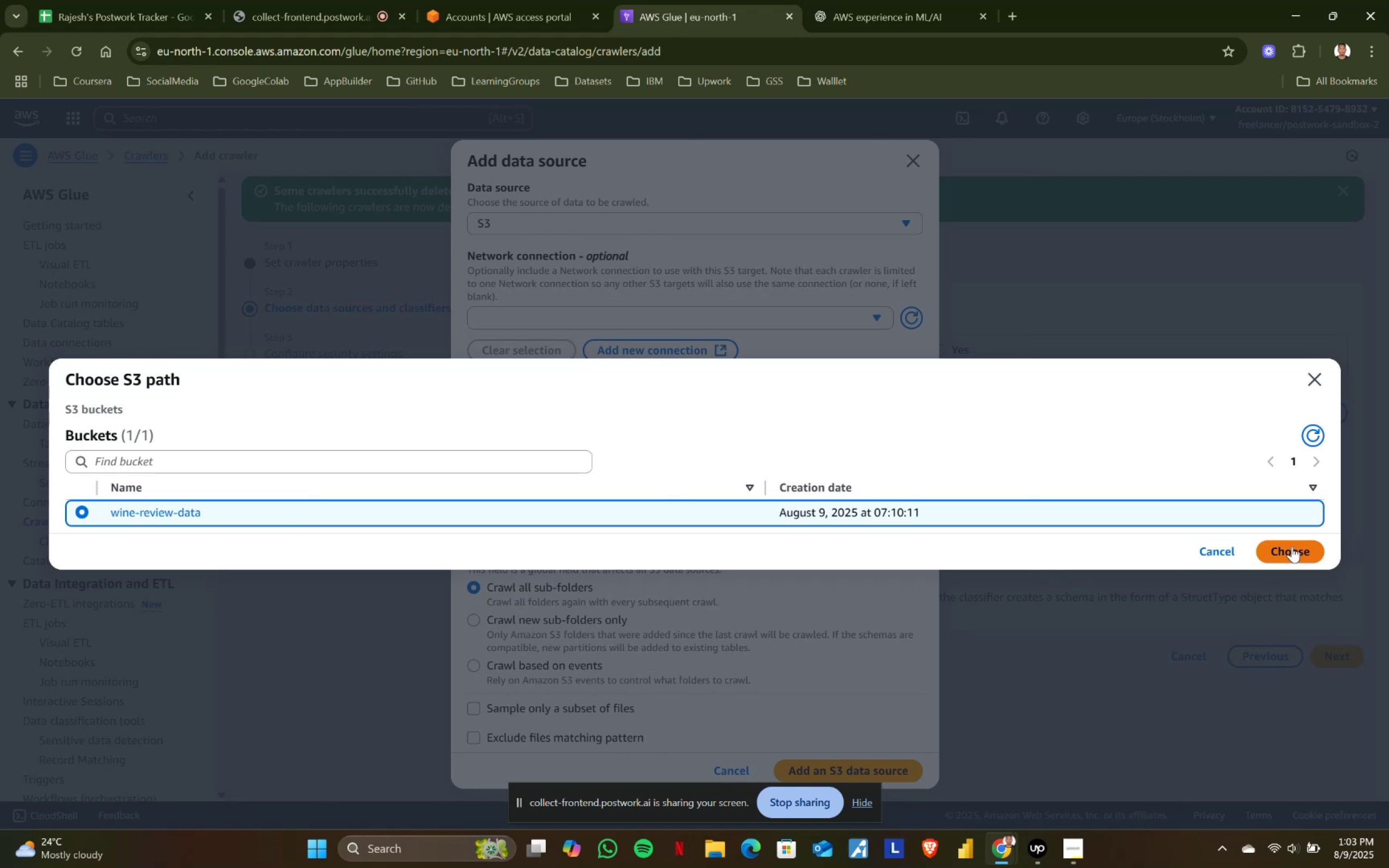 
left_click([1292, 546])
 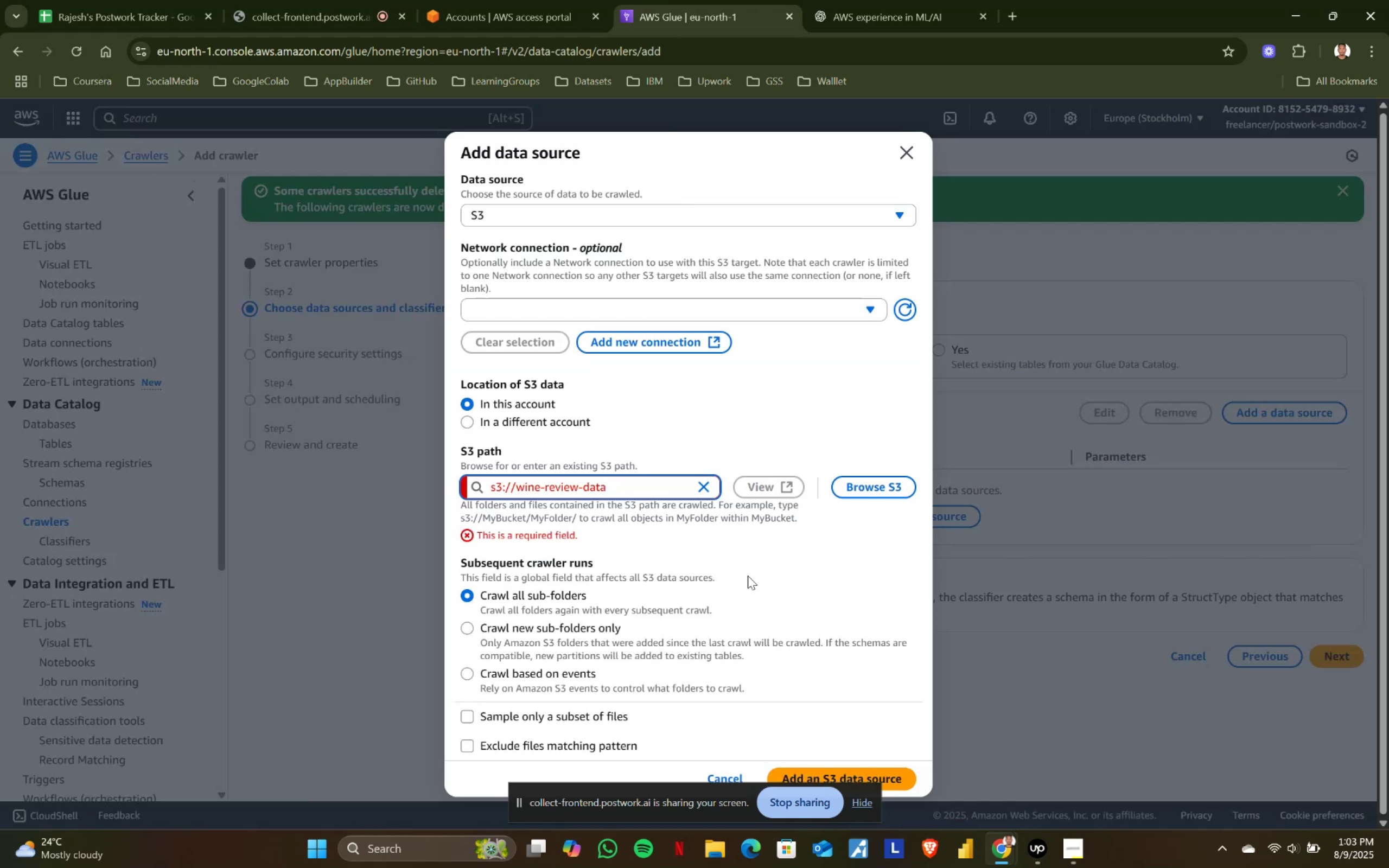 
left_click([798, 547])
 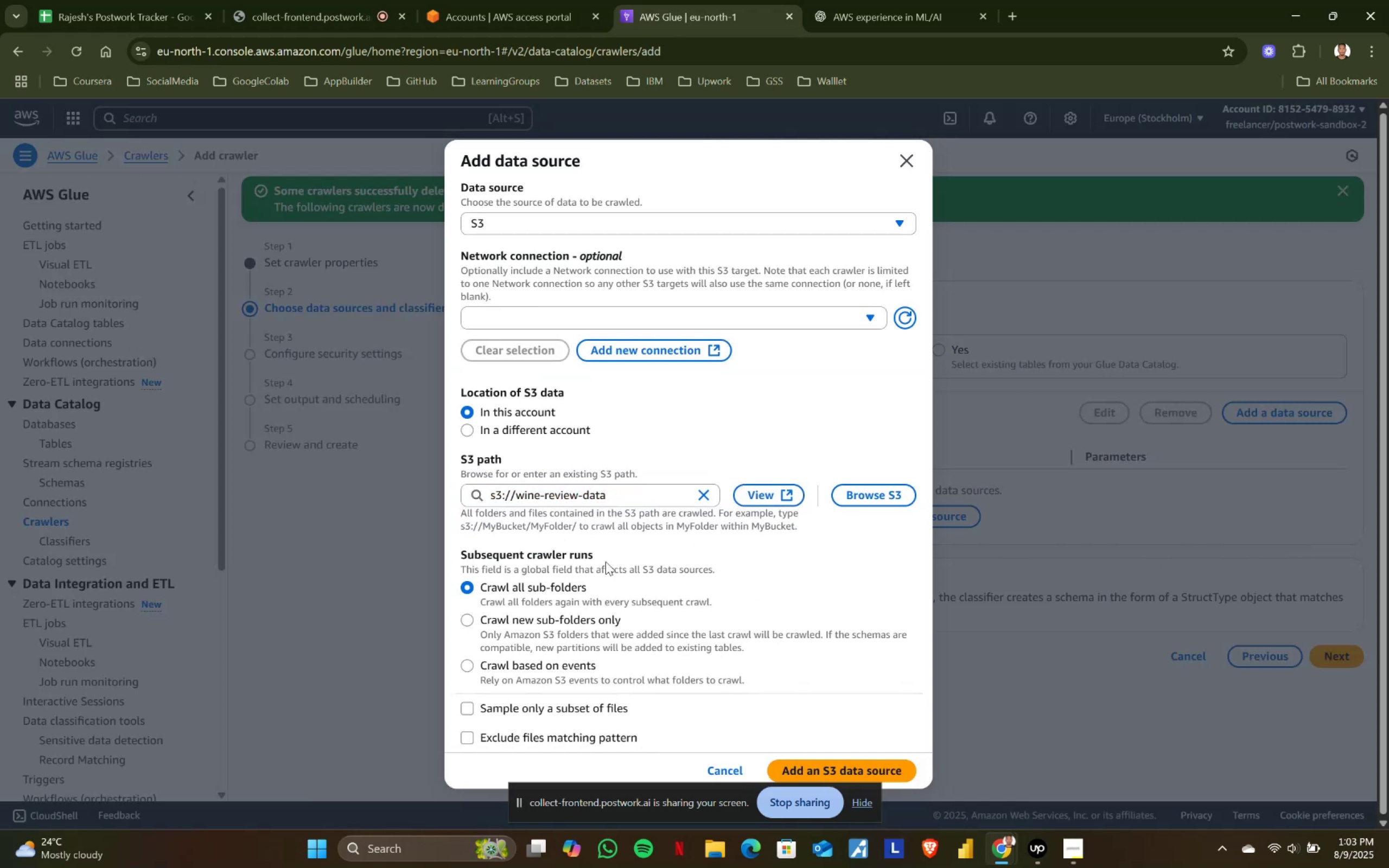 
scroll: coordinate [606, 562], scroll_direction: down, amount: 2.0
 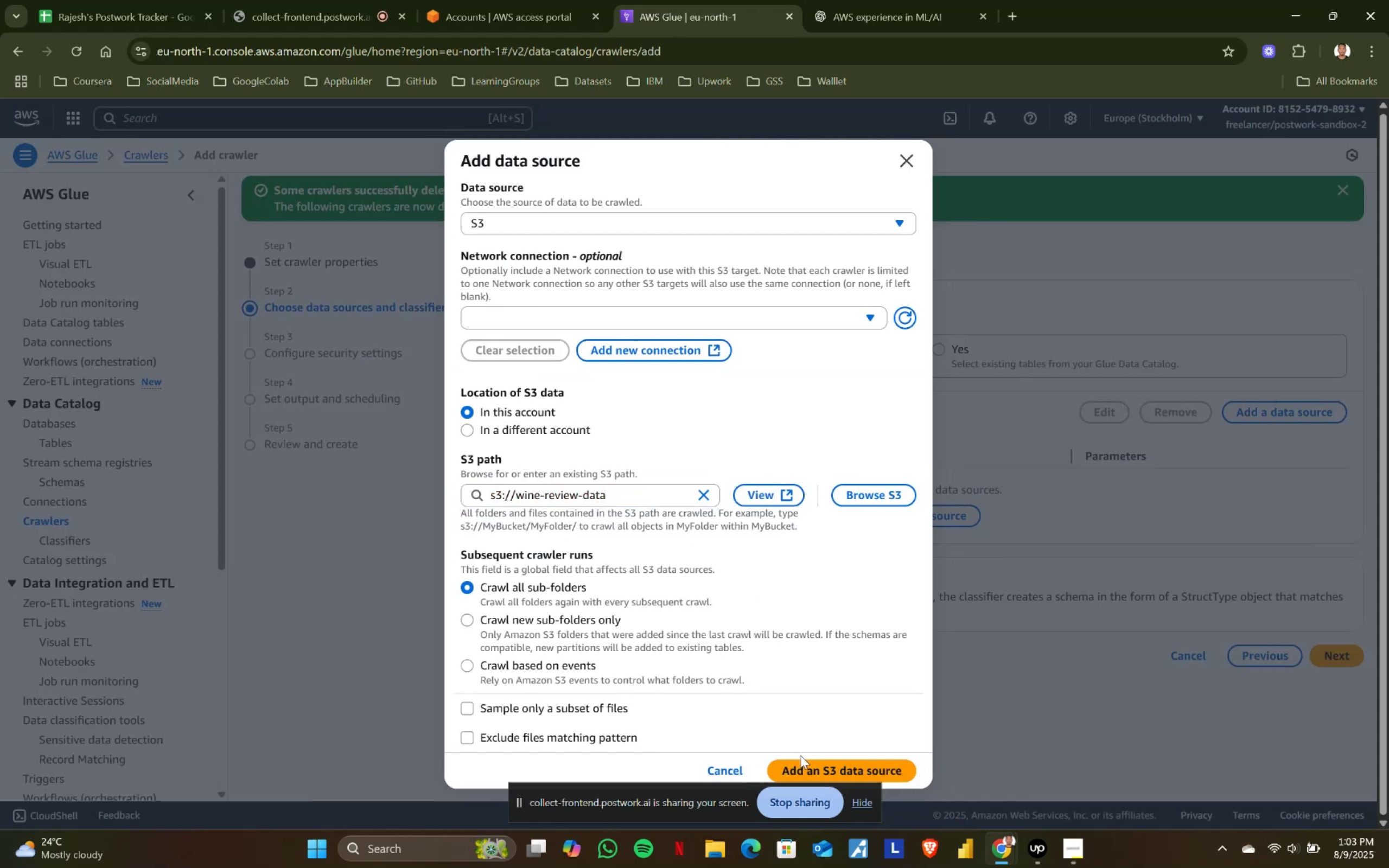 
left_click([821, 768])
 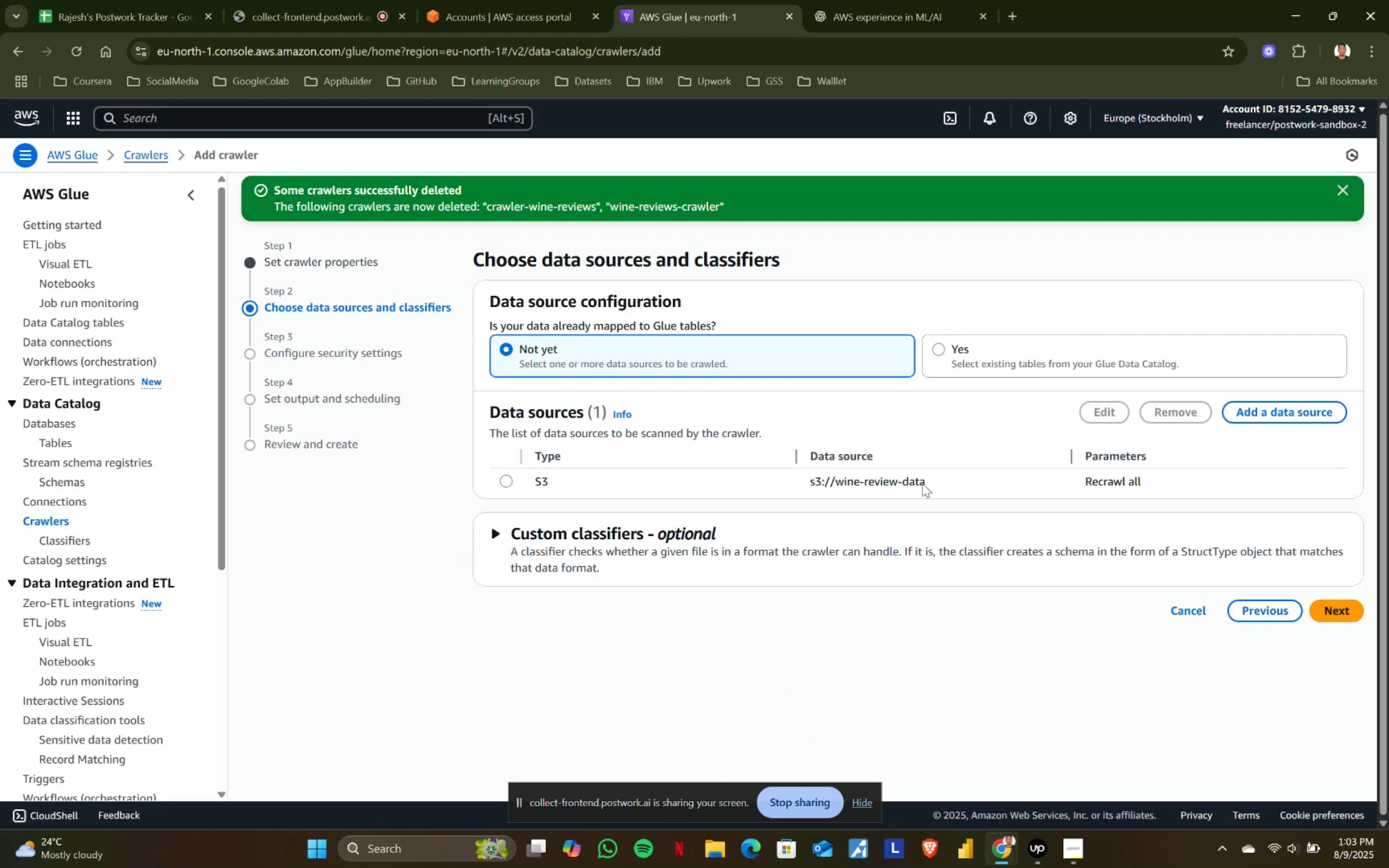 
left_click([1334, 605])
 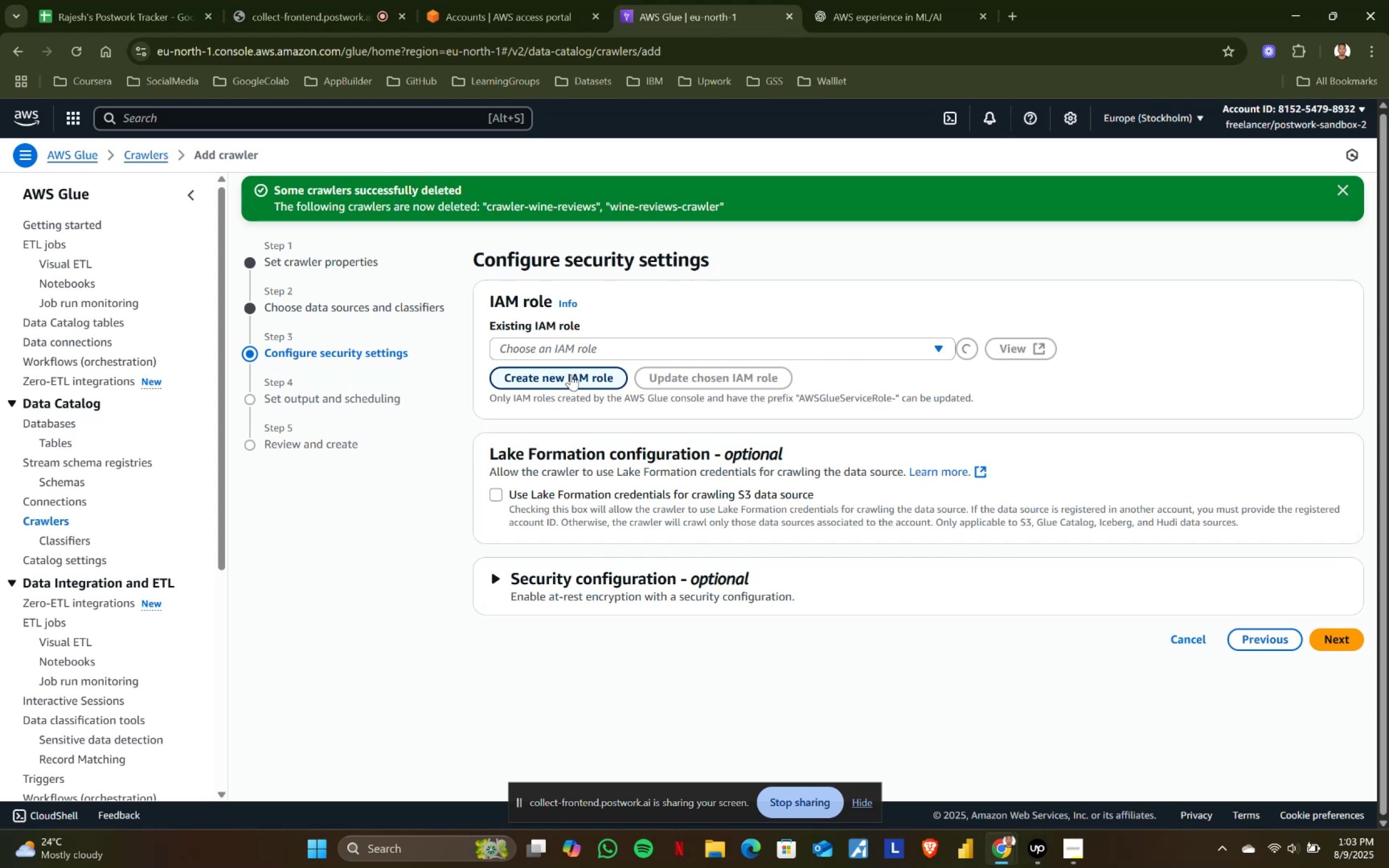 
left_click([568, 350])
 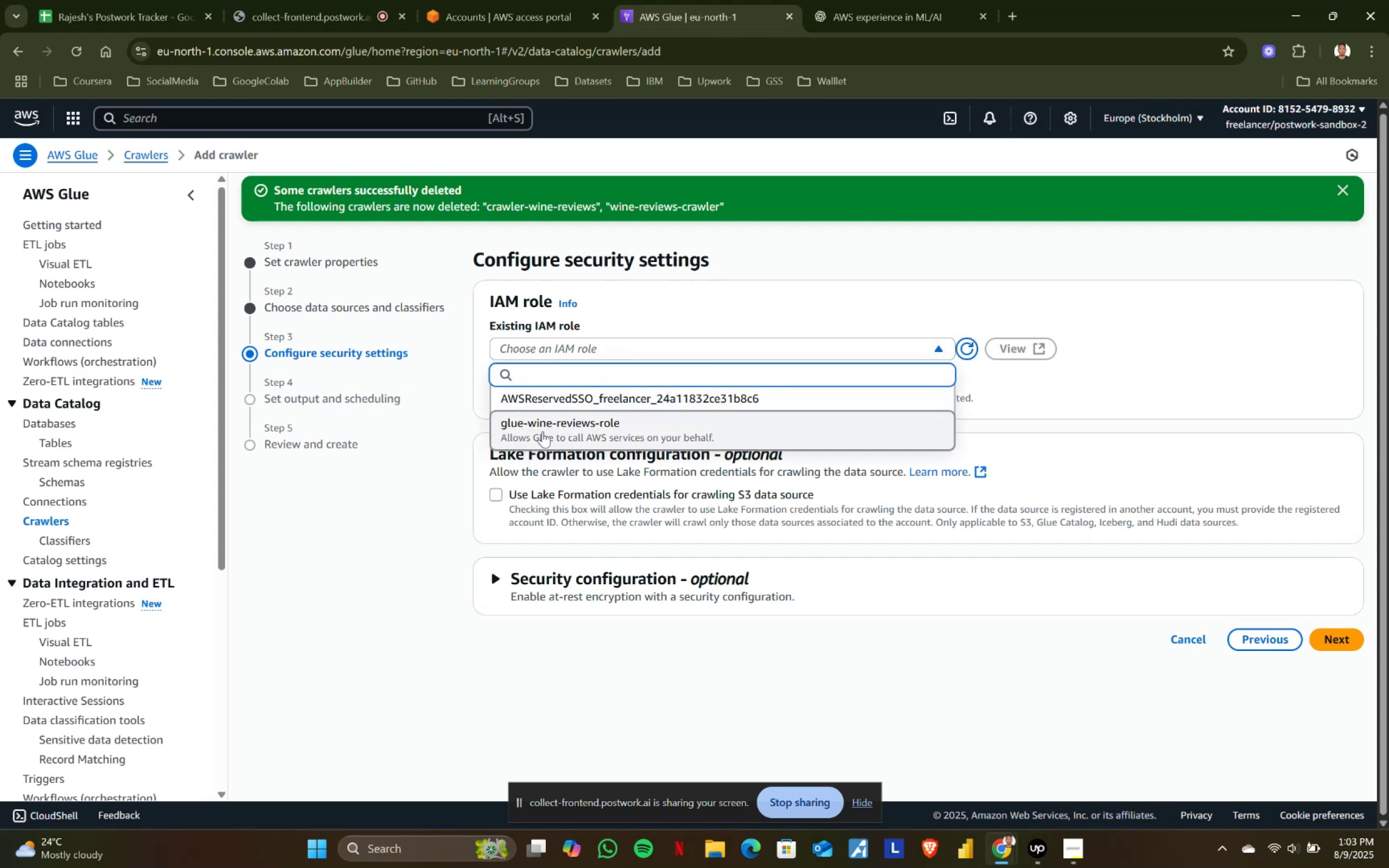 
left_click([543, 431])
 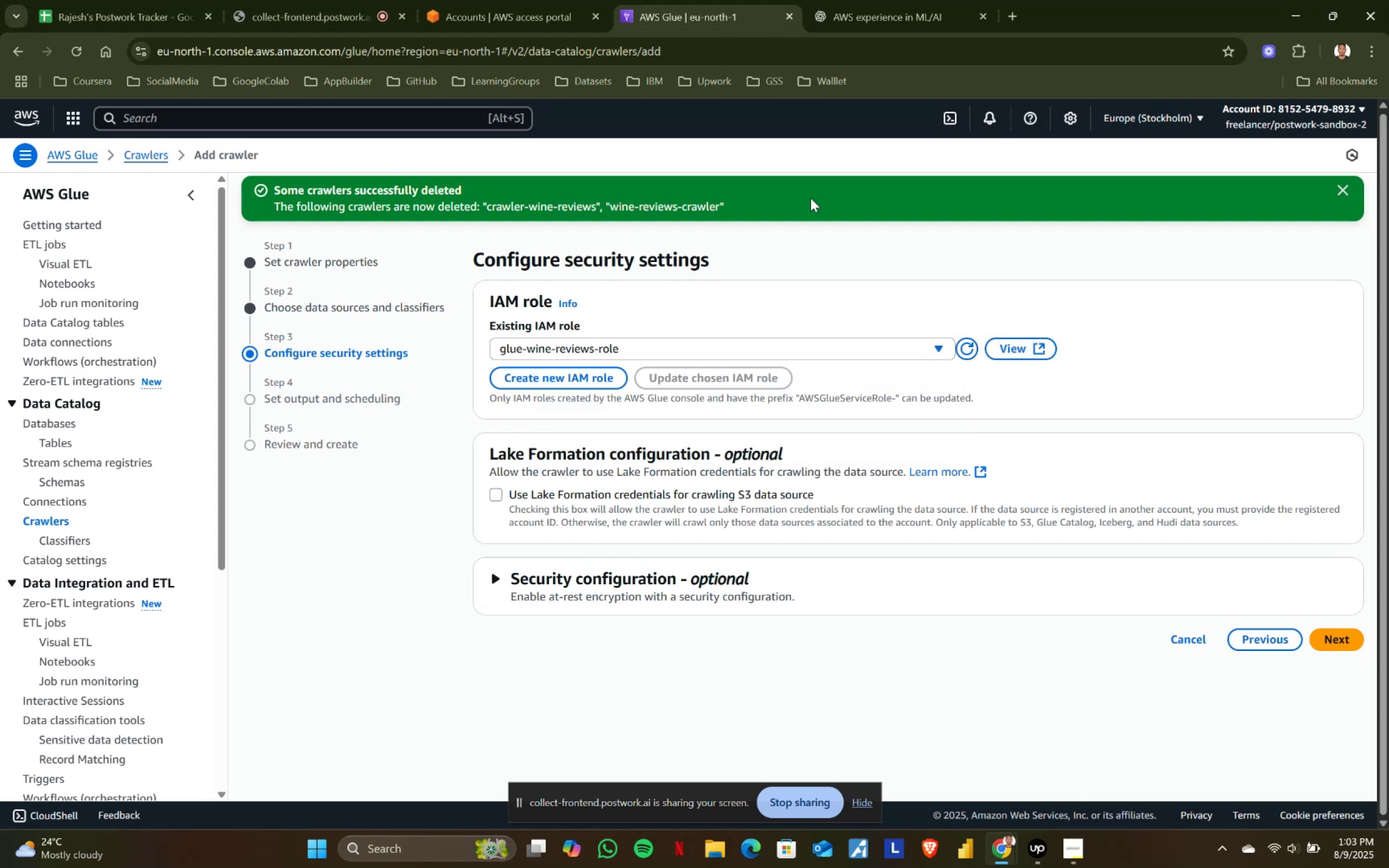 
left_click([901, 0])
 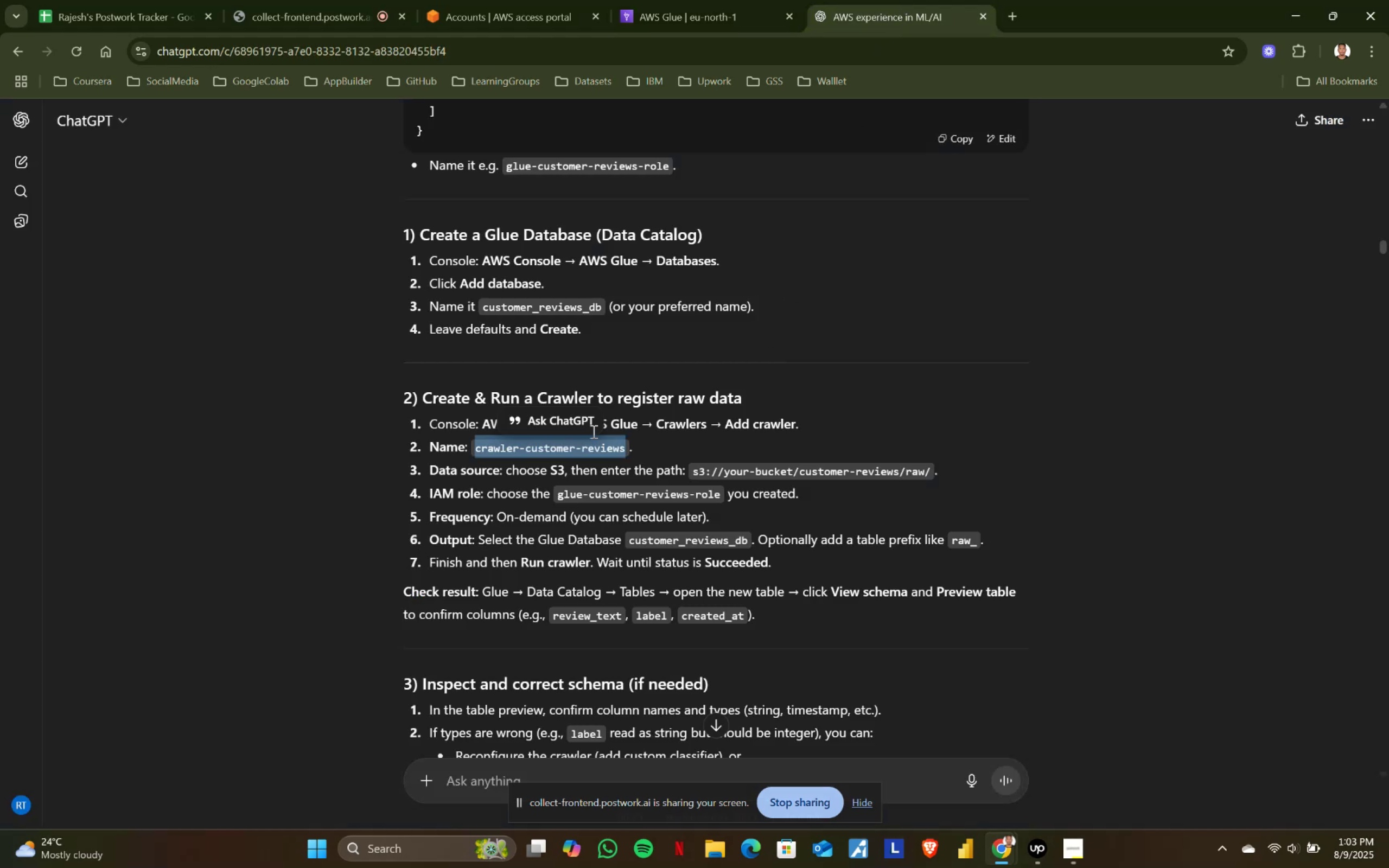 
left_click([715, 0])
 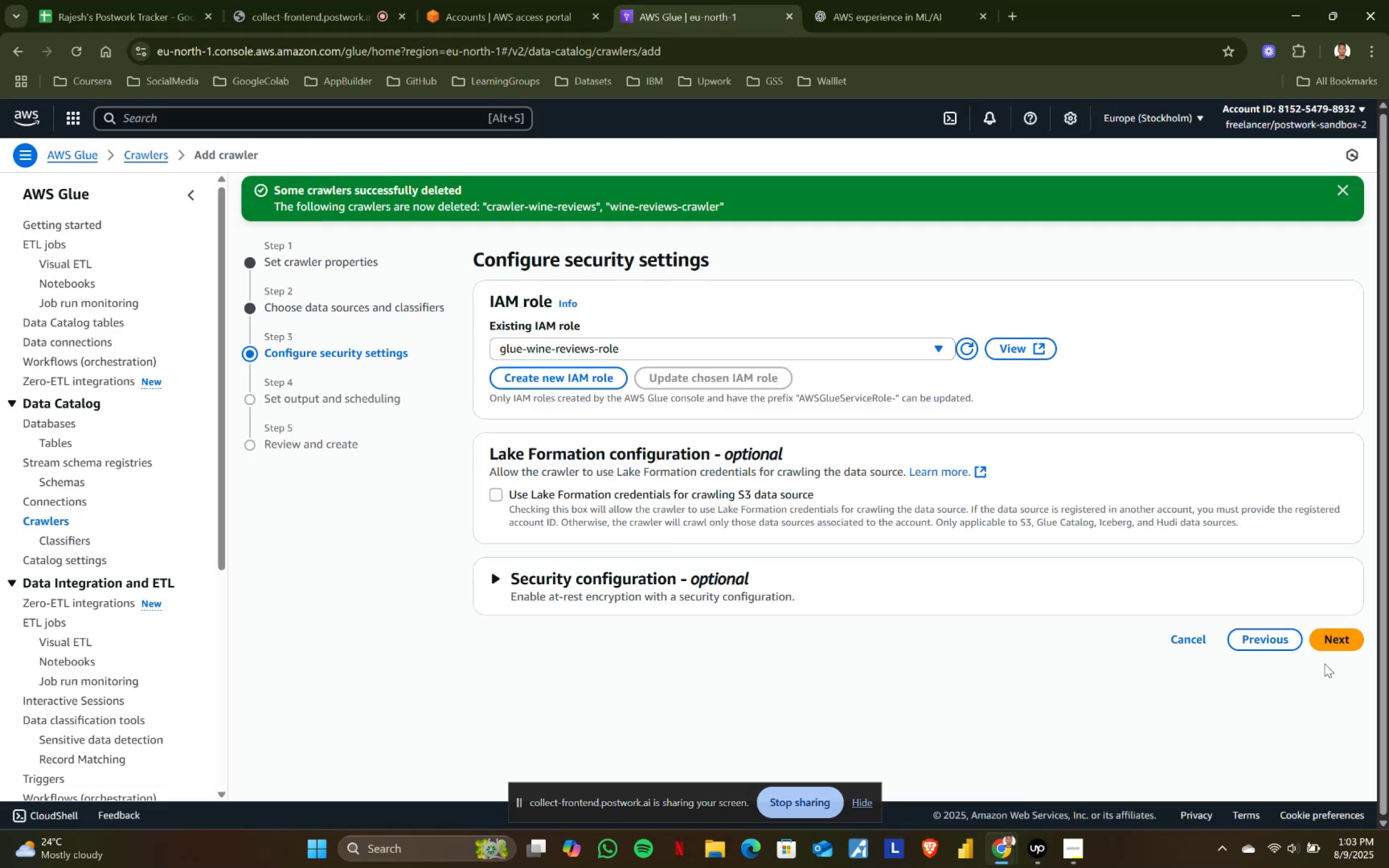 
left_click([1331, 648])
 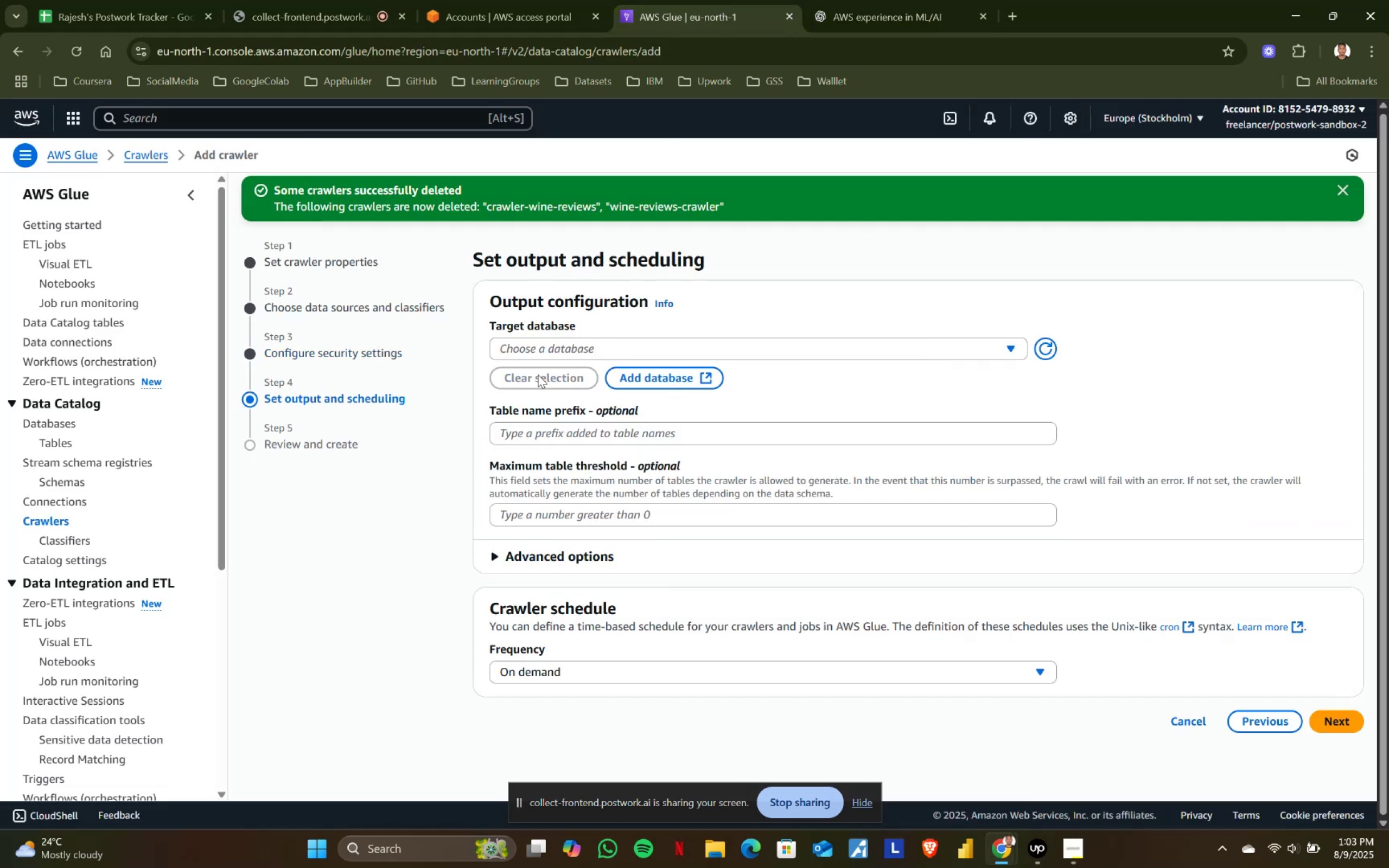 
left_click([554, 346])
 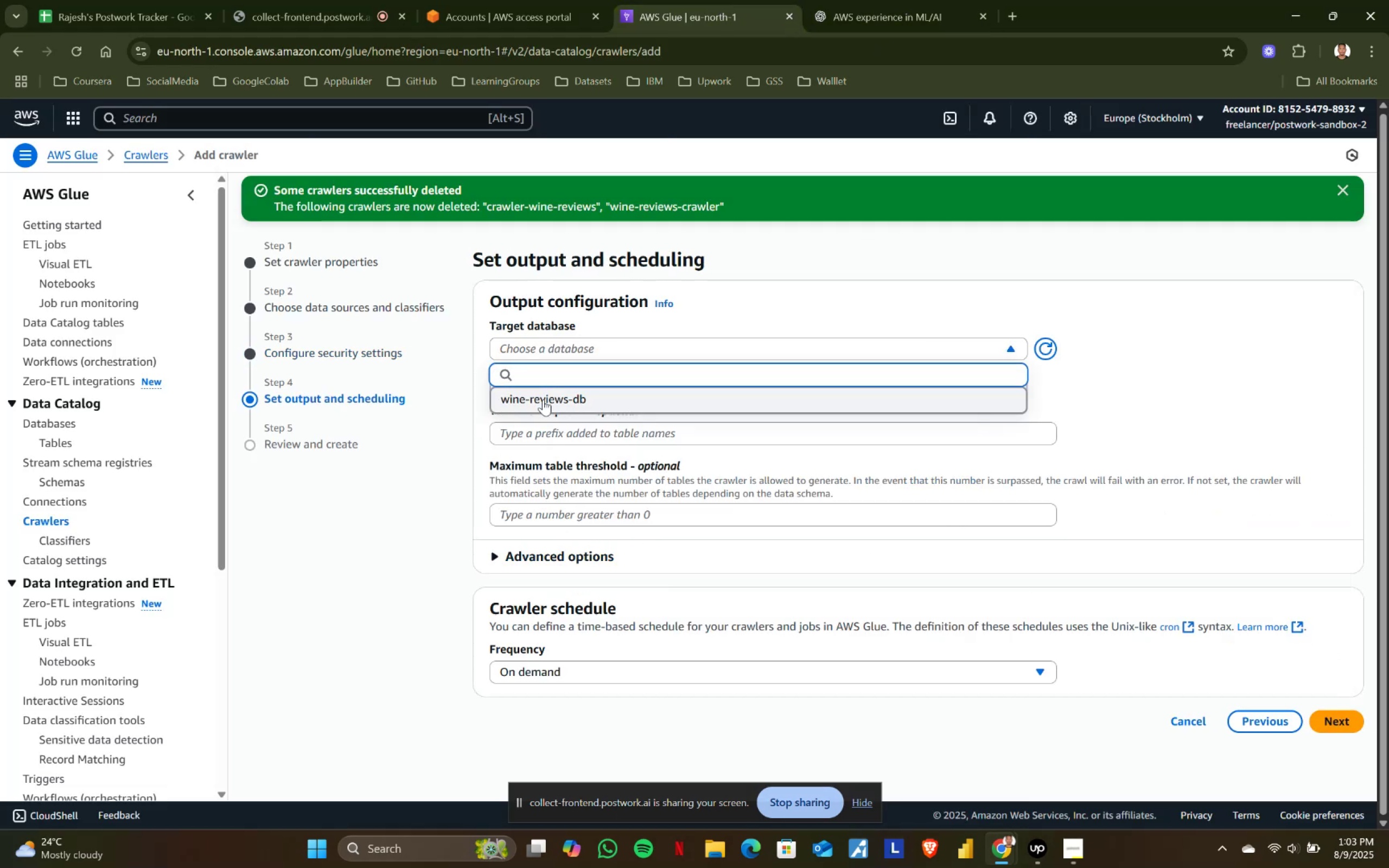 
left_click([543, 403])
 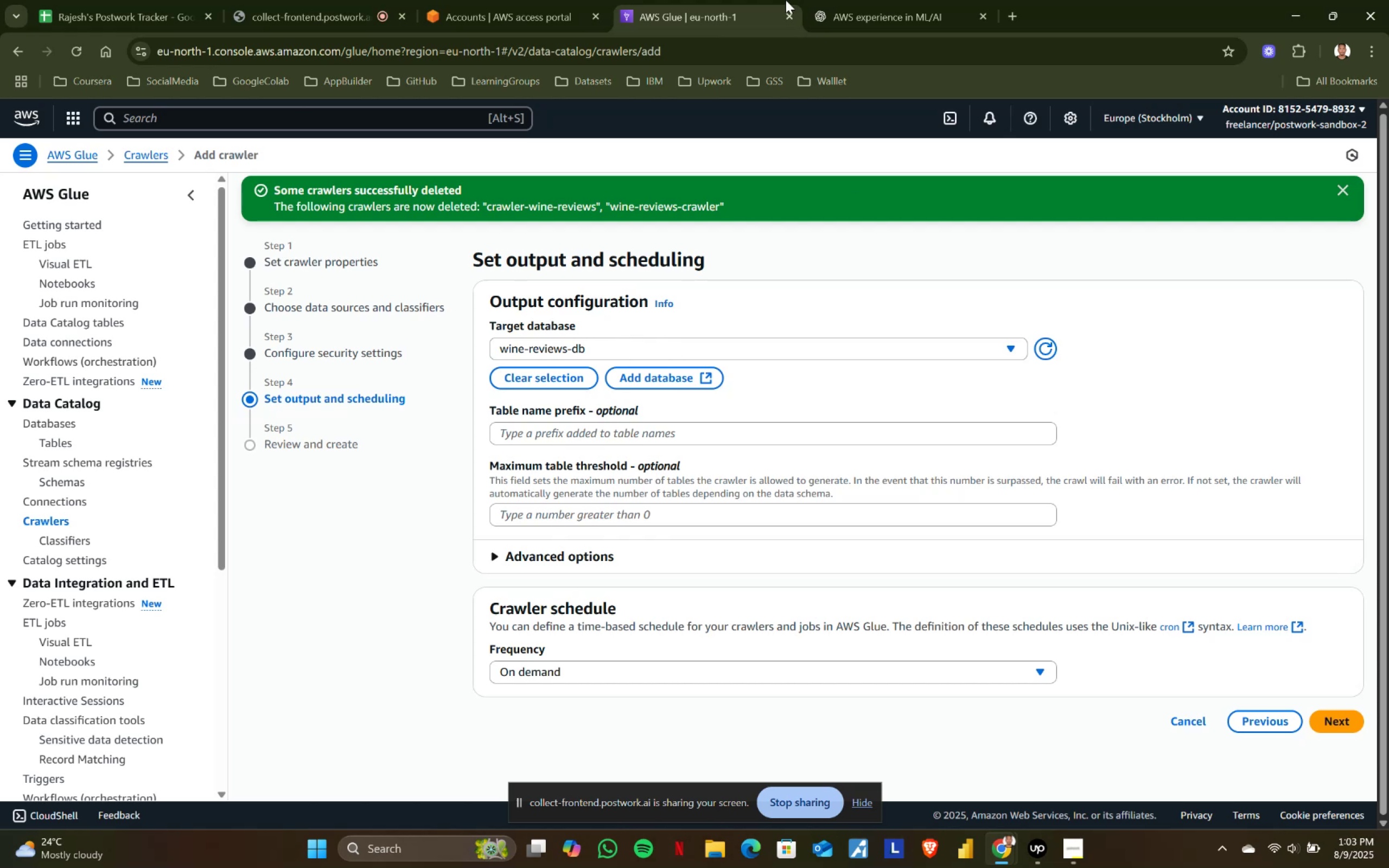 
left_click([904, 0])
 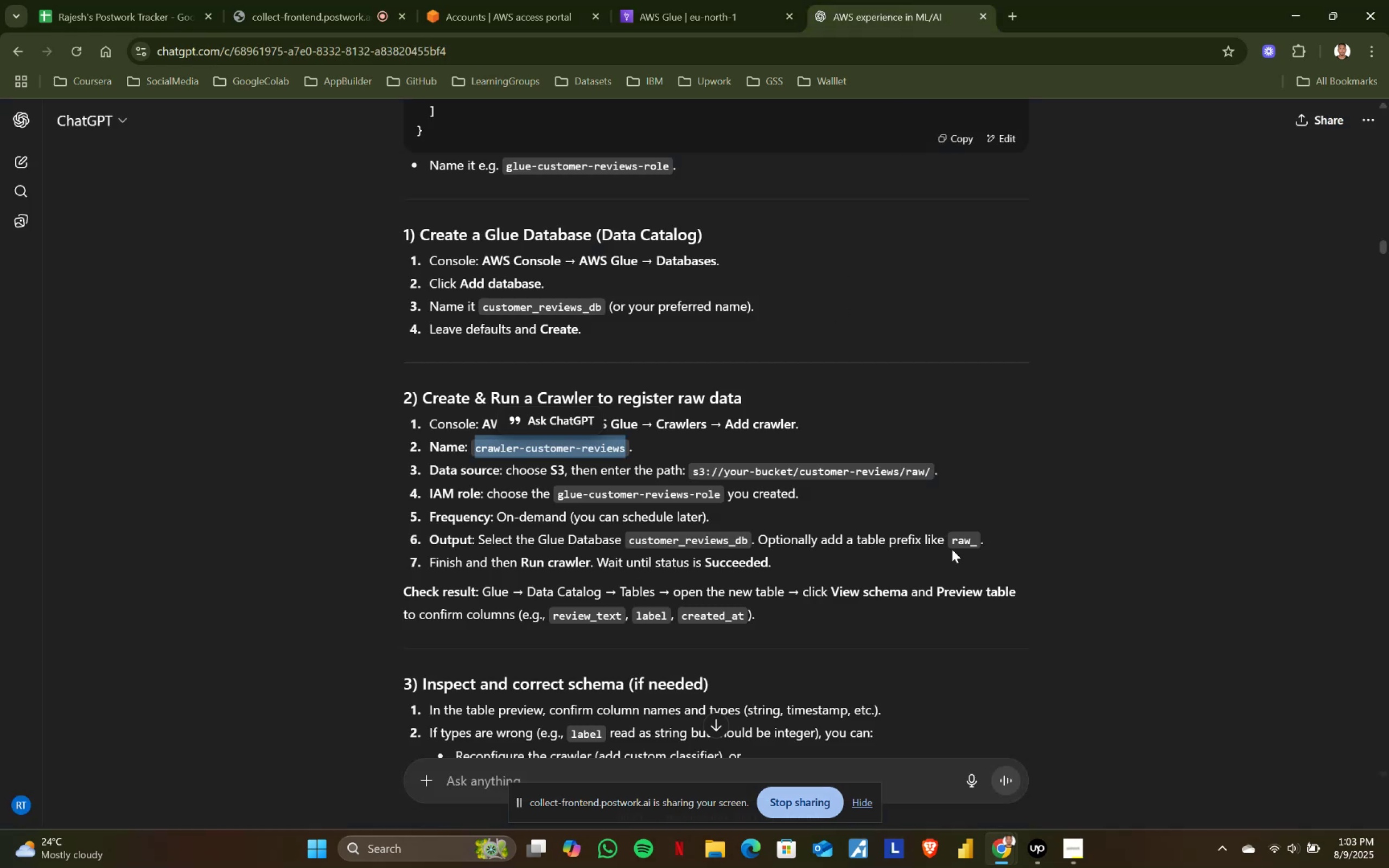 
left_click_drag(start_coordinate=[827, 539], to_coordinate=[983, 543])
 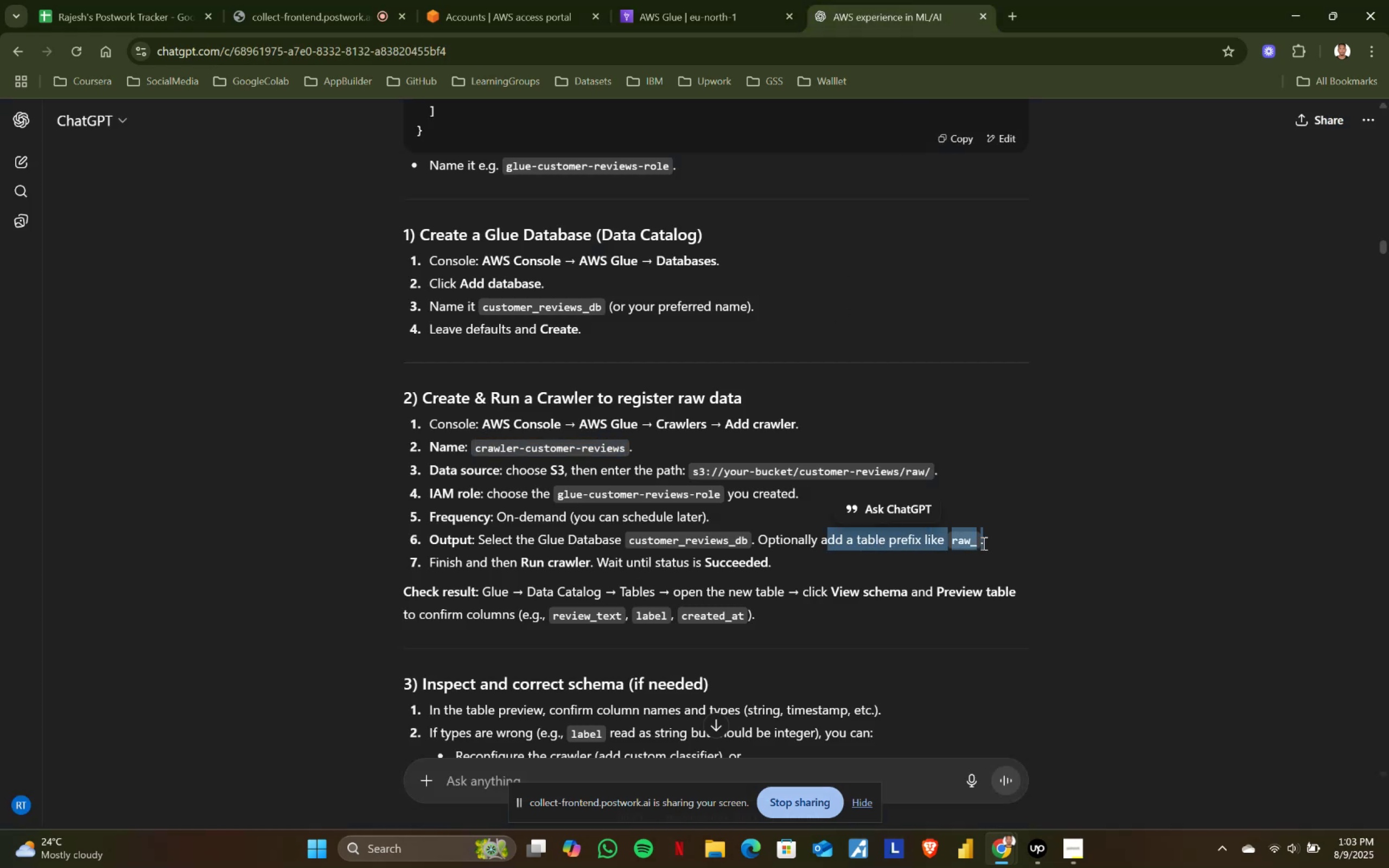 
left_click([983, 543])
 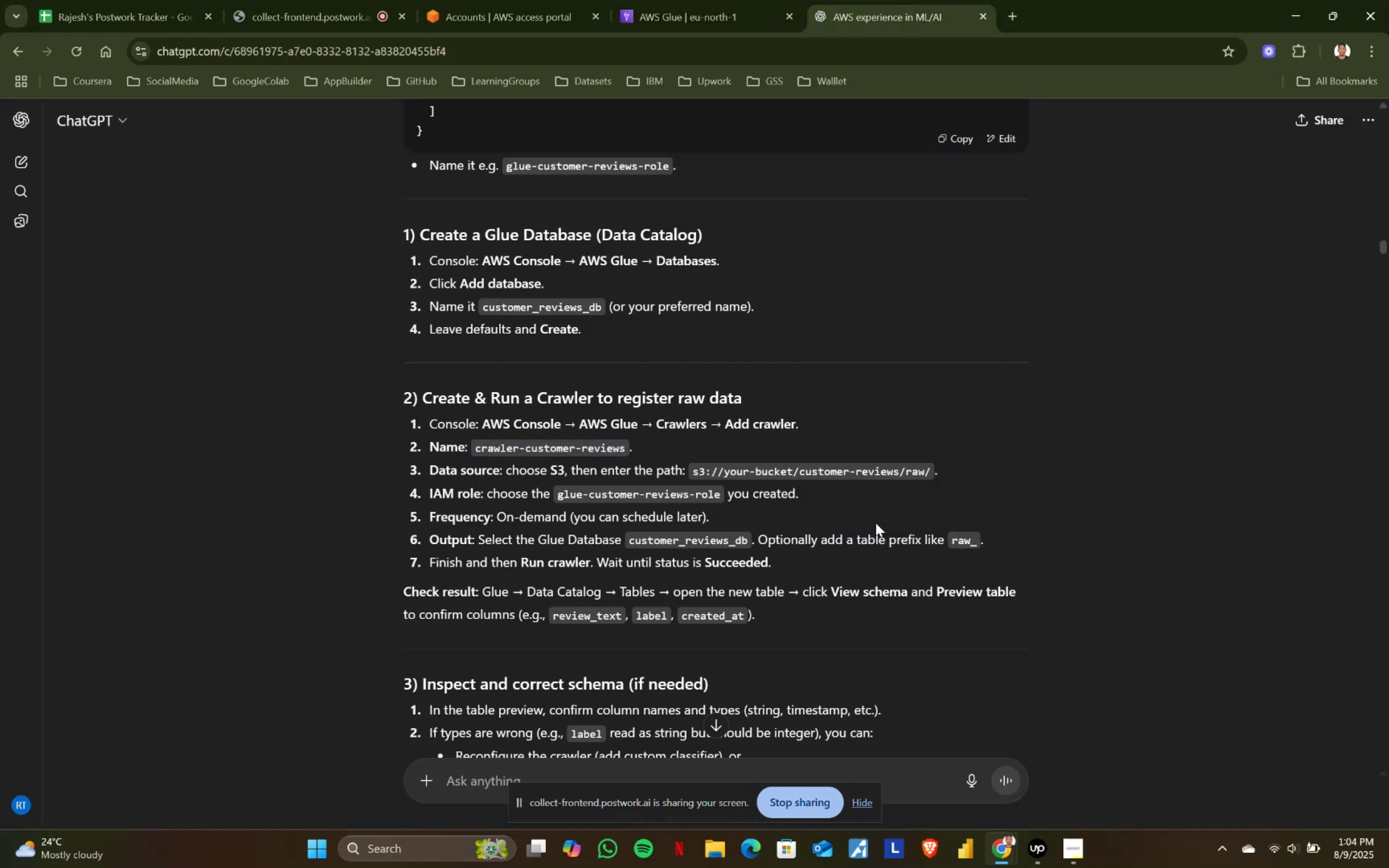 
left_click([737, 0])
 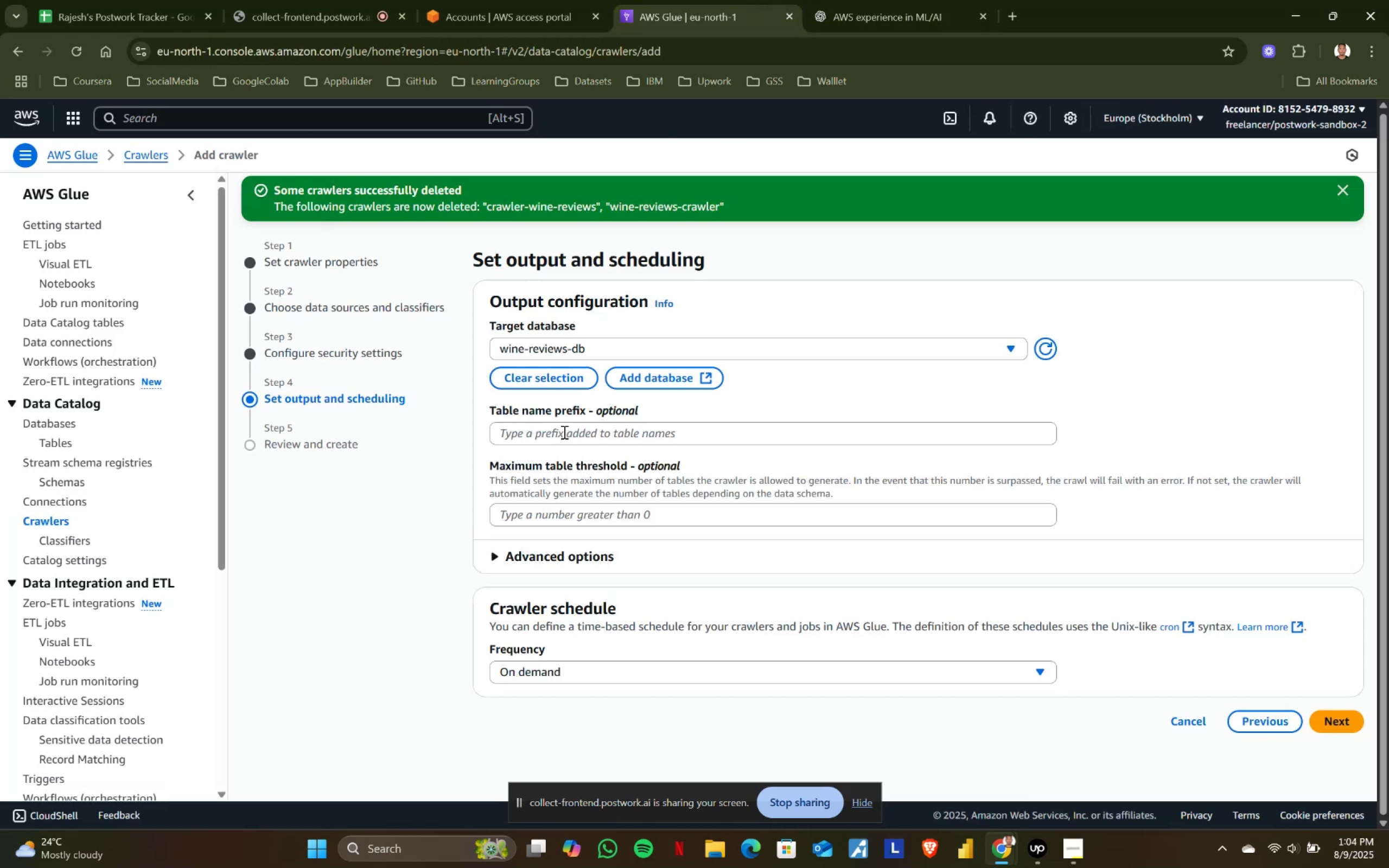 
left_click([946, 0])
 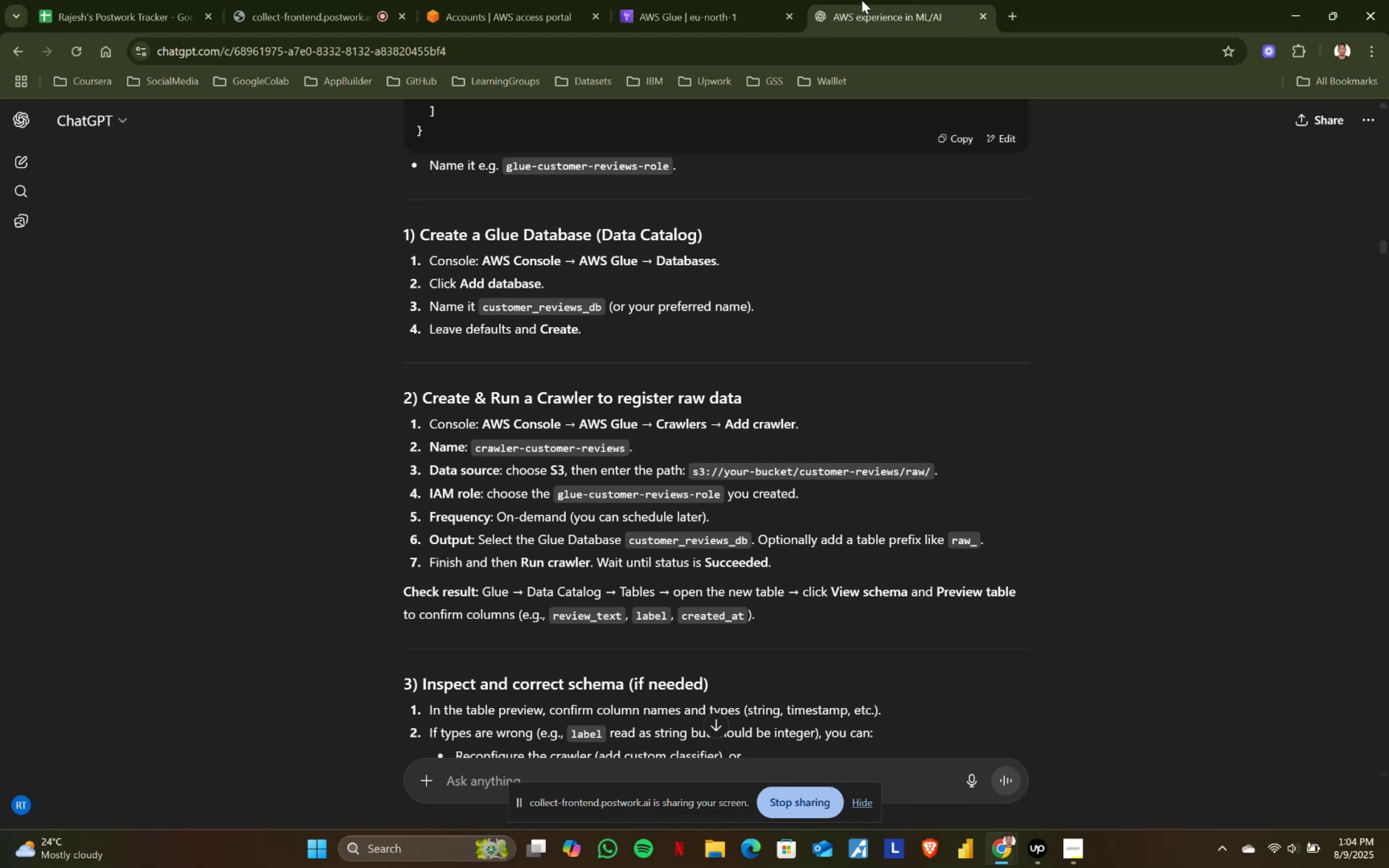 
left_click([799, 0])
 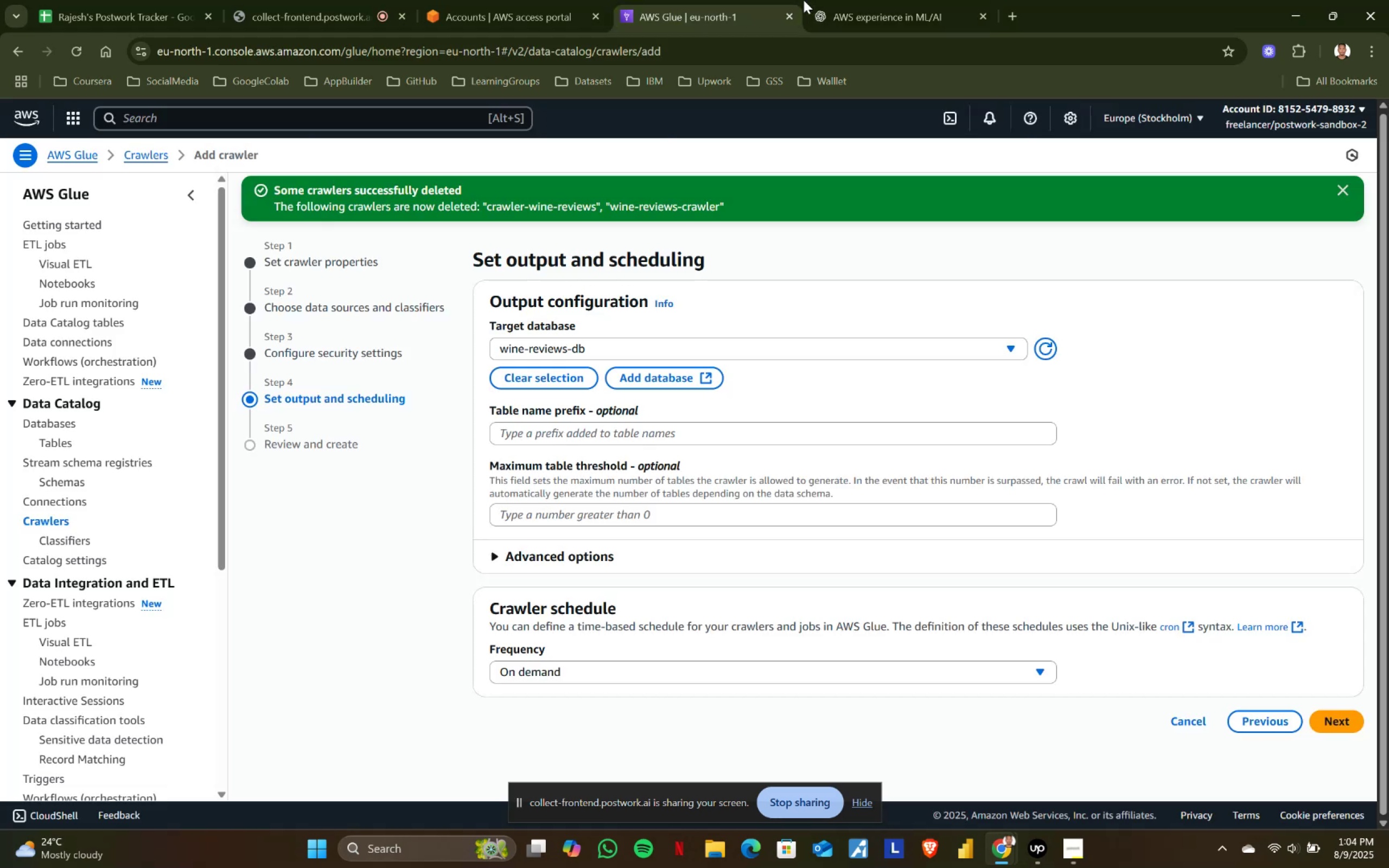 
left_click([882, 0])
 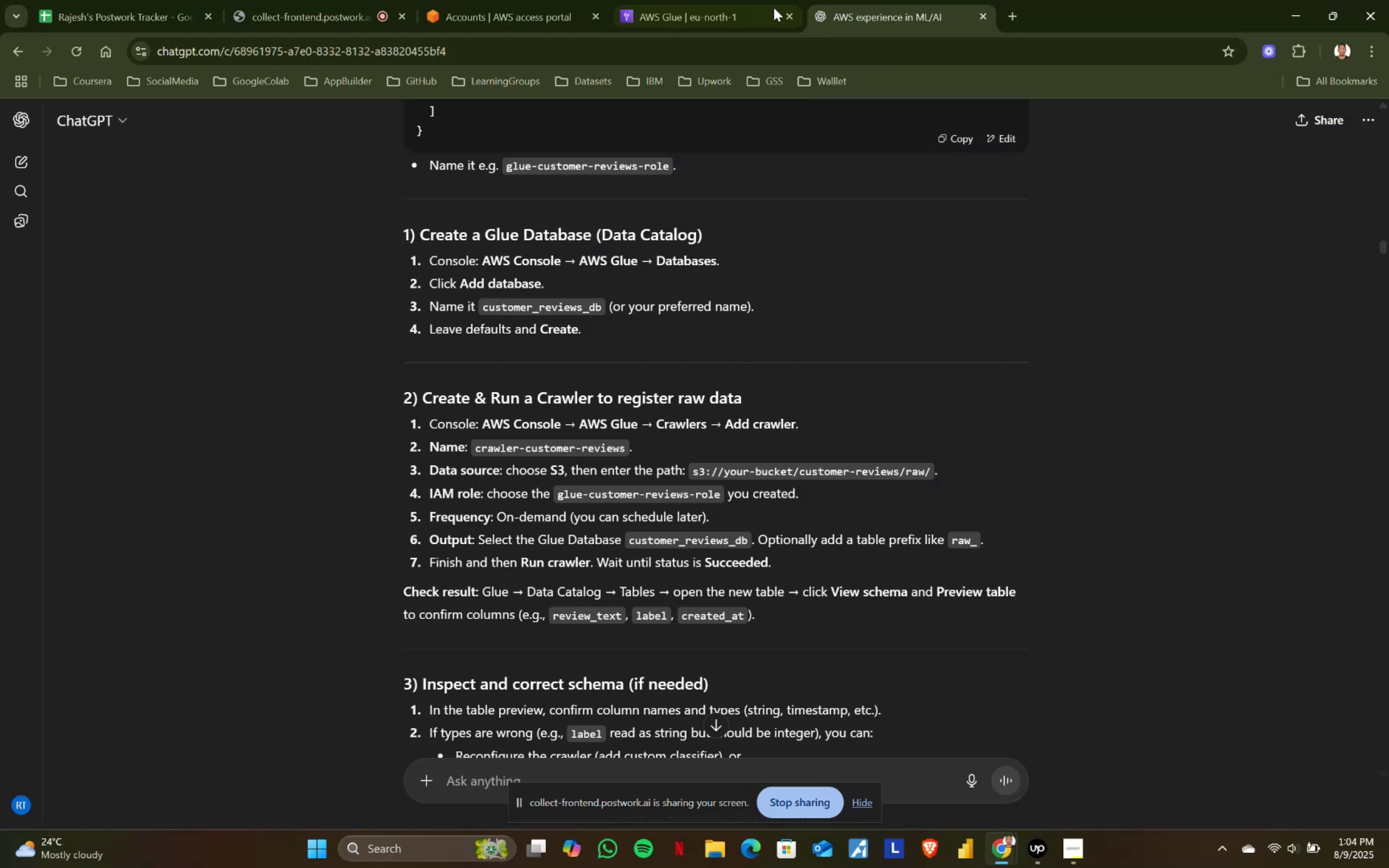 
left_click([759, 0])
 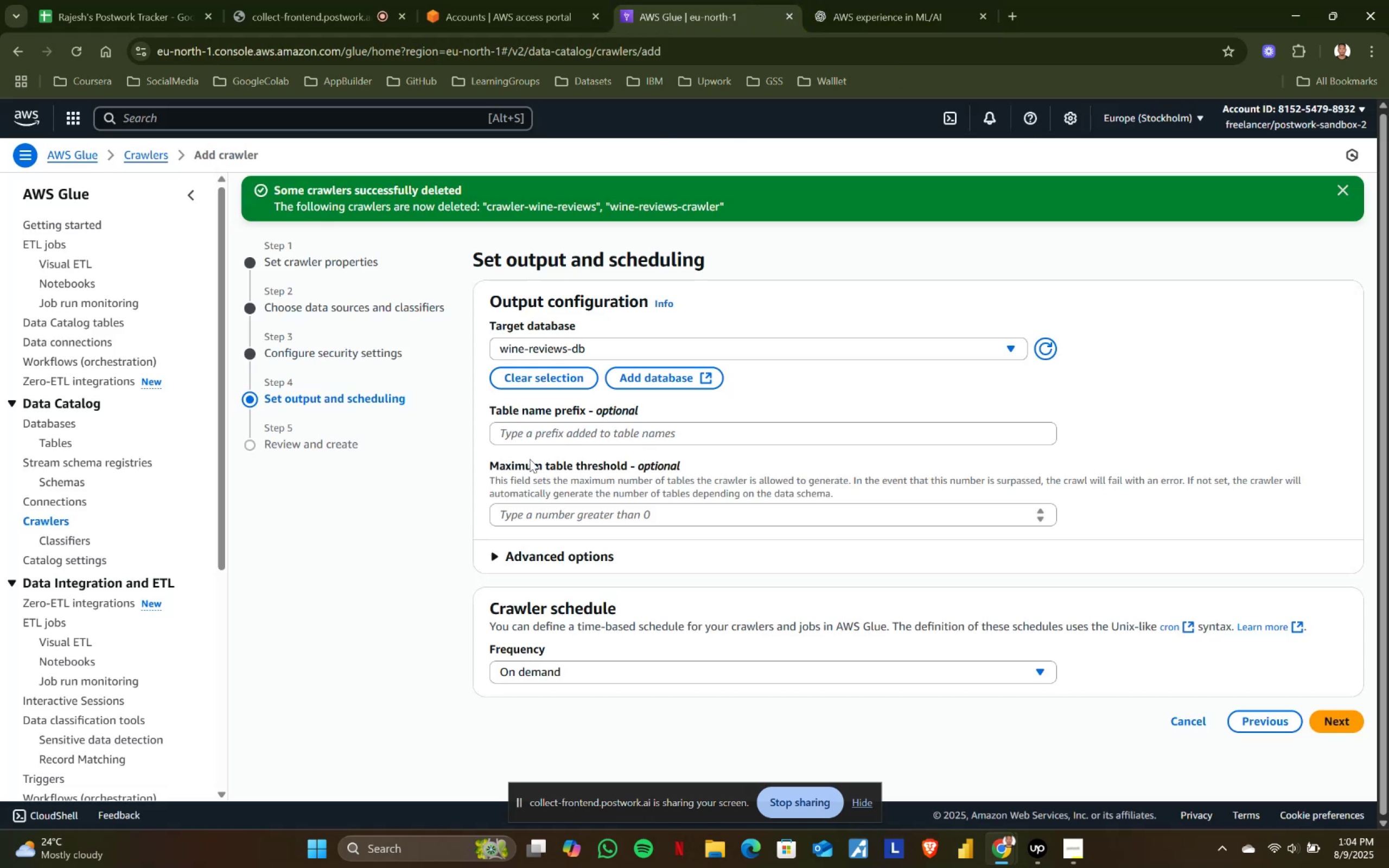 
left_click([553, 434])
 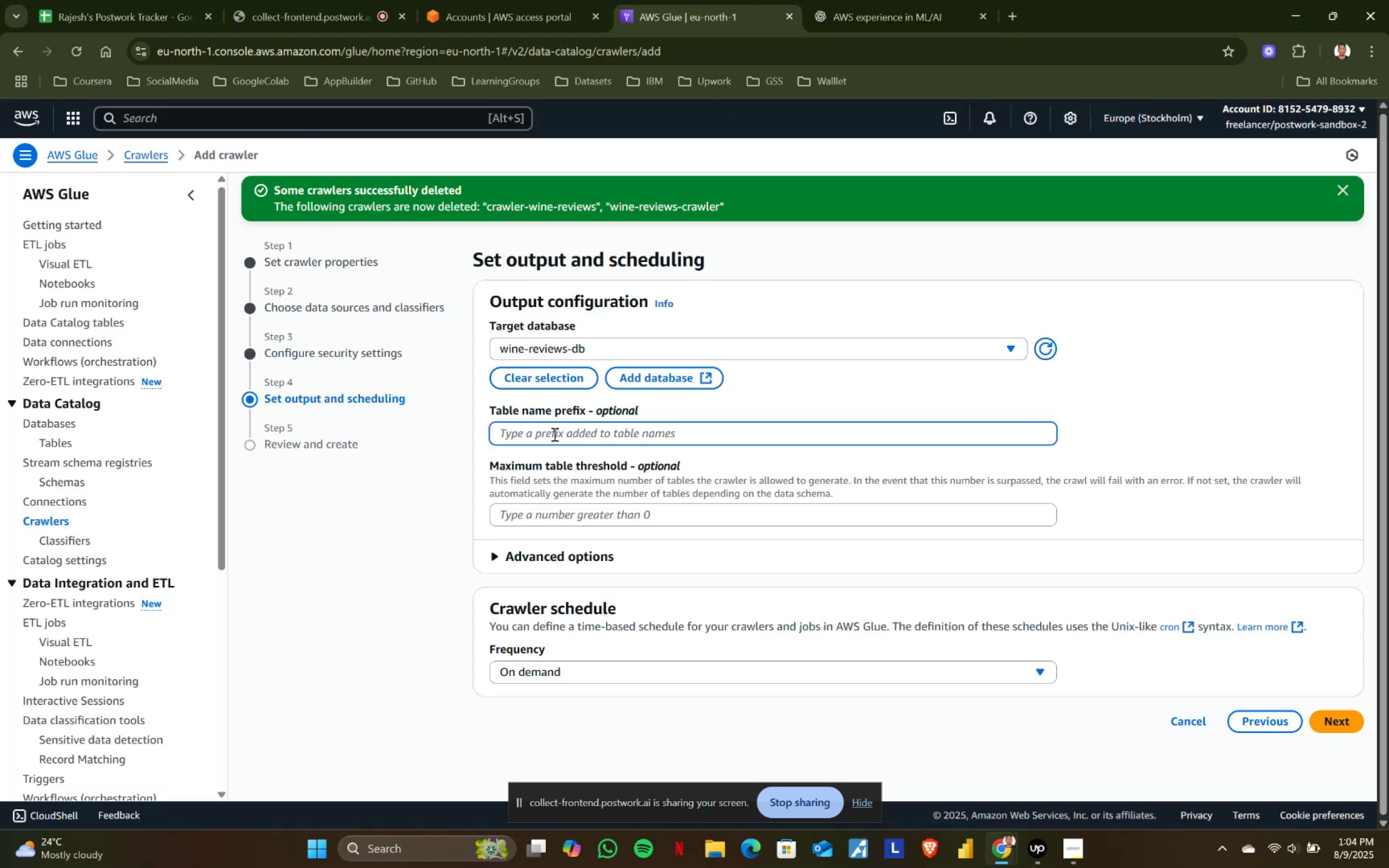 
type(re)
key(Backspace)
type(q)
key(Backspace)
type(aw_)
 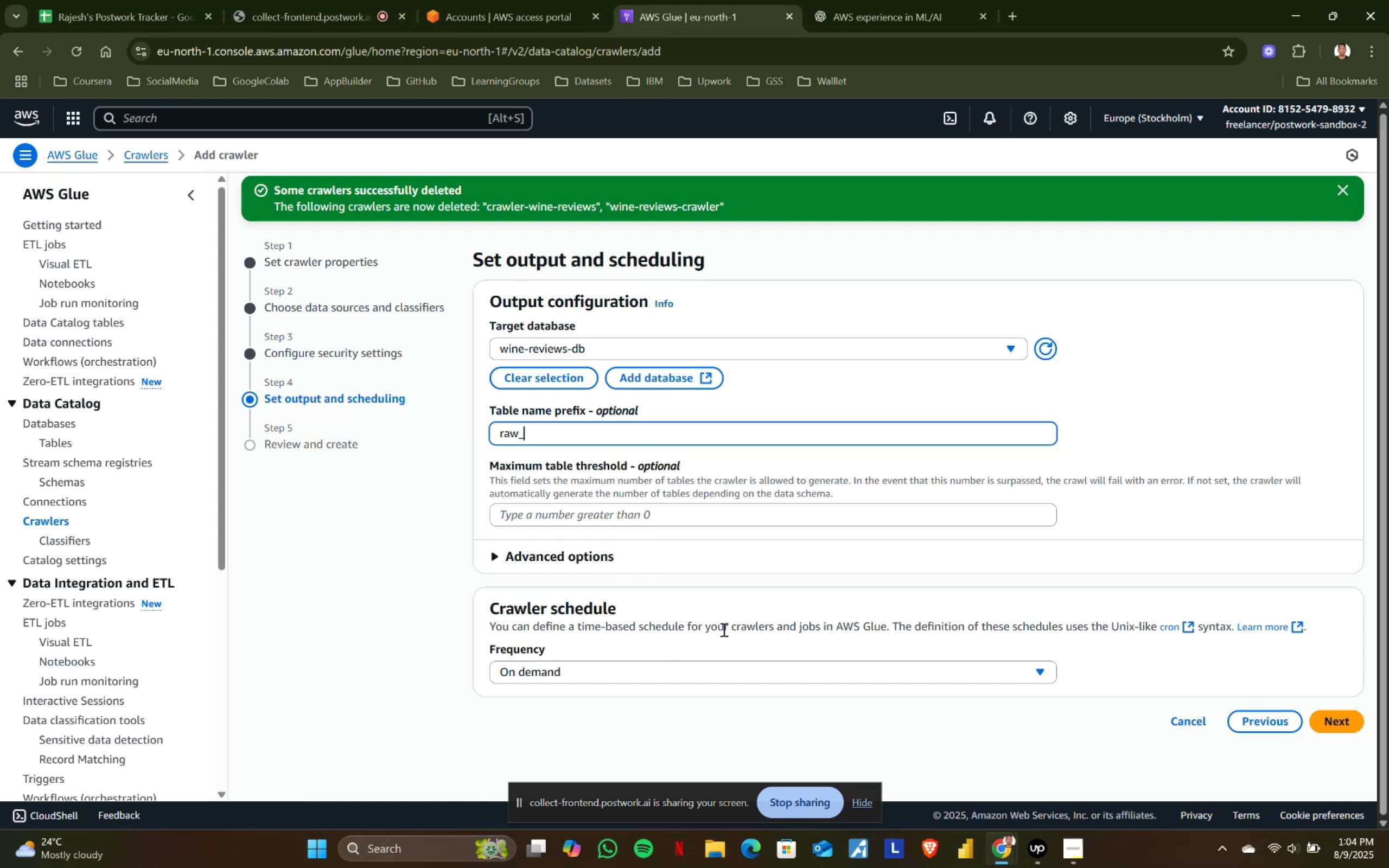 
wait(7.49)
 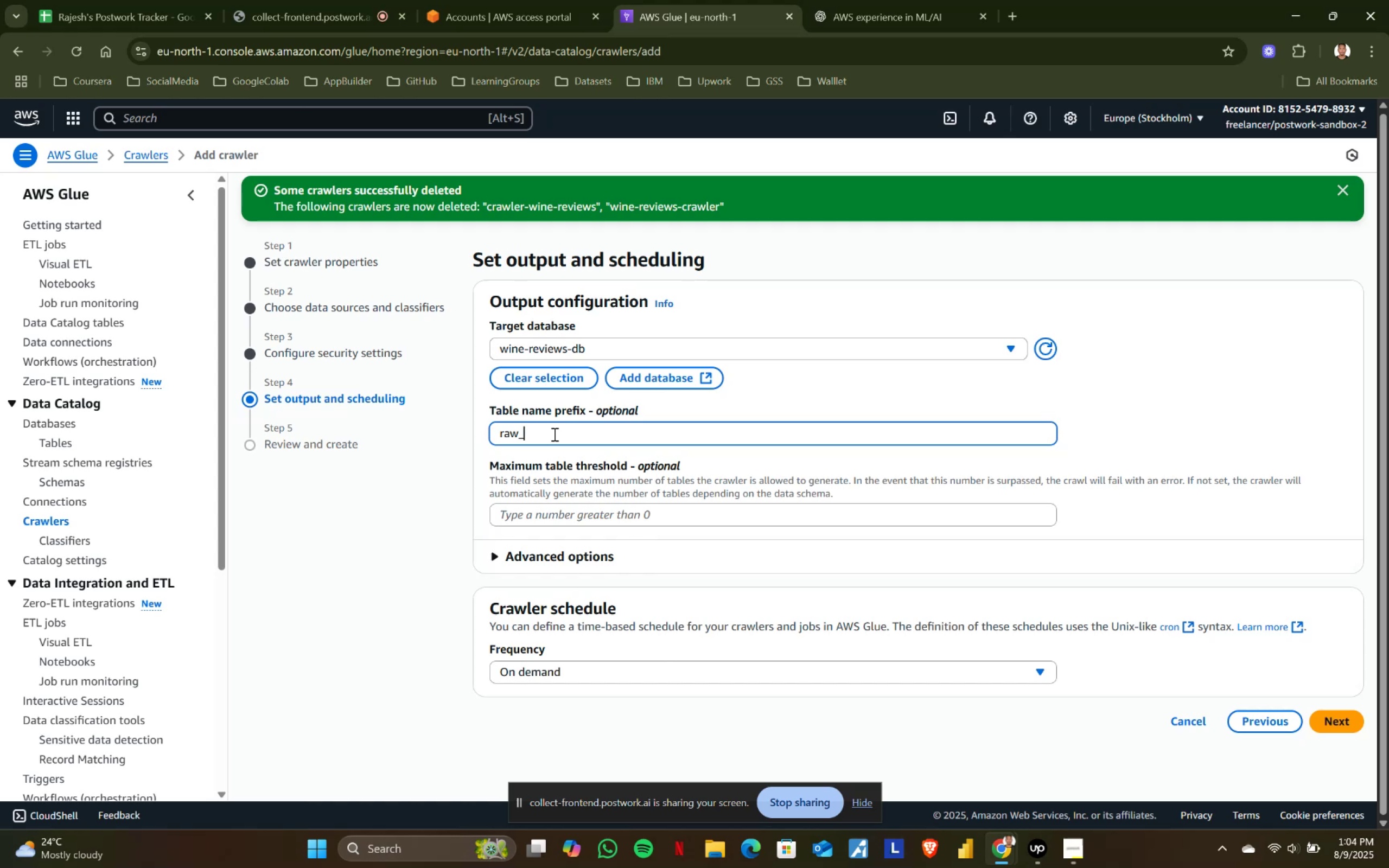 
left_click([1323, 721])
 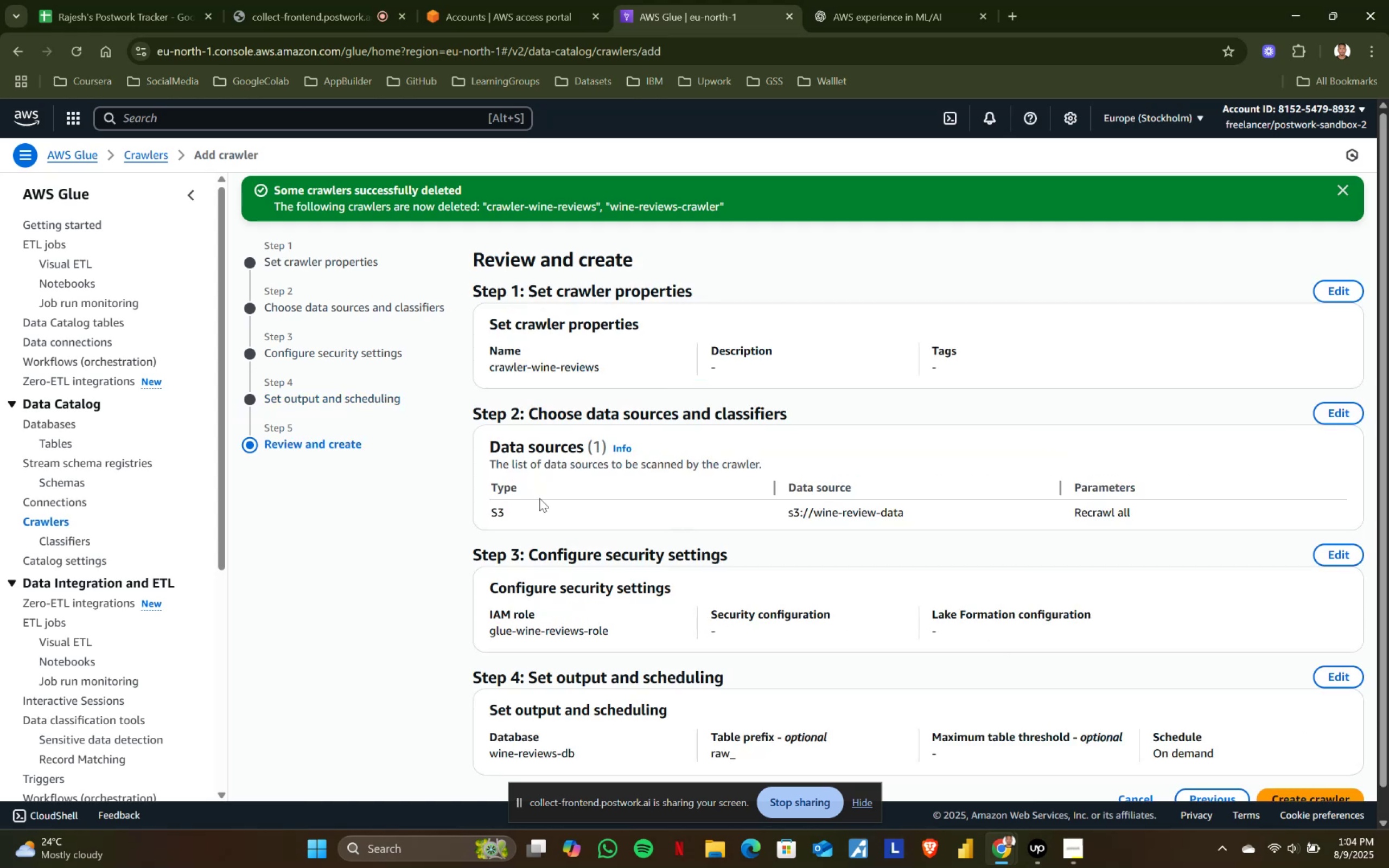 
scroll: coordinate [538, 497], scroll_direction: down, amount: 3.0
 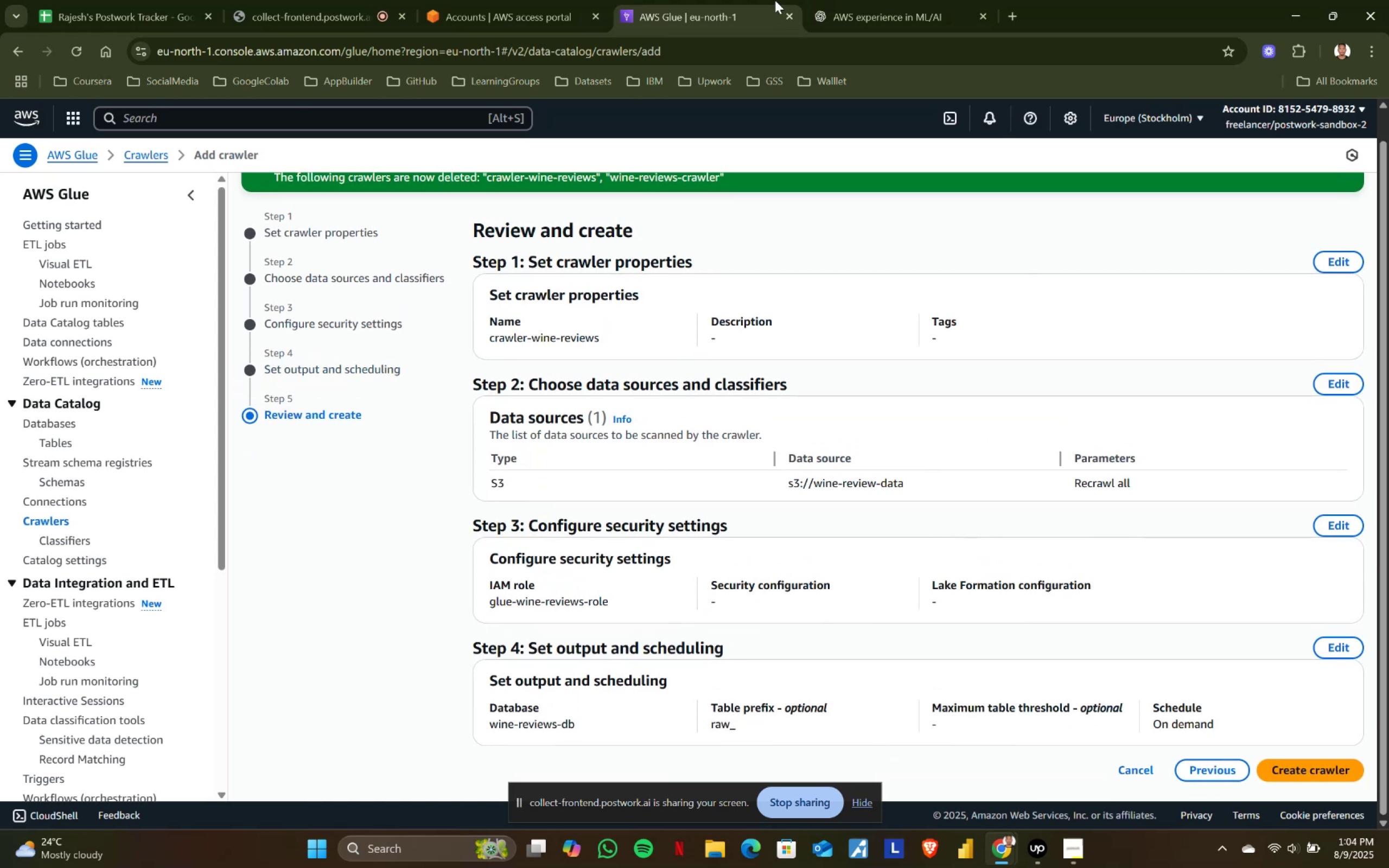 
left_click([867, 0])
 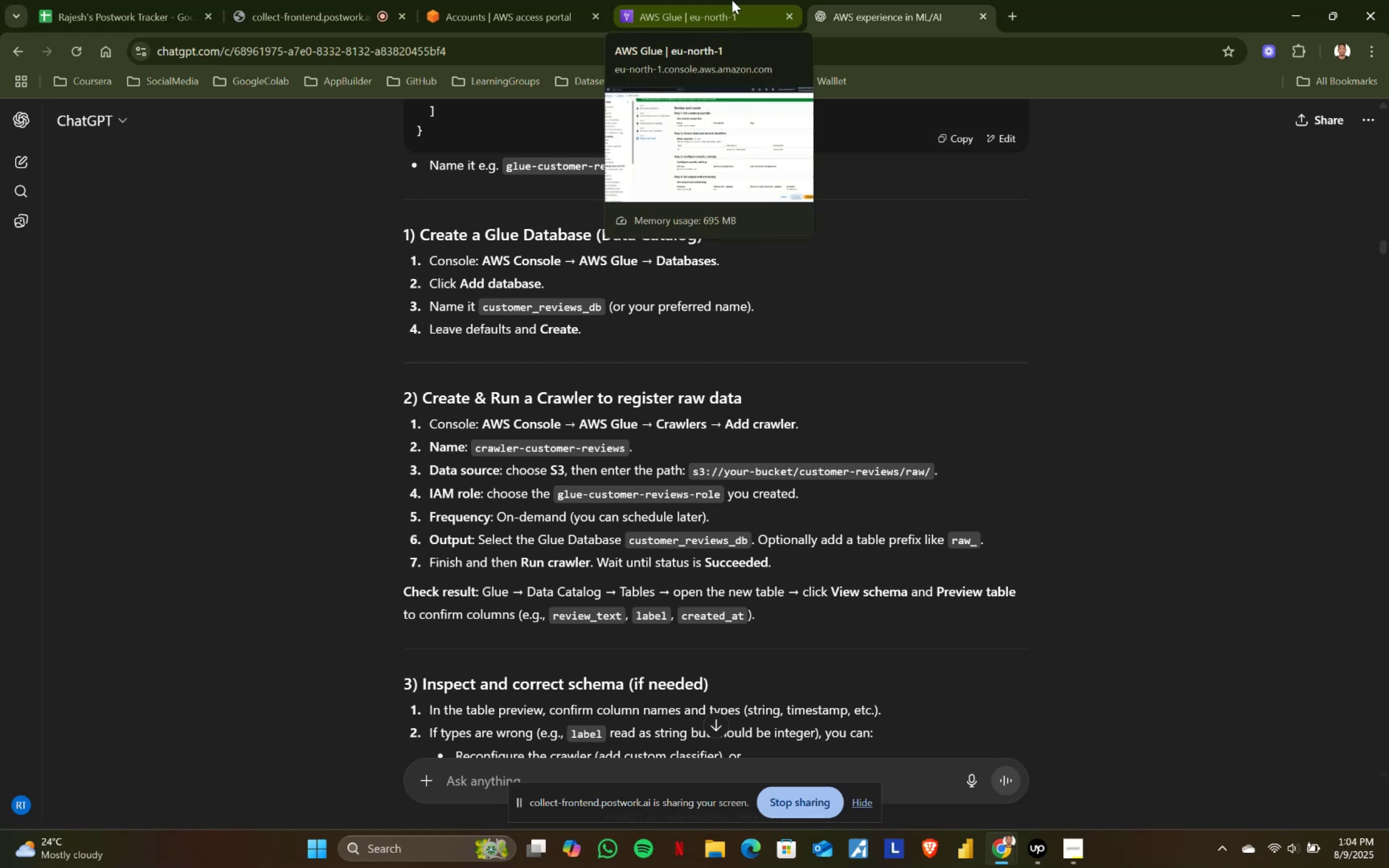 
left_click([732, 0])
 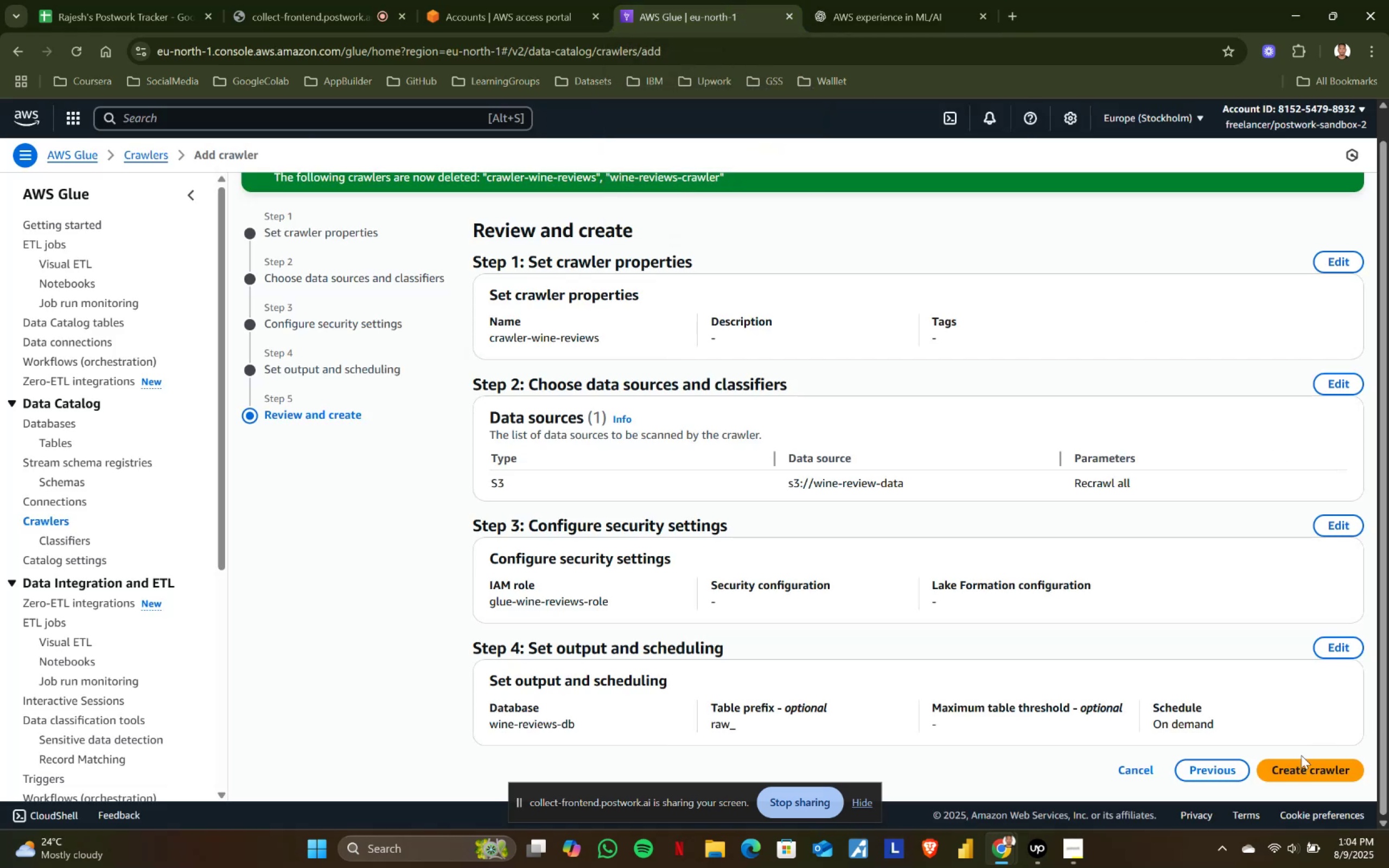 
left_click([1298, 765])
 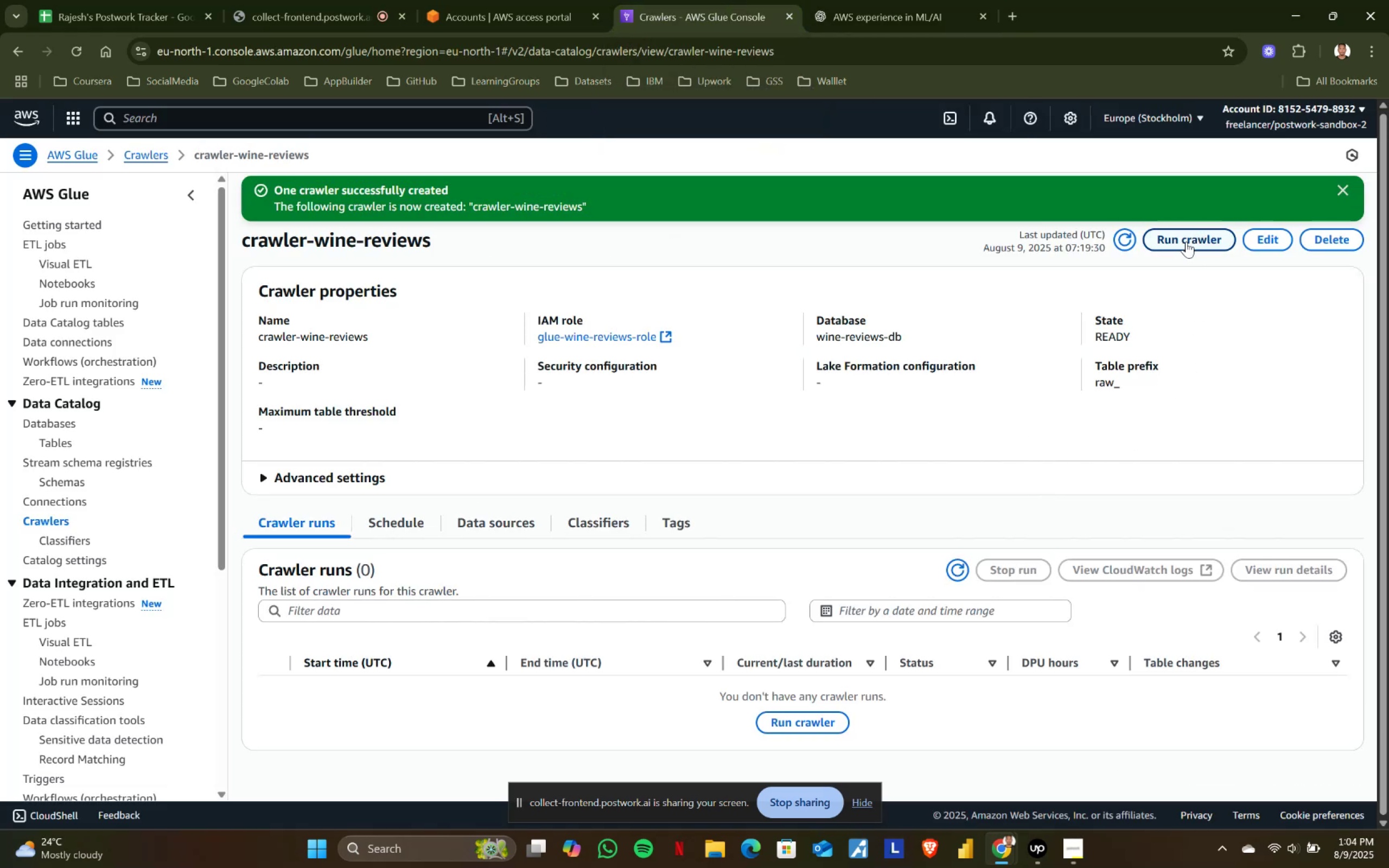 
left_click([1186, 241])
 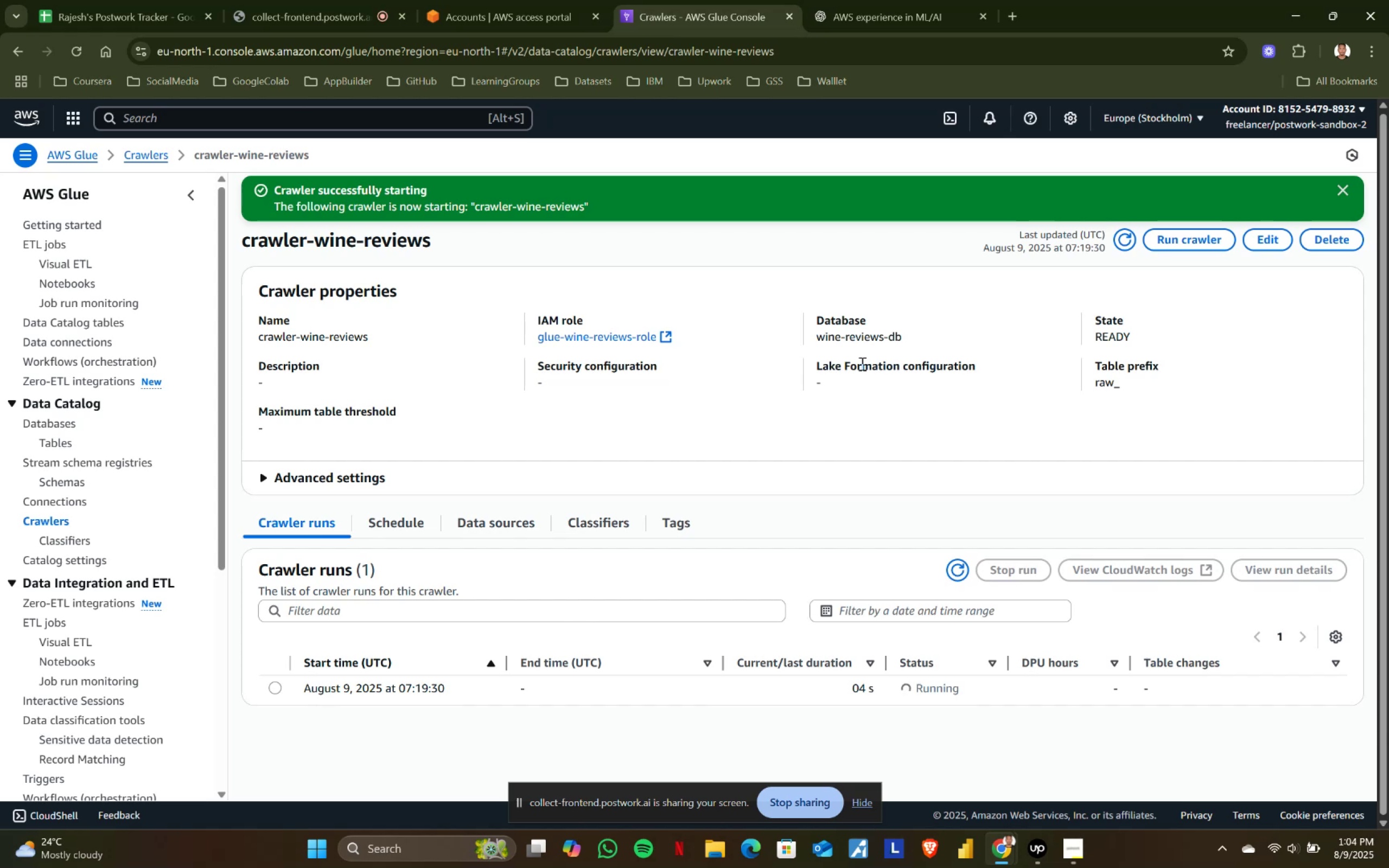 
wait(9.01)
 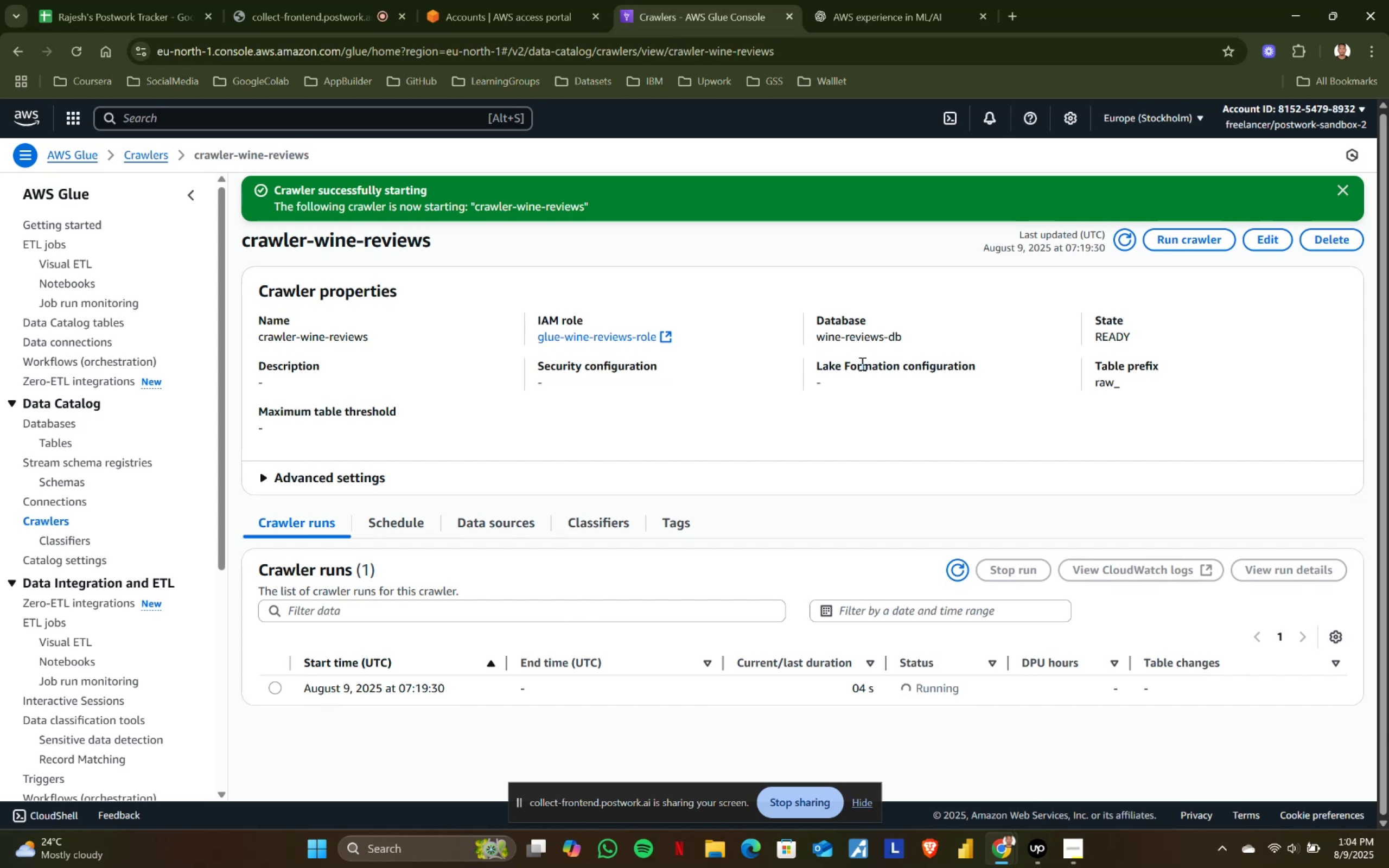 
left_click([874, 0])
 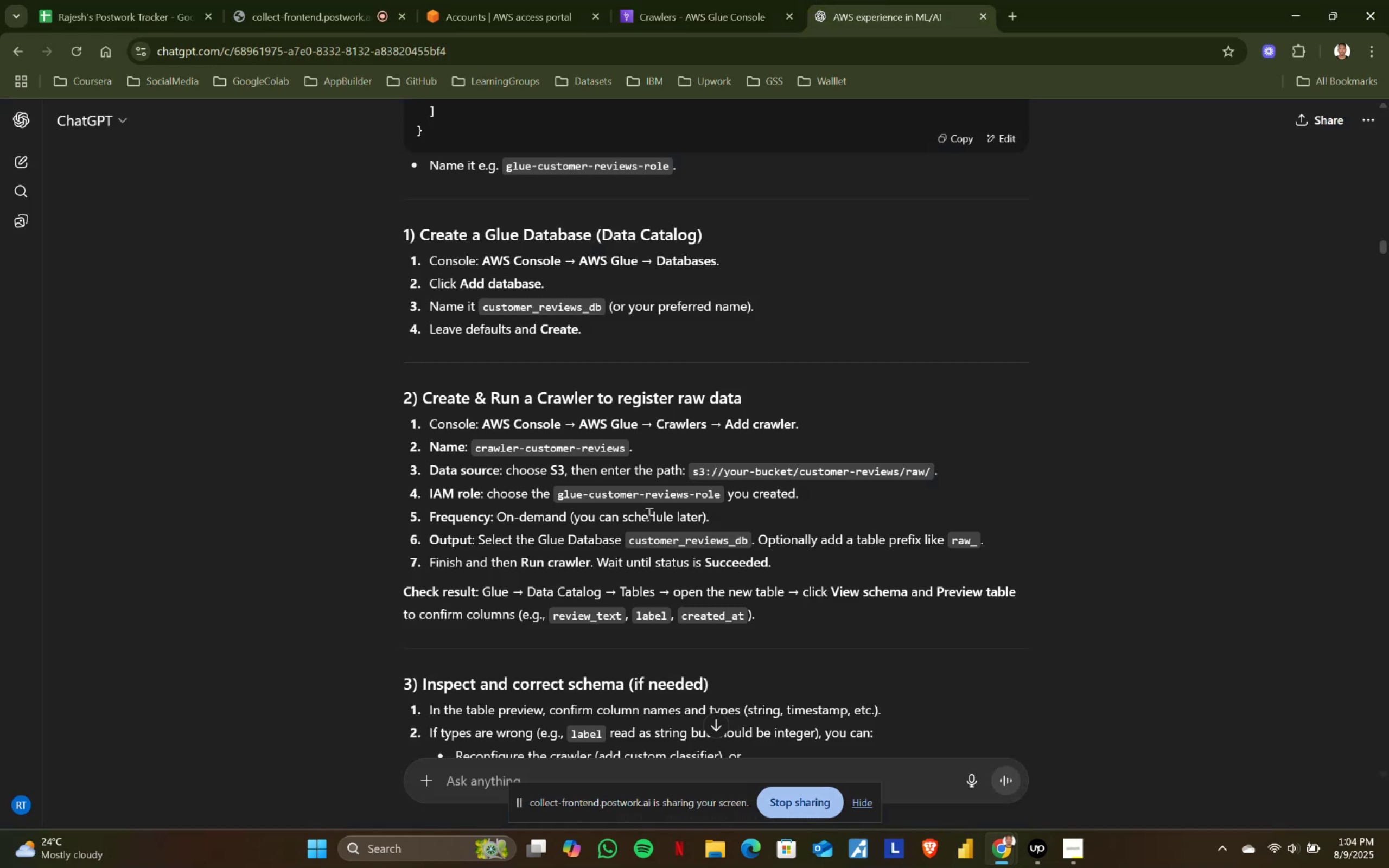 
scroll: coordinate [648, 514], scroll_direction: down, amount: 1.0
 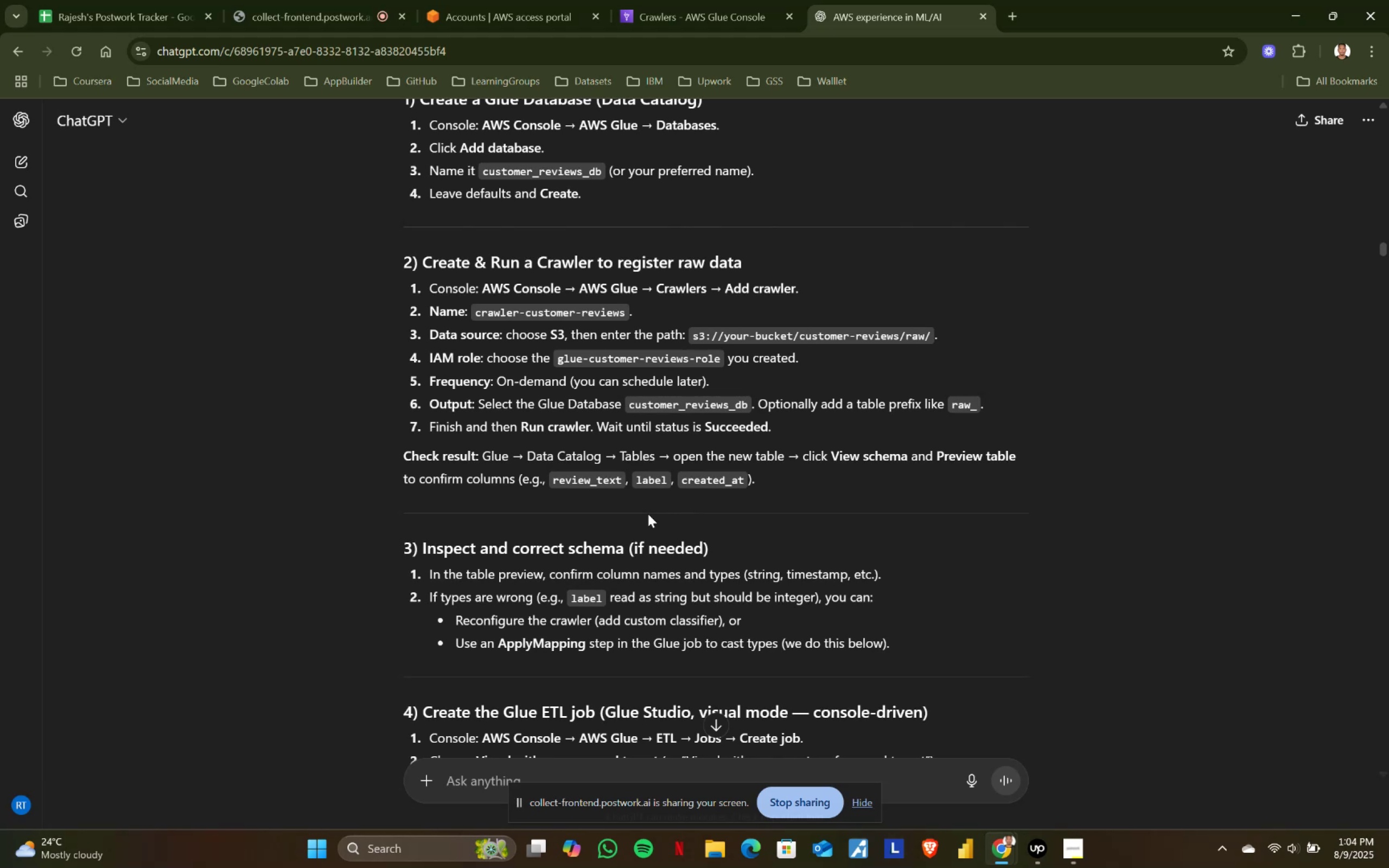 
left_click([677, 0])
 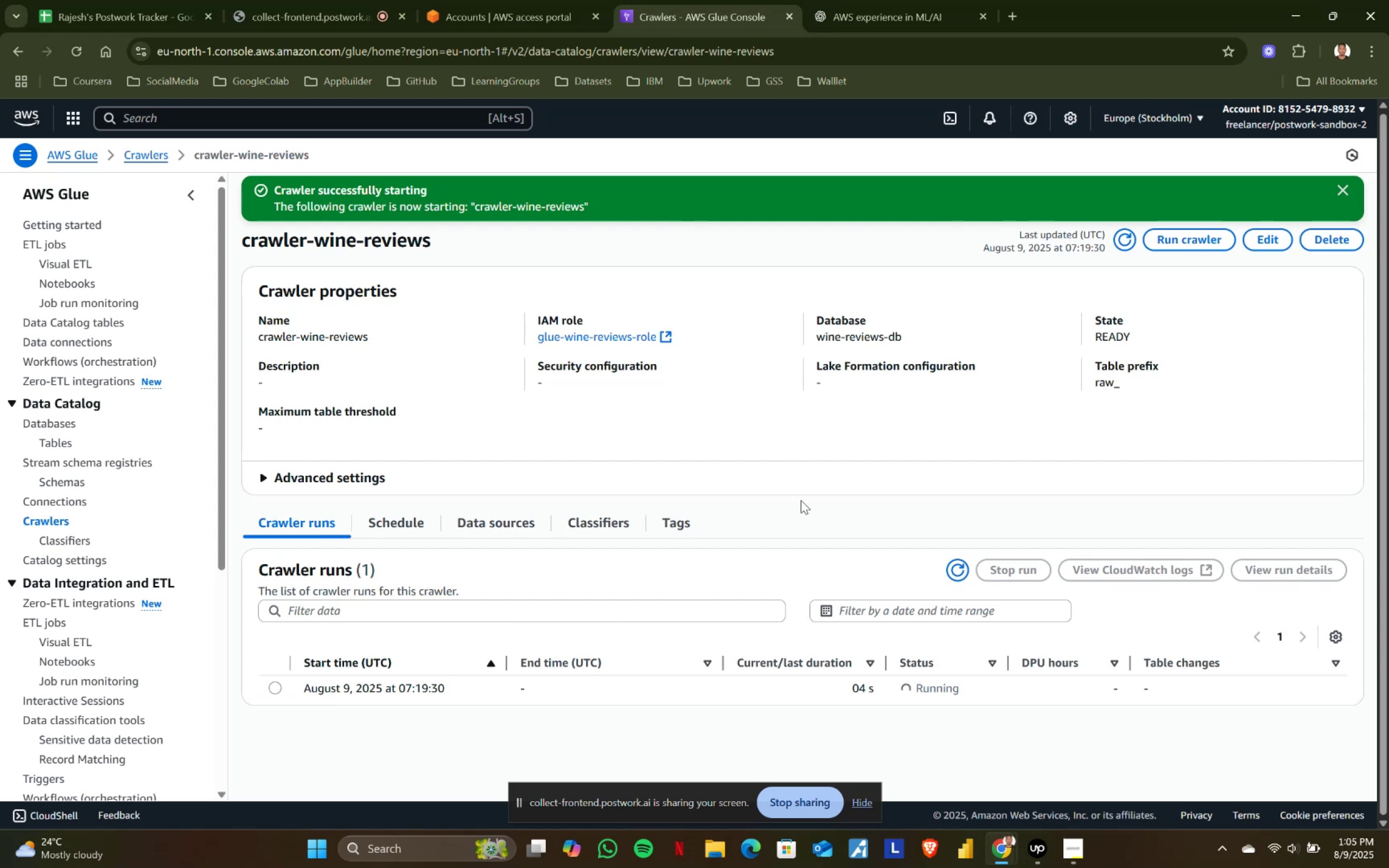 
wait(73.11)
 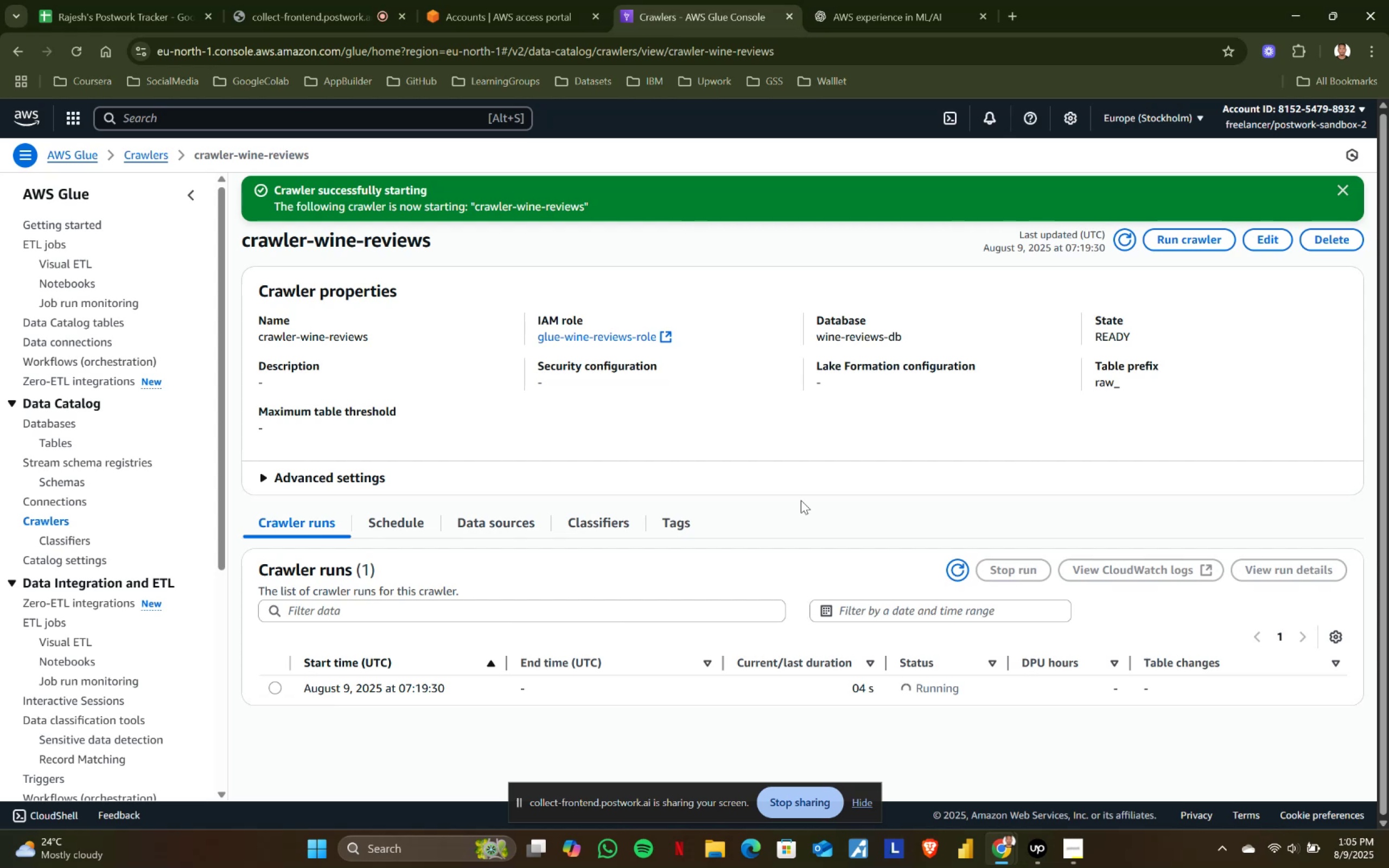 
left_click_drag(start_coordinate=[931, 0], to_coordinate=[676, 202])
 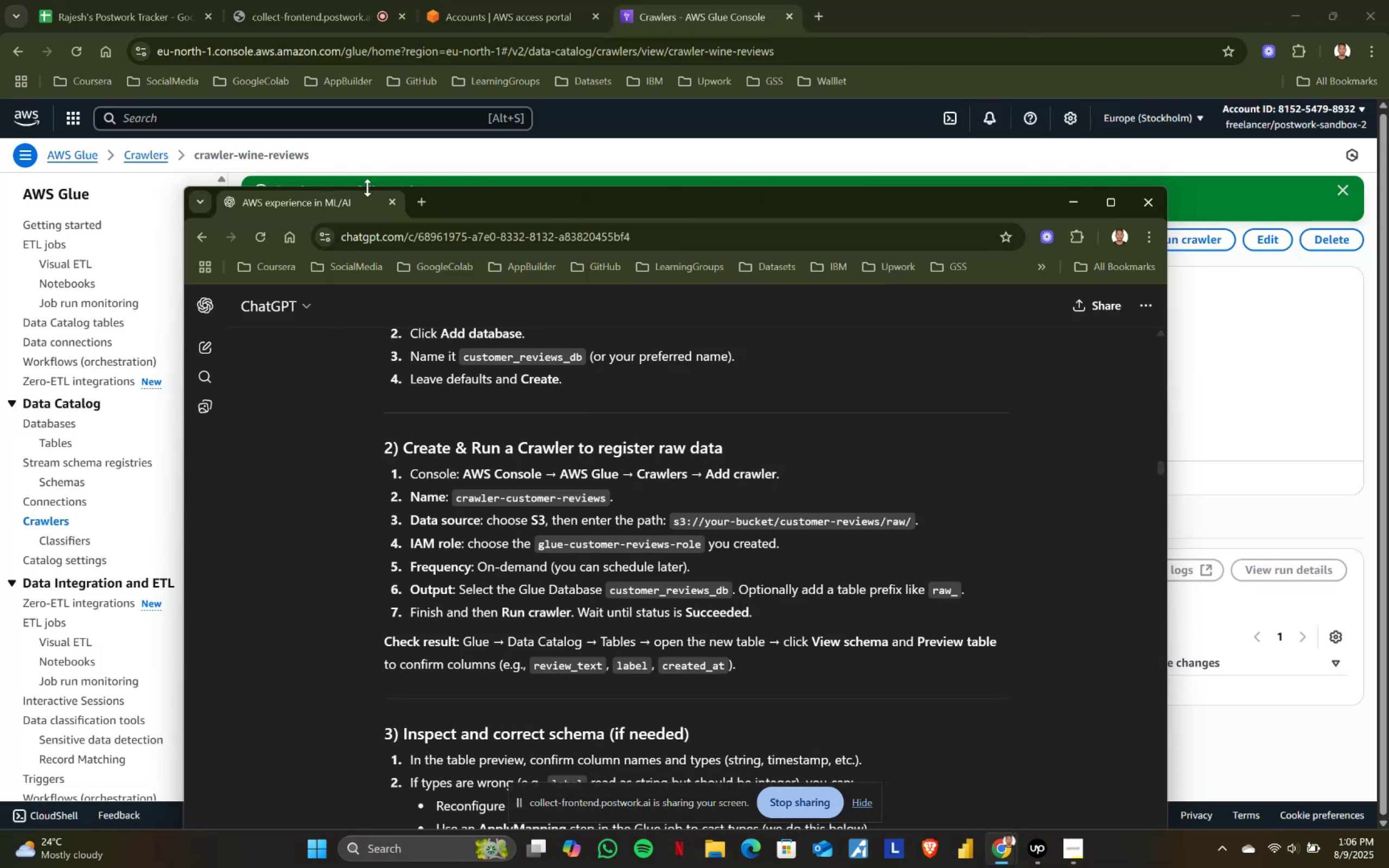 
left_click_drag(start_coordinate=[323, 207], to_coordinate=[733, 25])
 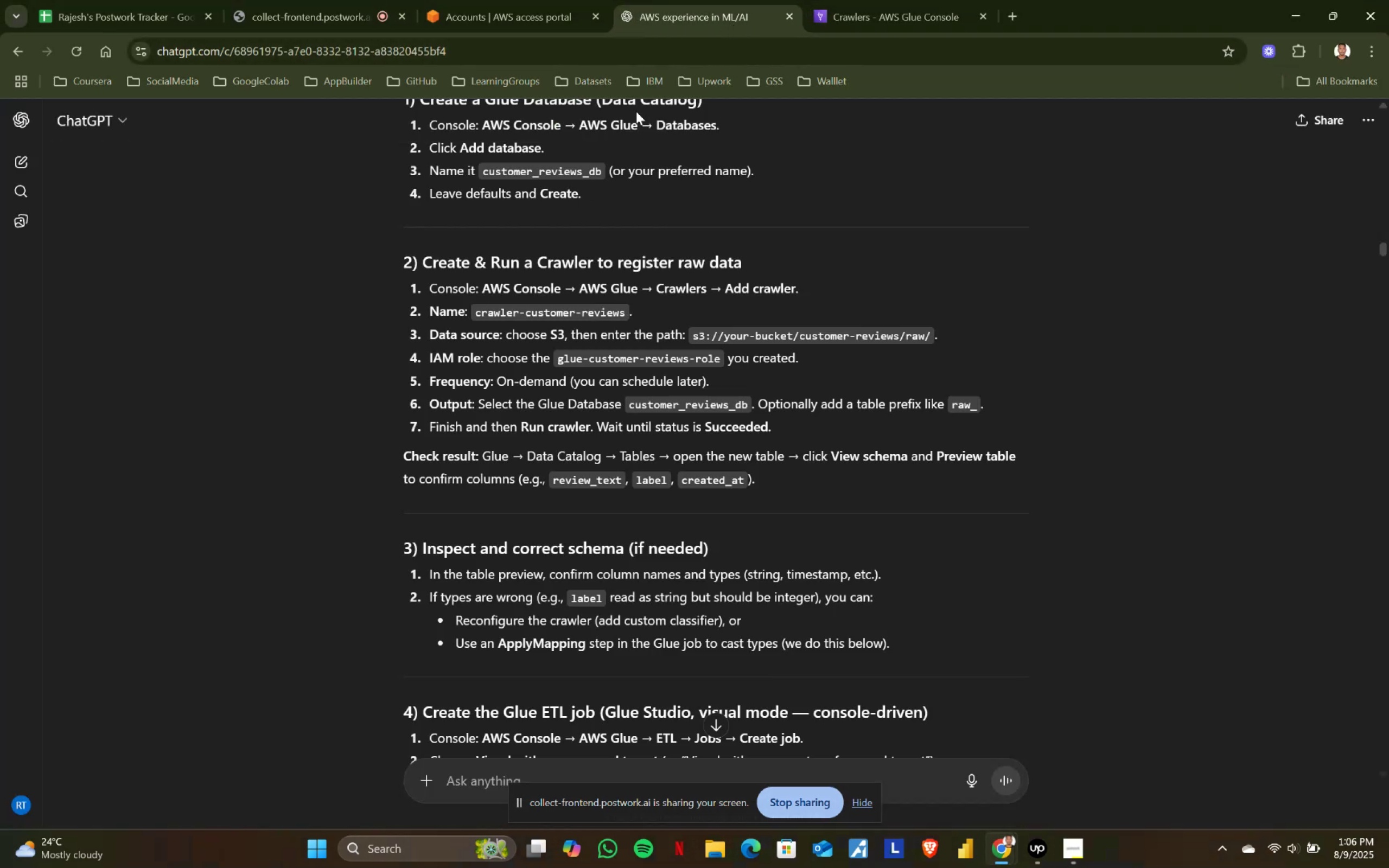 
left_click_drag(start_coordinate=[729, 12], to_coordinate=[881, 12])
 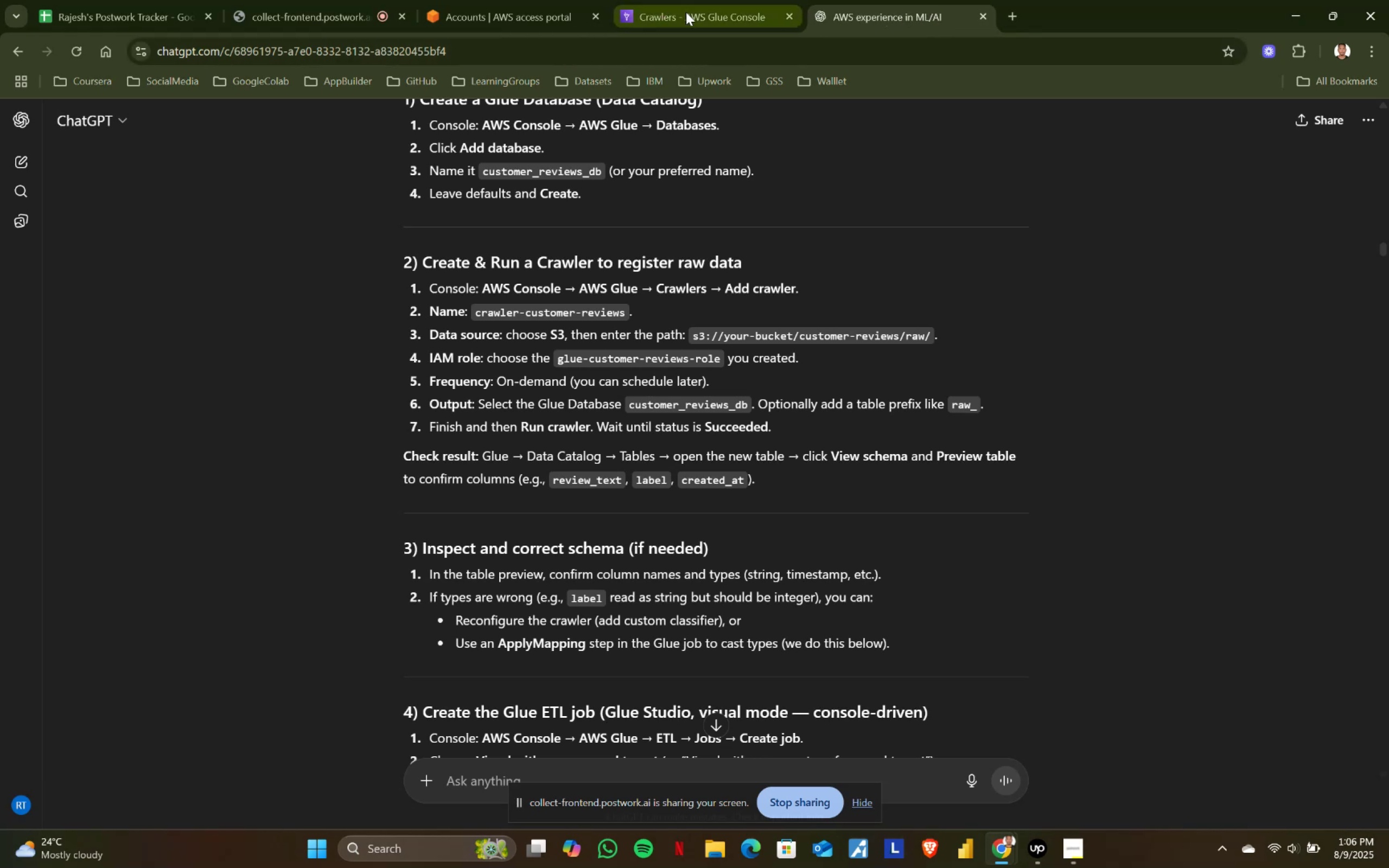 
left_click([686, 12])
 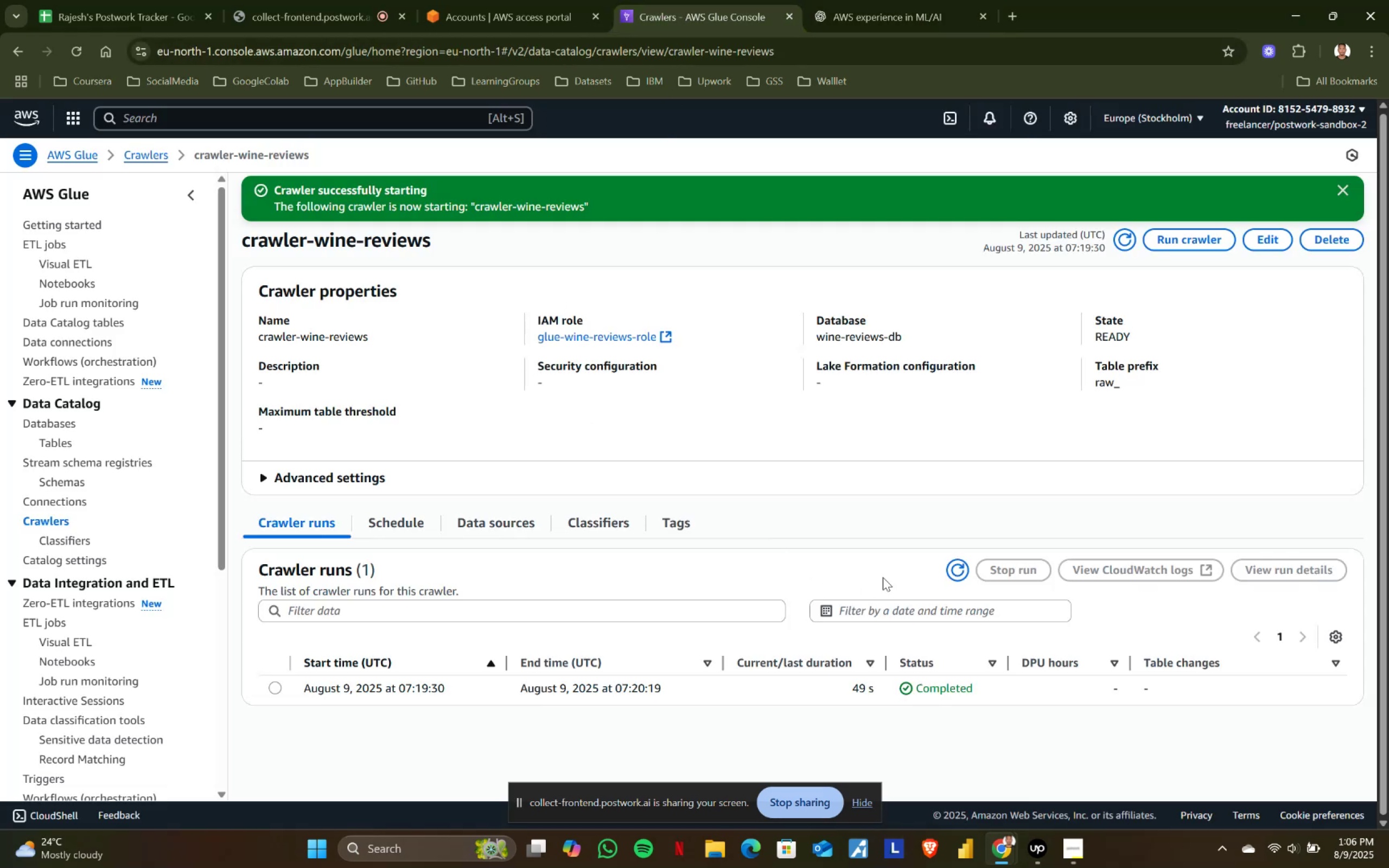 
left_click([872, 0])
 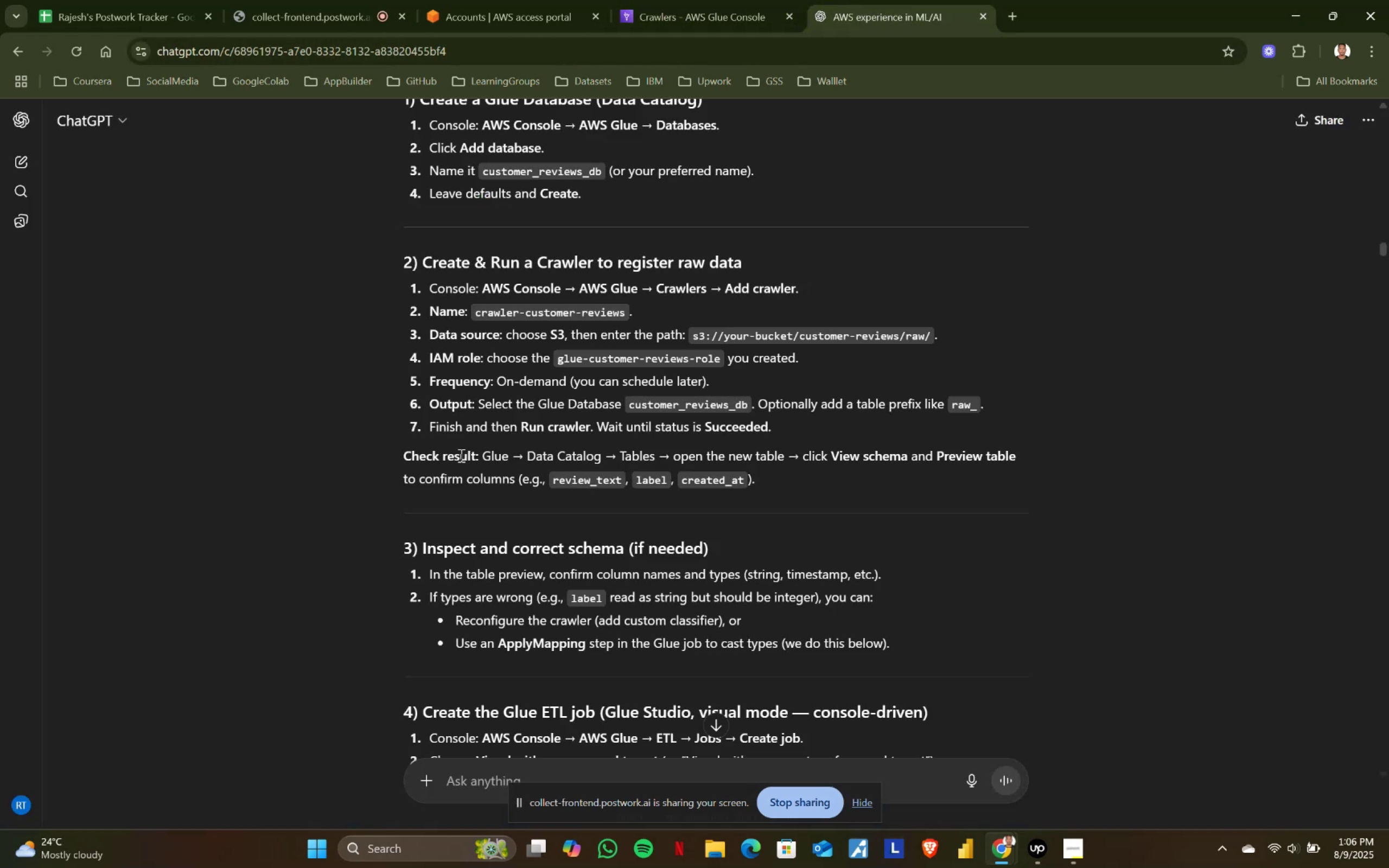 
left_click_drag(start_coordinate=[461, 432], to_coordinate=[803, 426])
 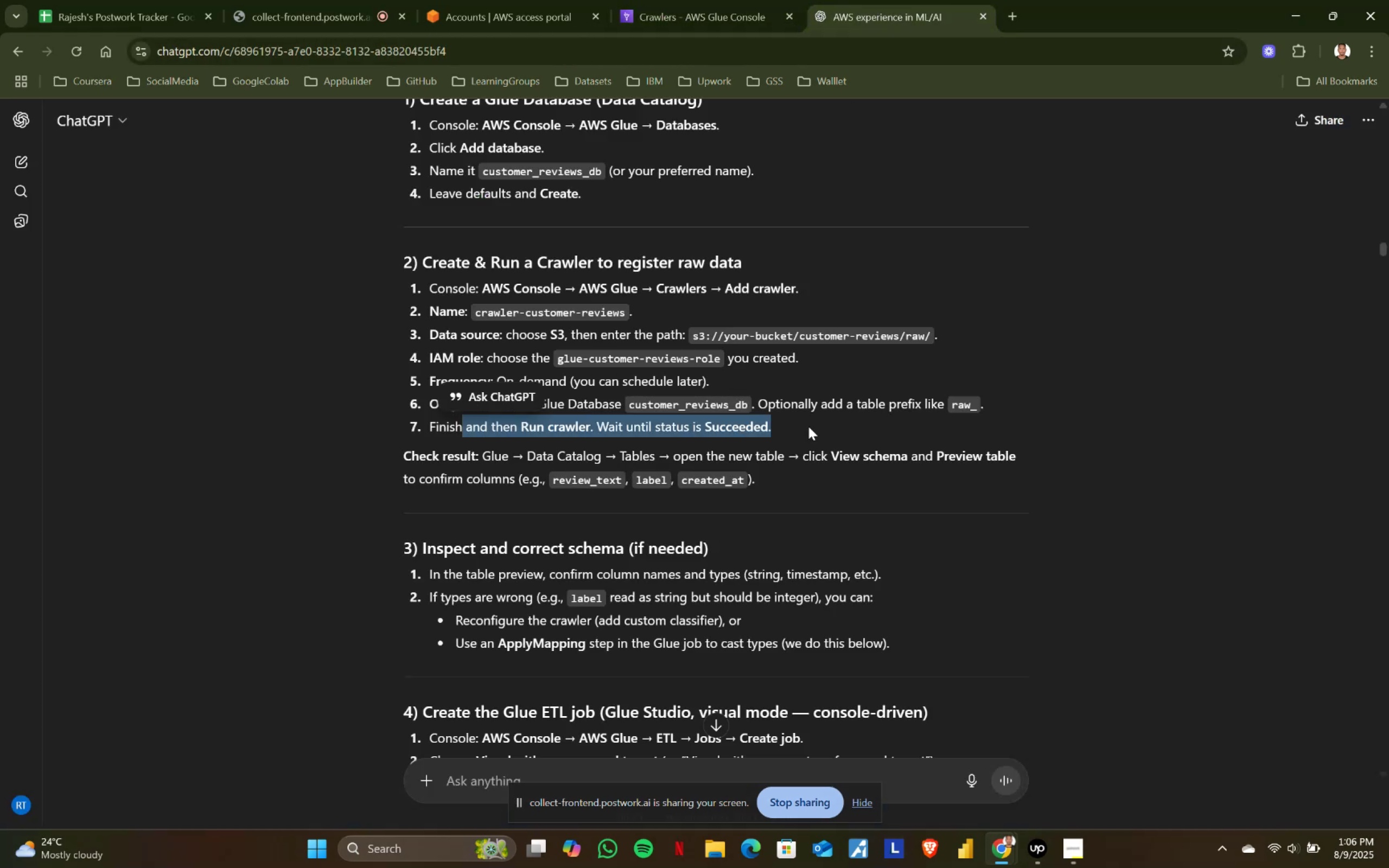 
double_click([808, 426])
 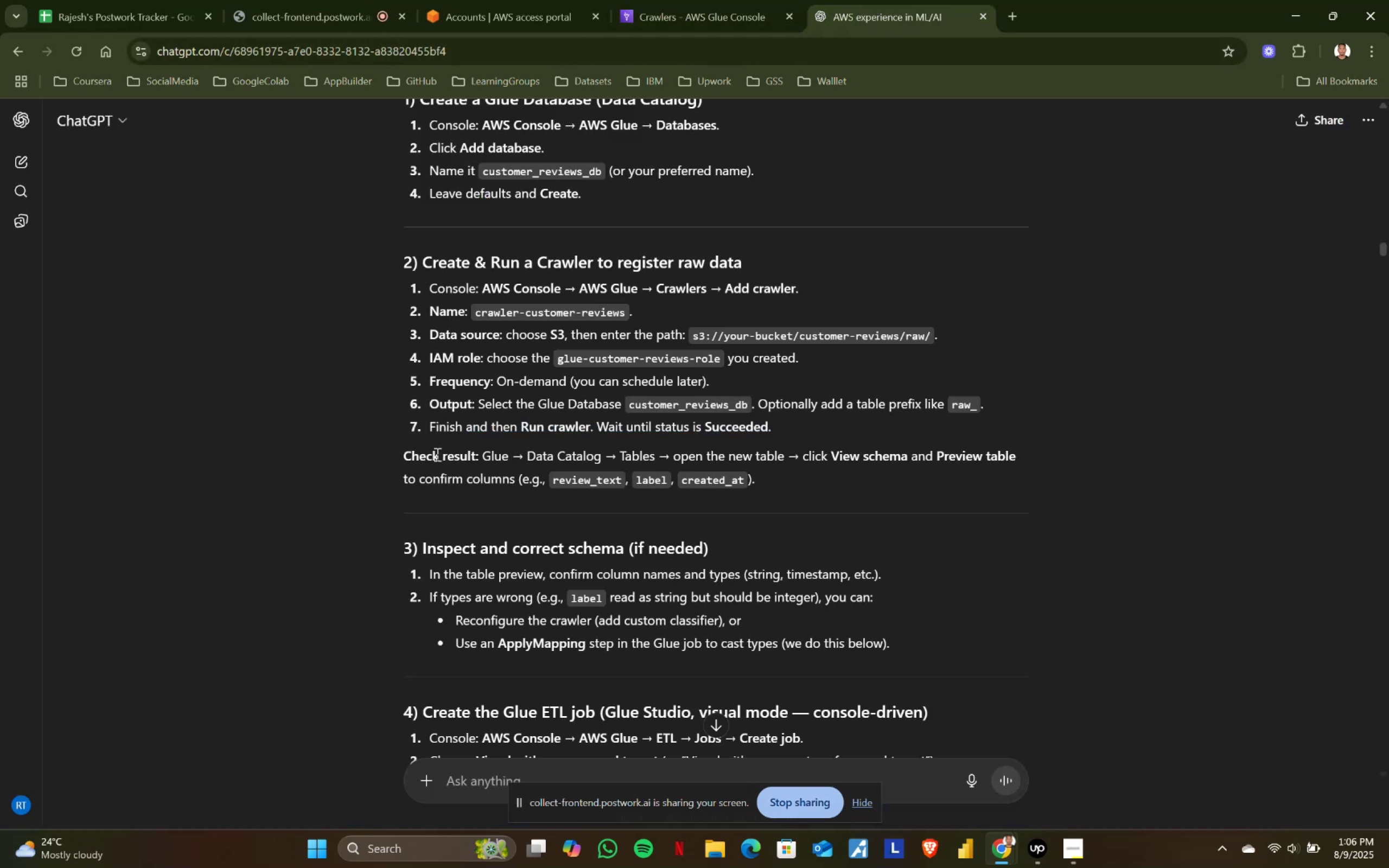 
left_click_drag(start_coordinate=[399, 454], to_coordinate=[556, 454])
 